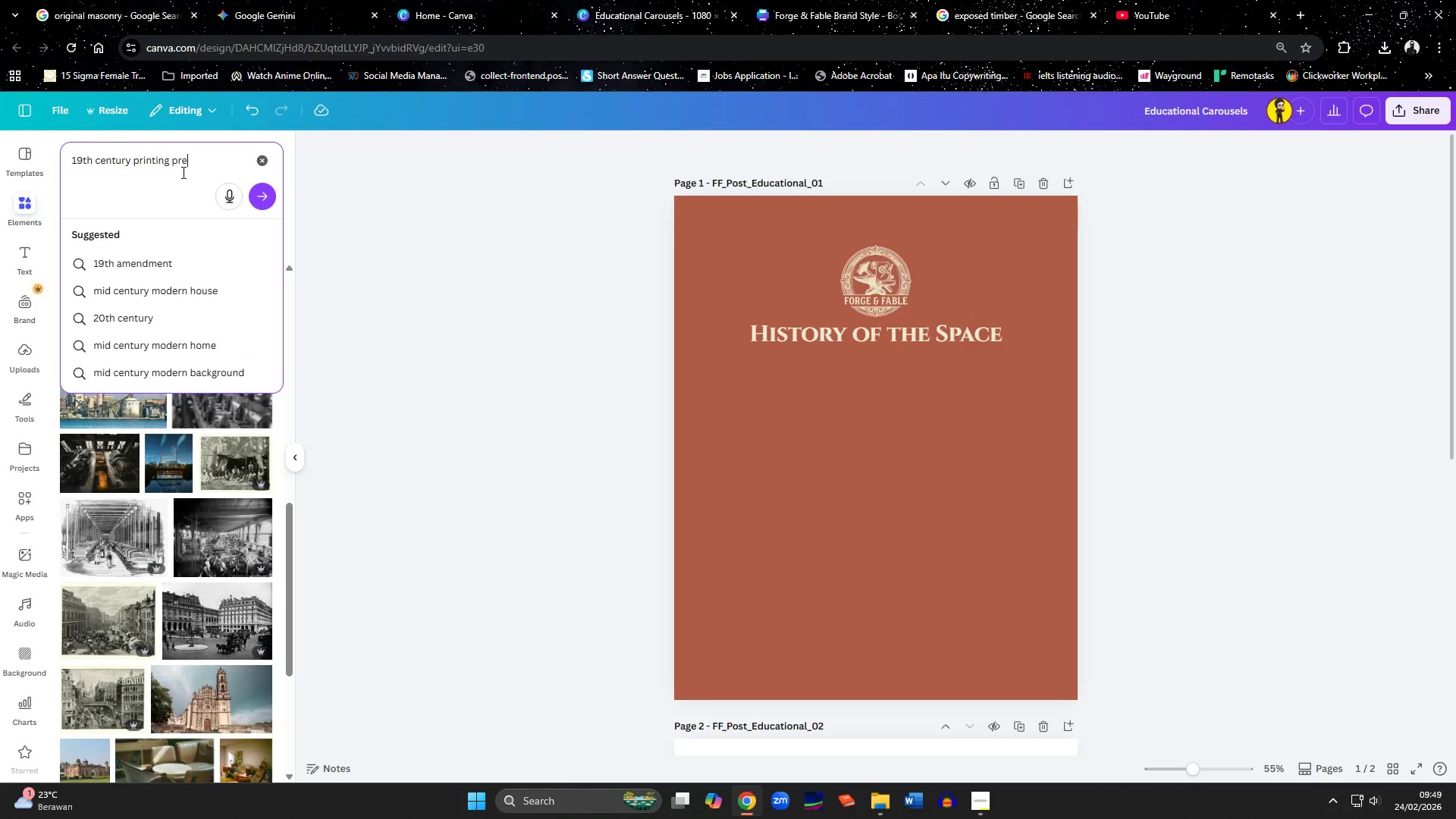 
key(Enter)
 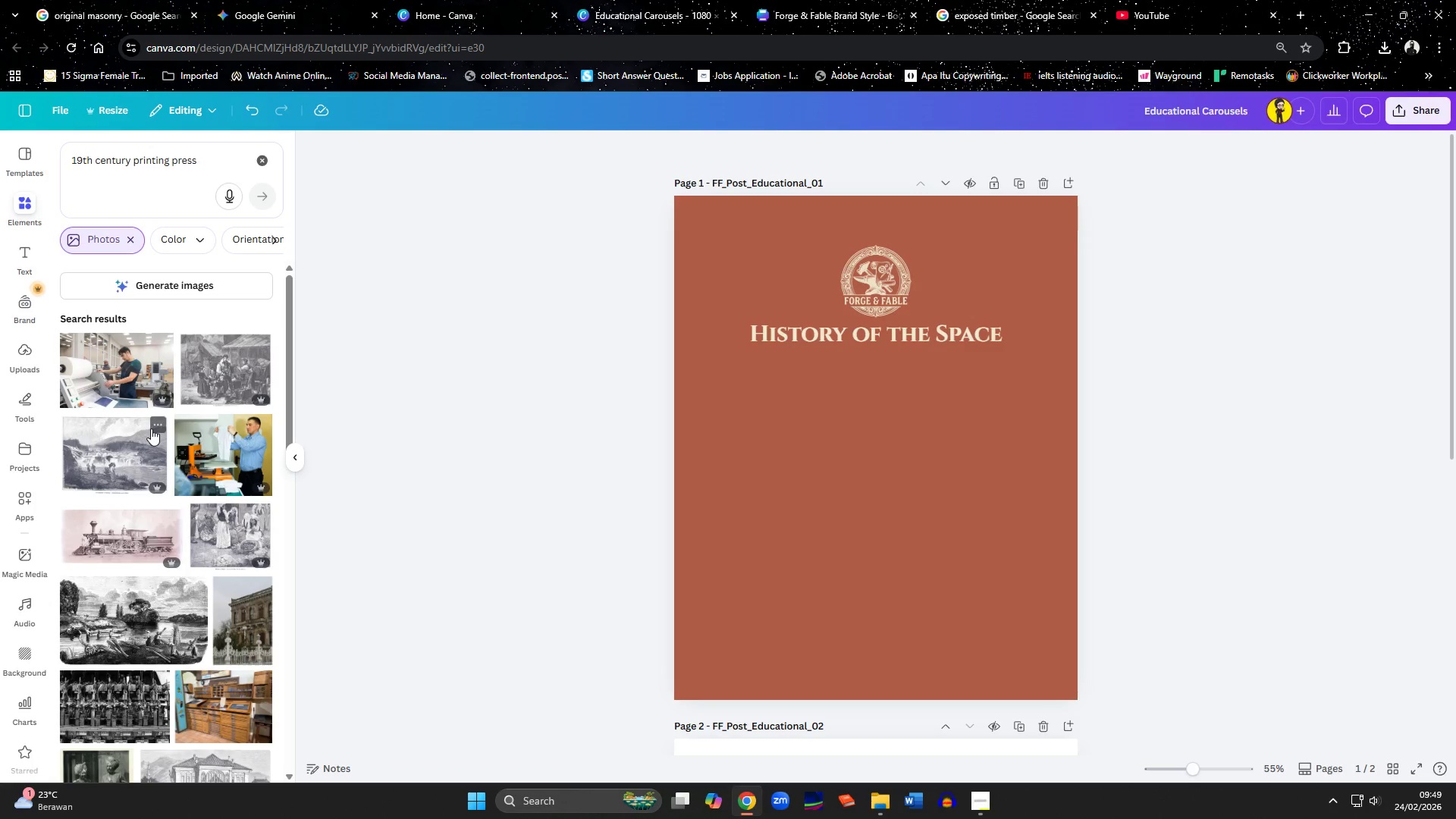 
scroll: coordinate [151, 441], scroll_direction: down, amount: 4.0
 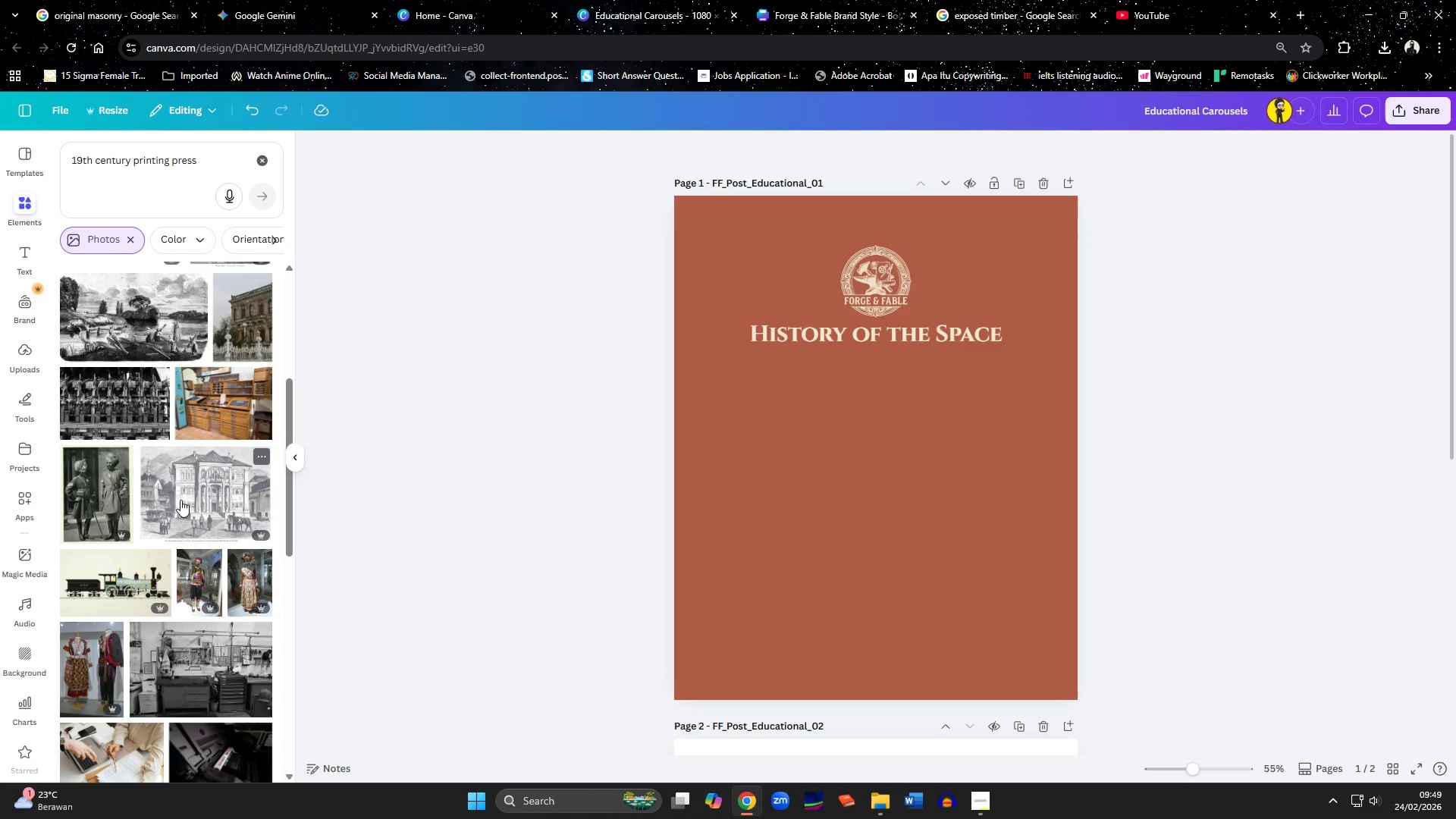 
left_click([180, 500])
 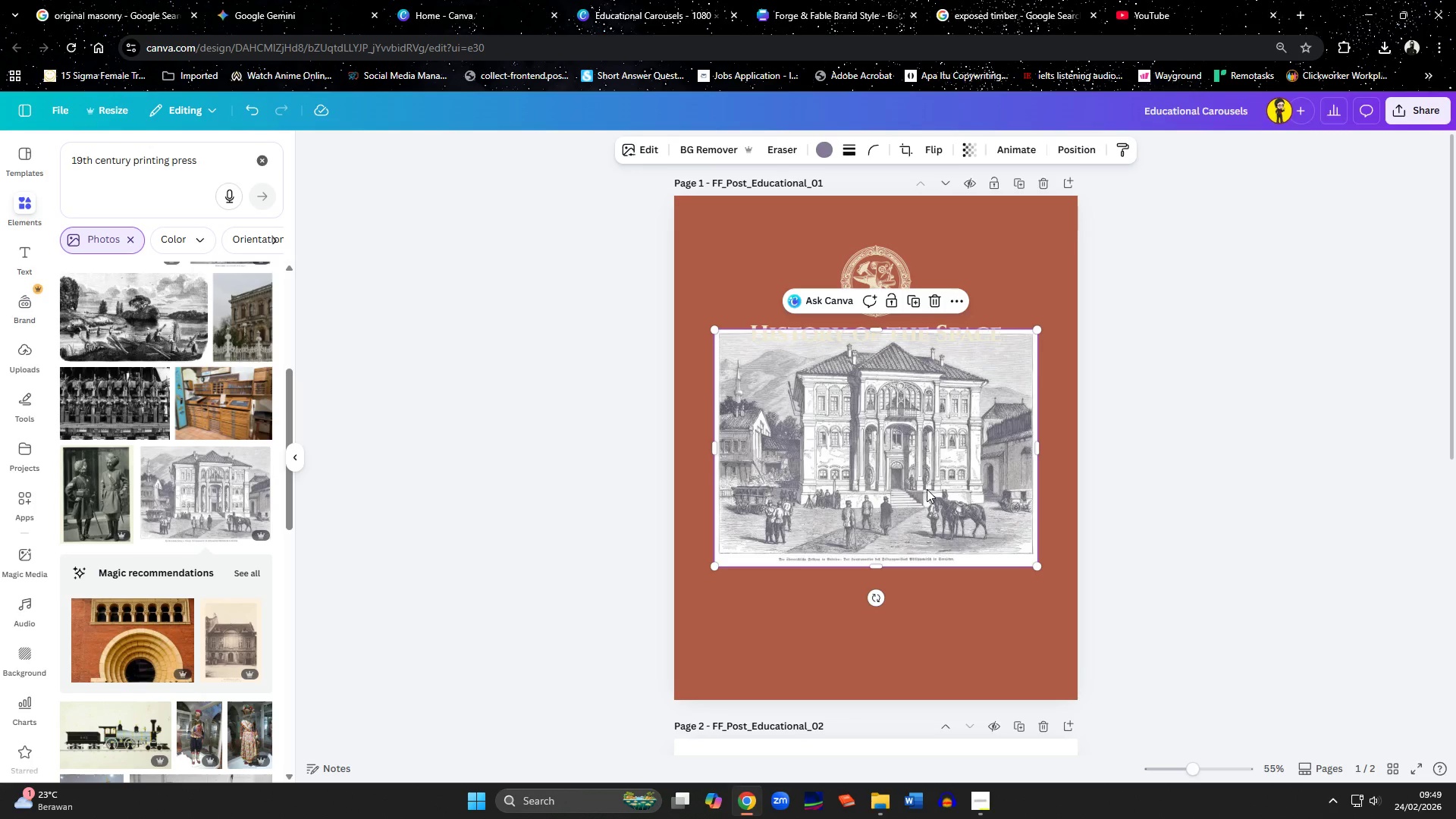 
left_click_drag(start_coordinate=[927, 489], to_coordinate=[928, 510])
 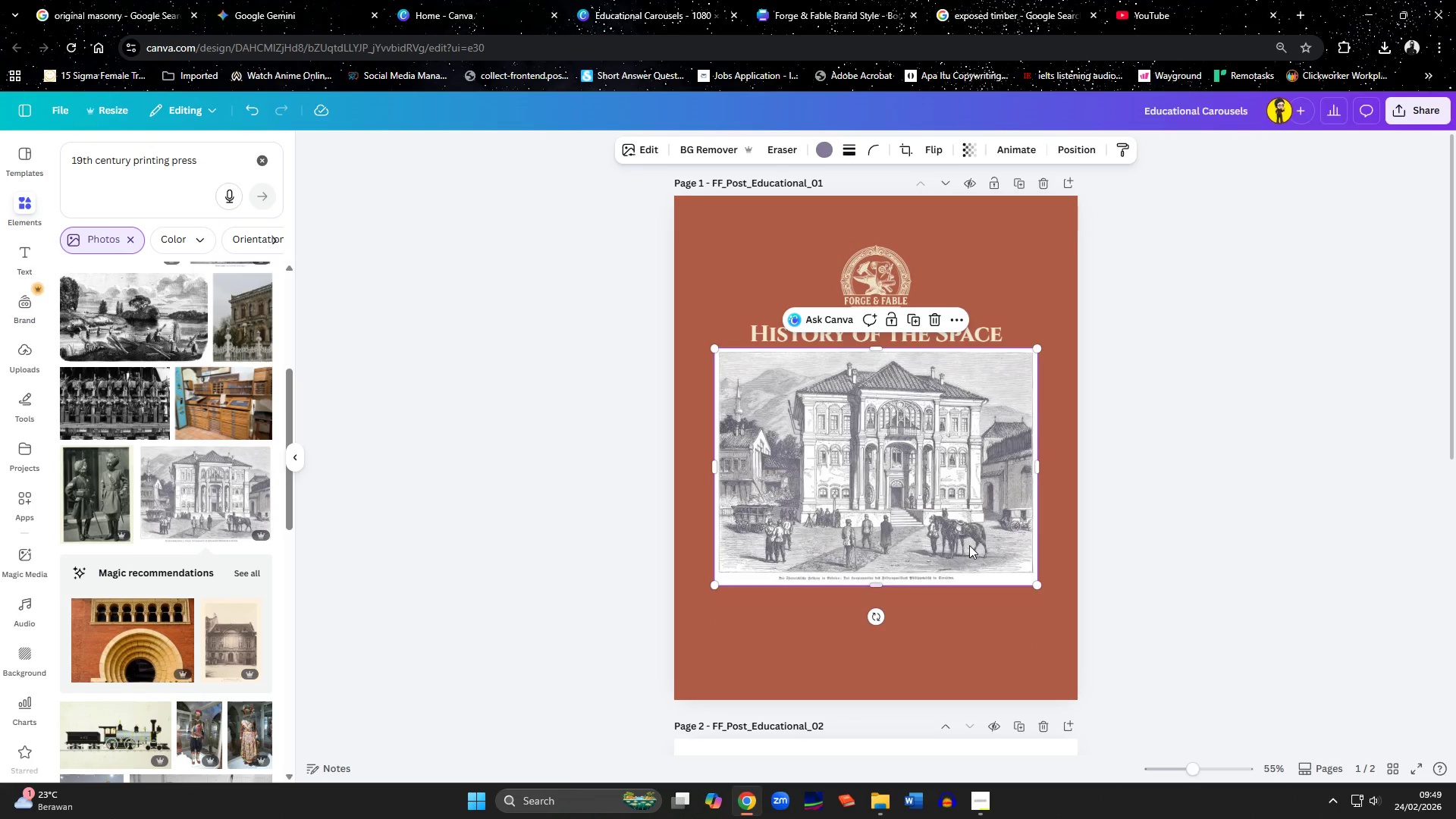 
double_click([969, 545])
 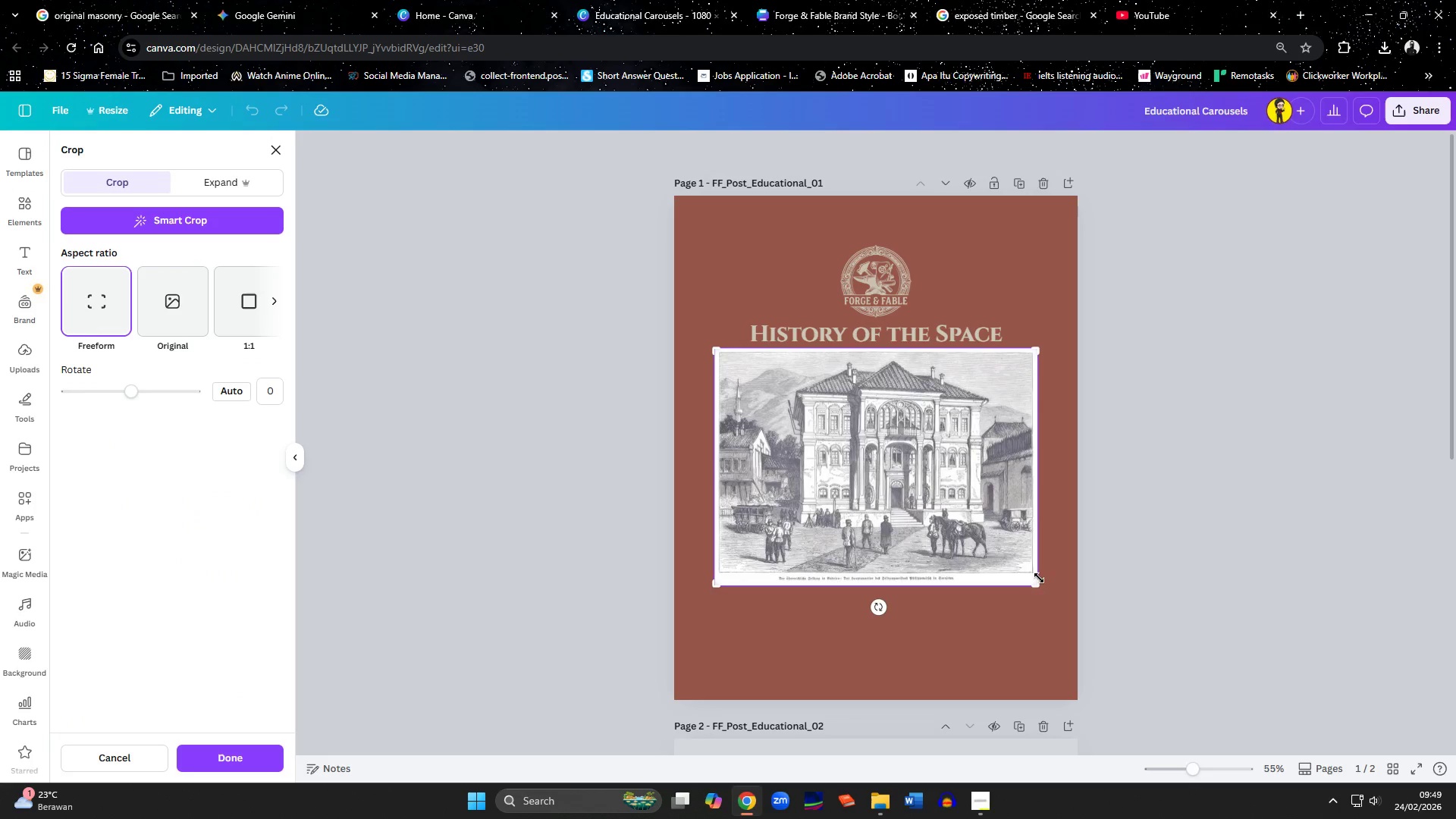 
left_click_drag(start_coordinate=[1034, 587], to_coordinate=[1037, 576])
 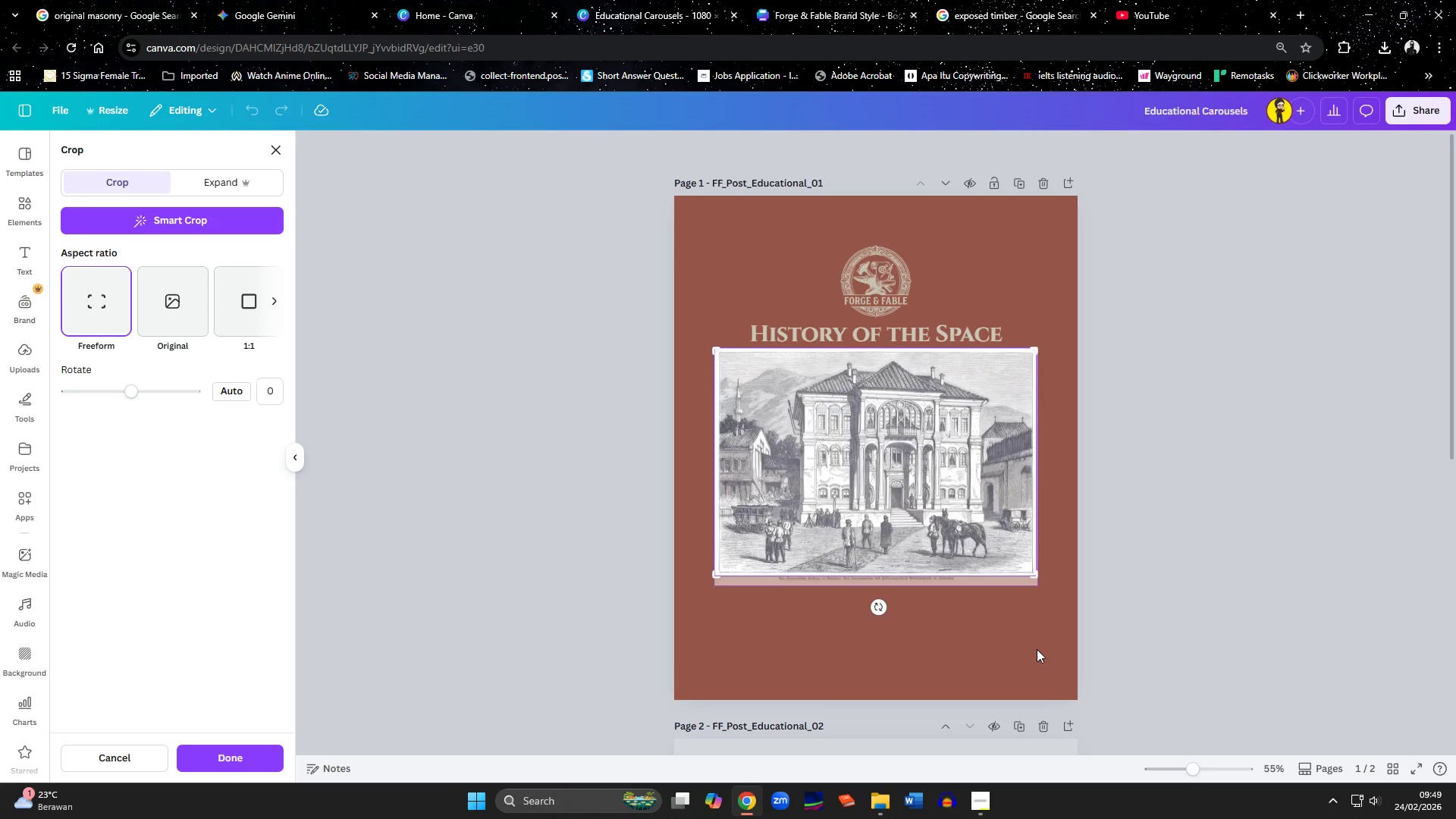 
left_click([1037, 649])
 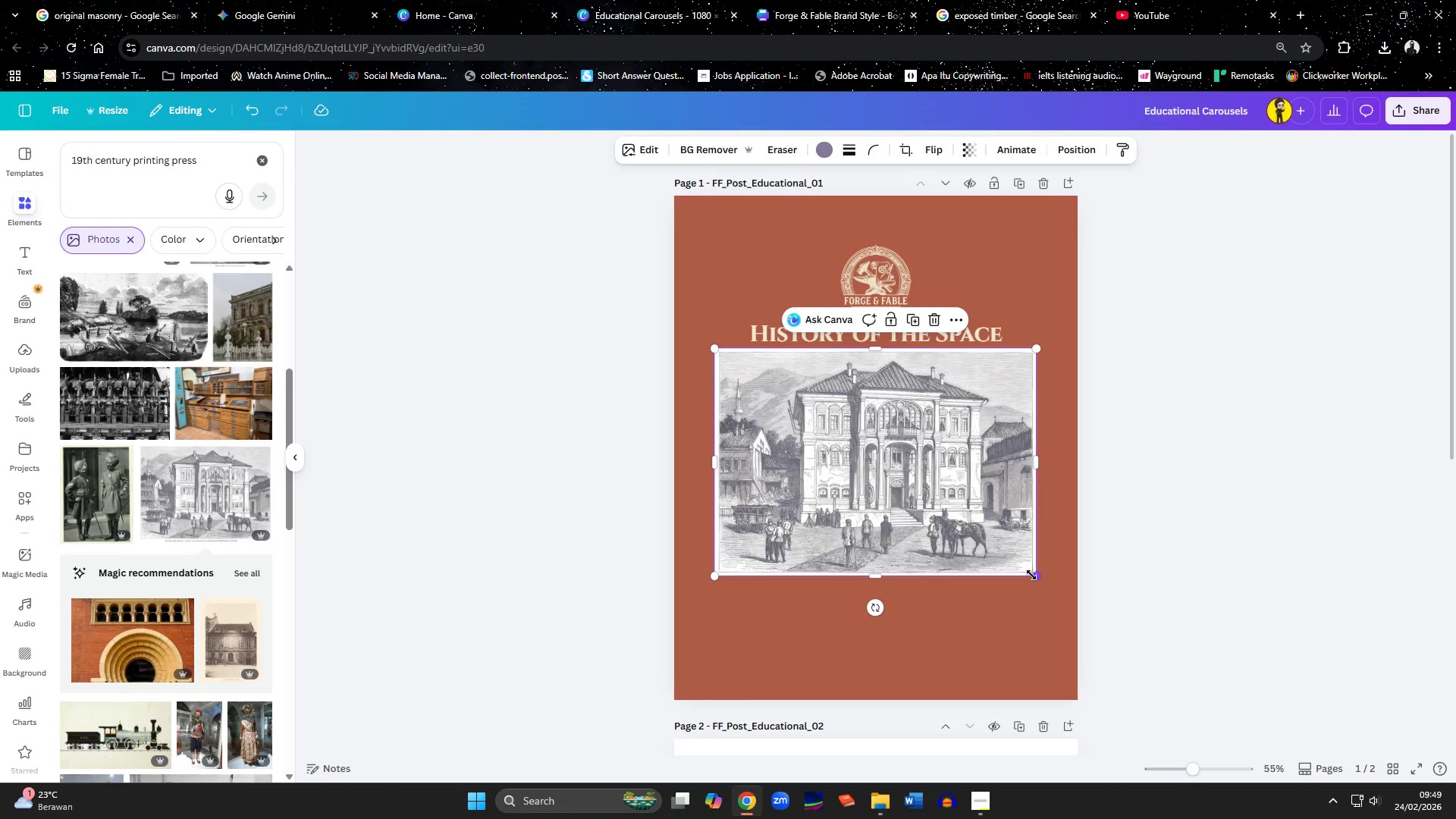 
left_click_drag(start_coordinate=[900, 510], to_coordinate=[899, 517])
 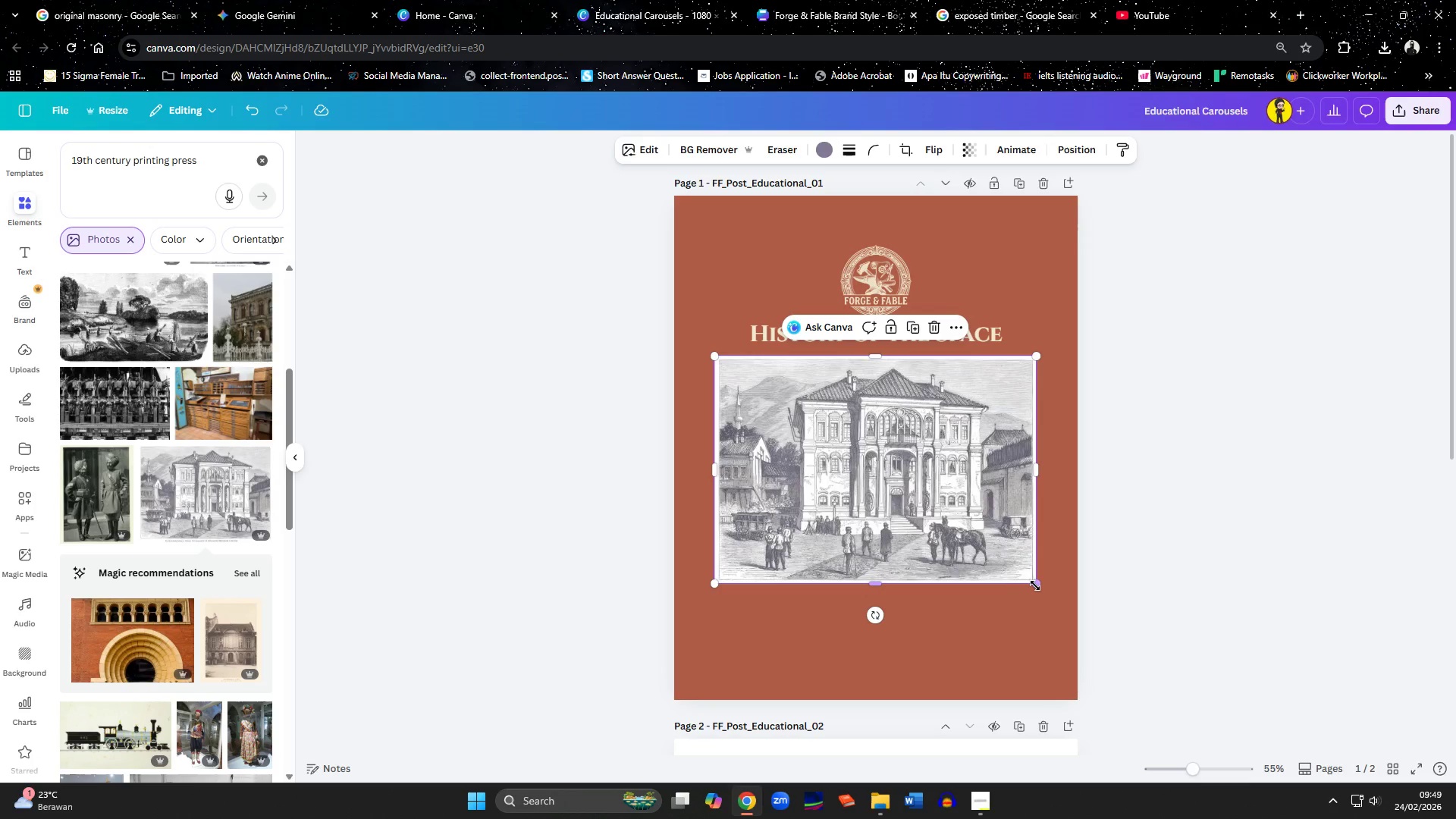 
left_click_drag(start_coordinate=[1036, 585], to_coordinate=[896, 502])
 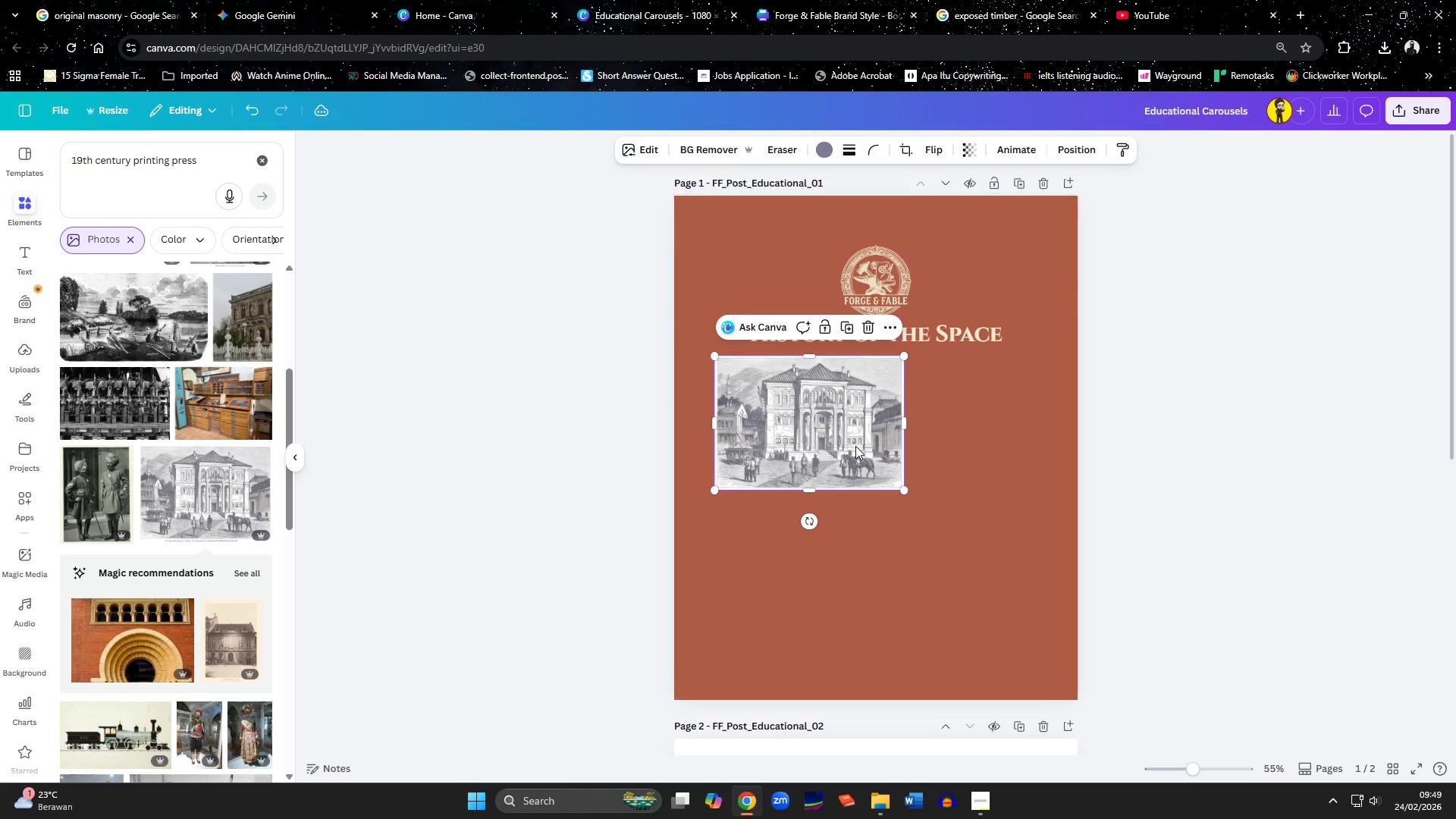 
left_click_drag(start_coordinate=[855, 446], to_coordinate=[854, 479])
 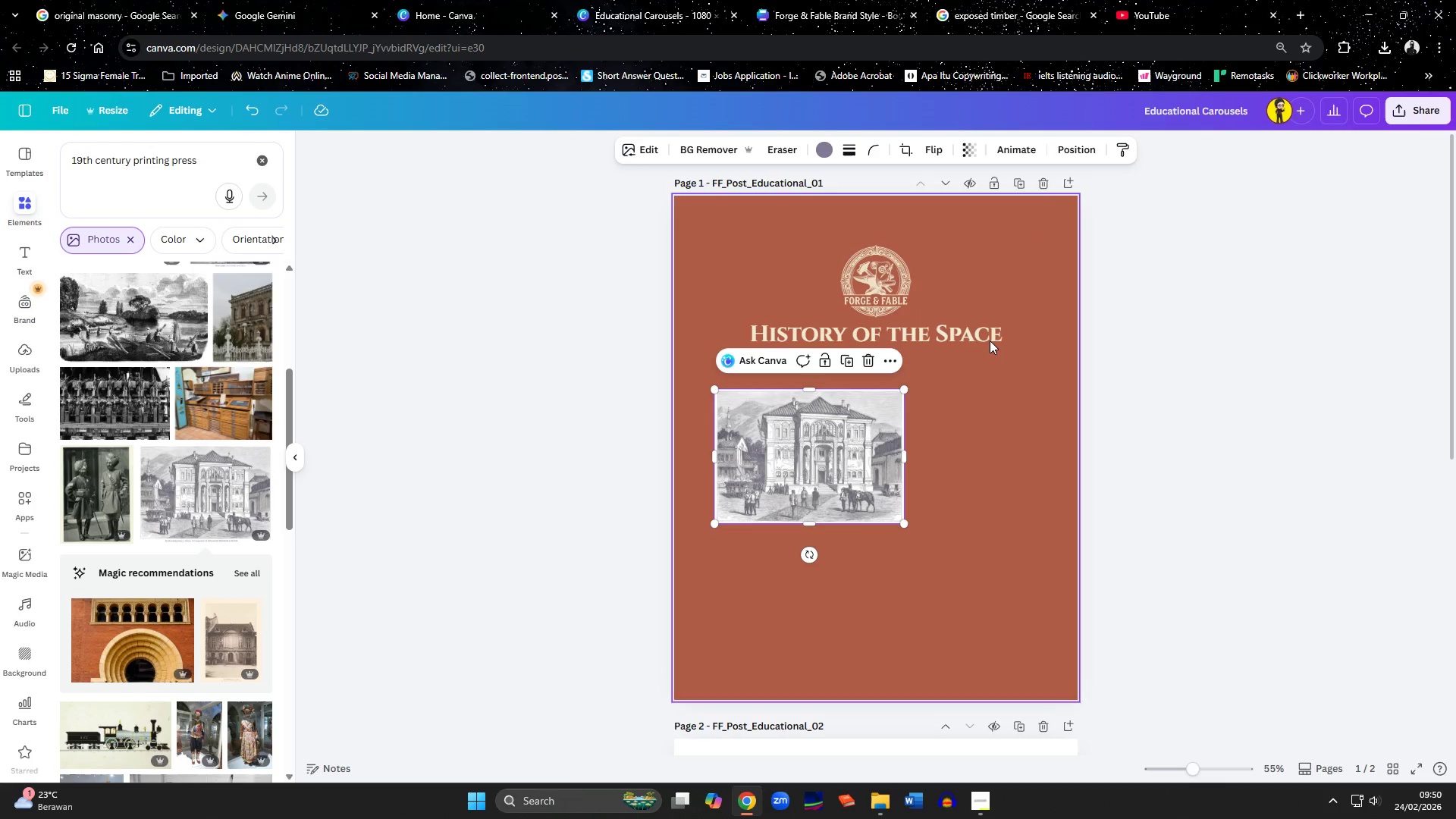 
double_click([991, 341])
 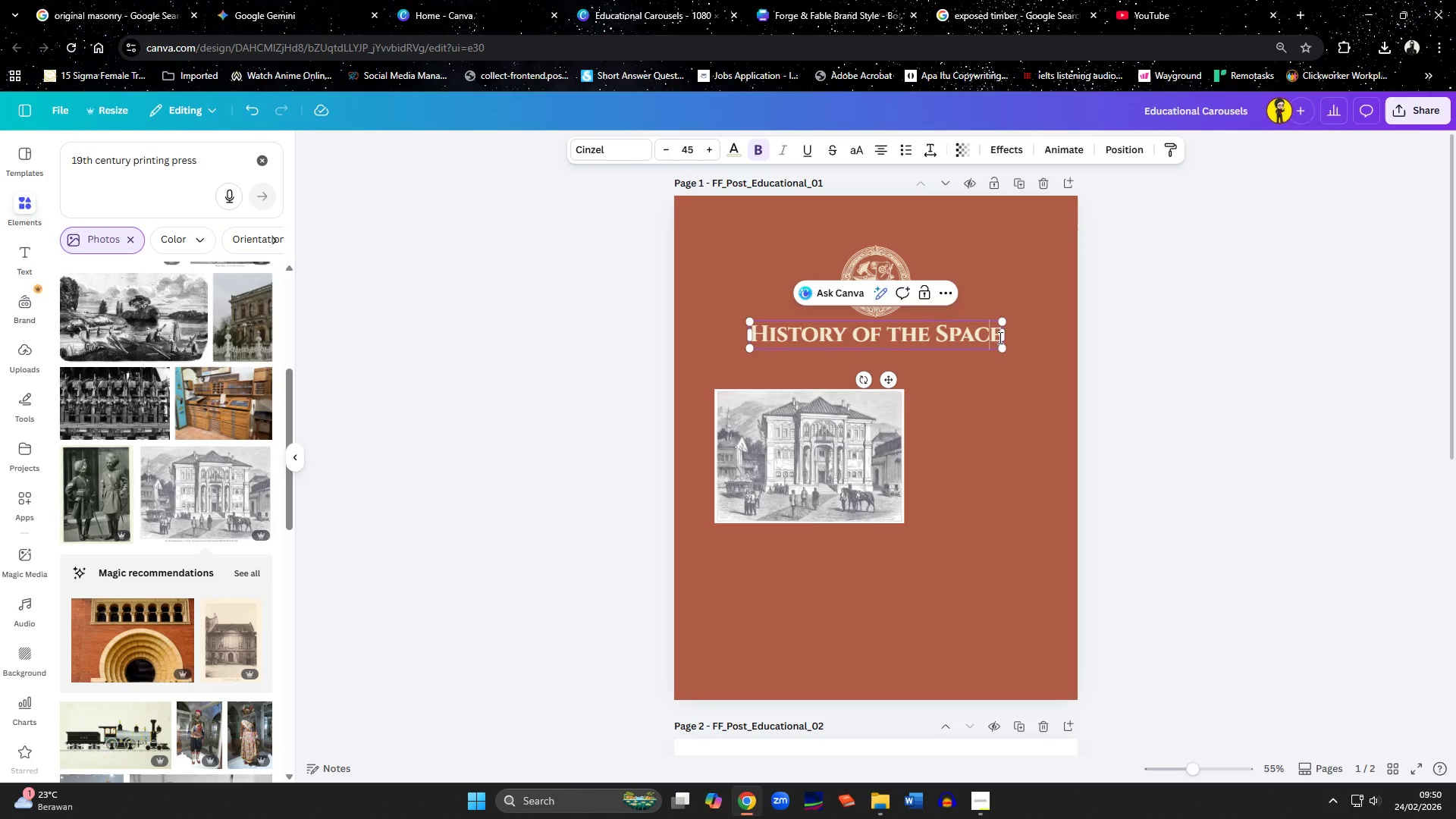 
left_click([1003, 337])
 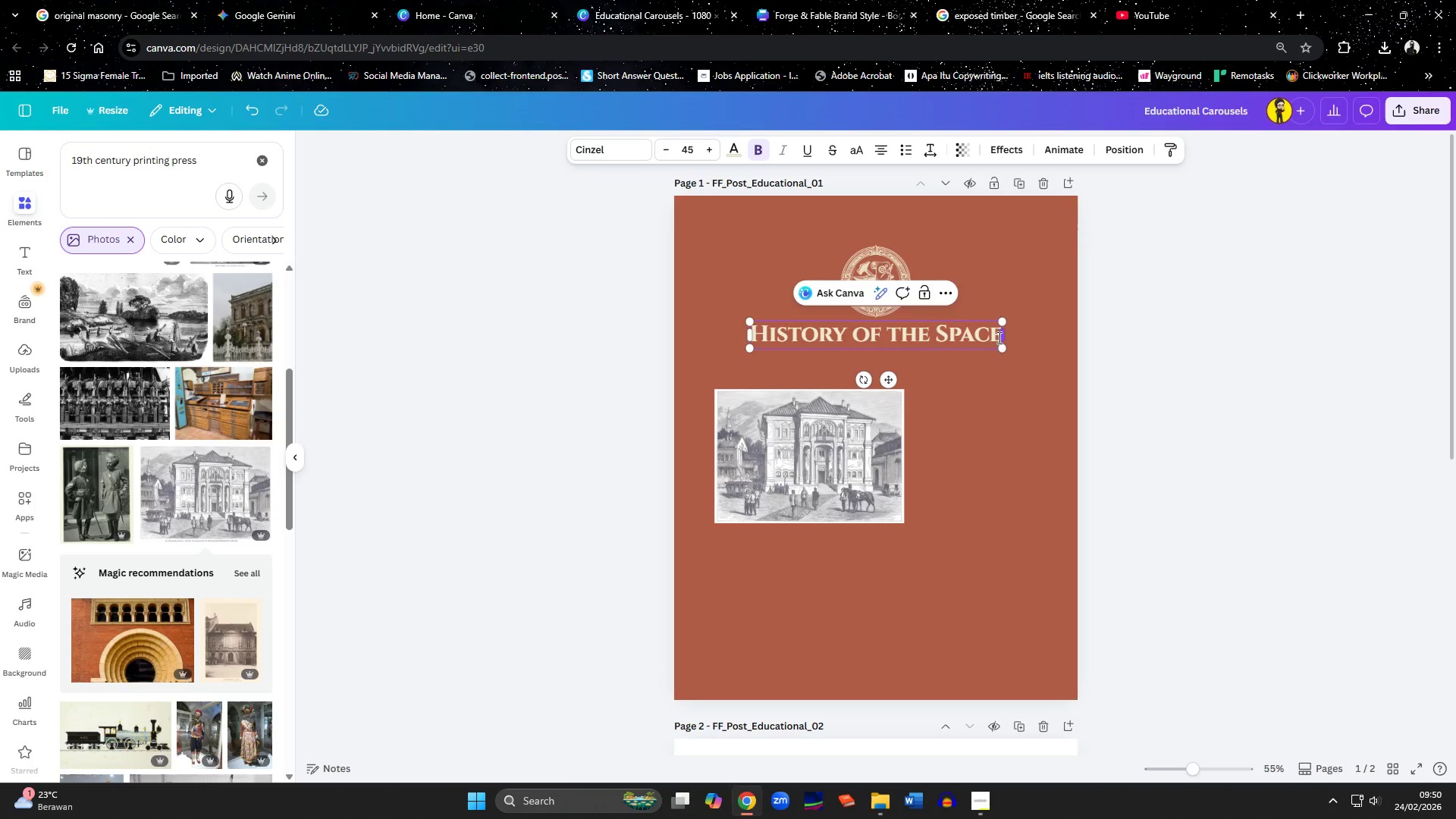 
left_click([985, 337])
 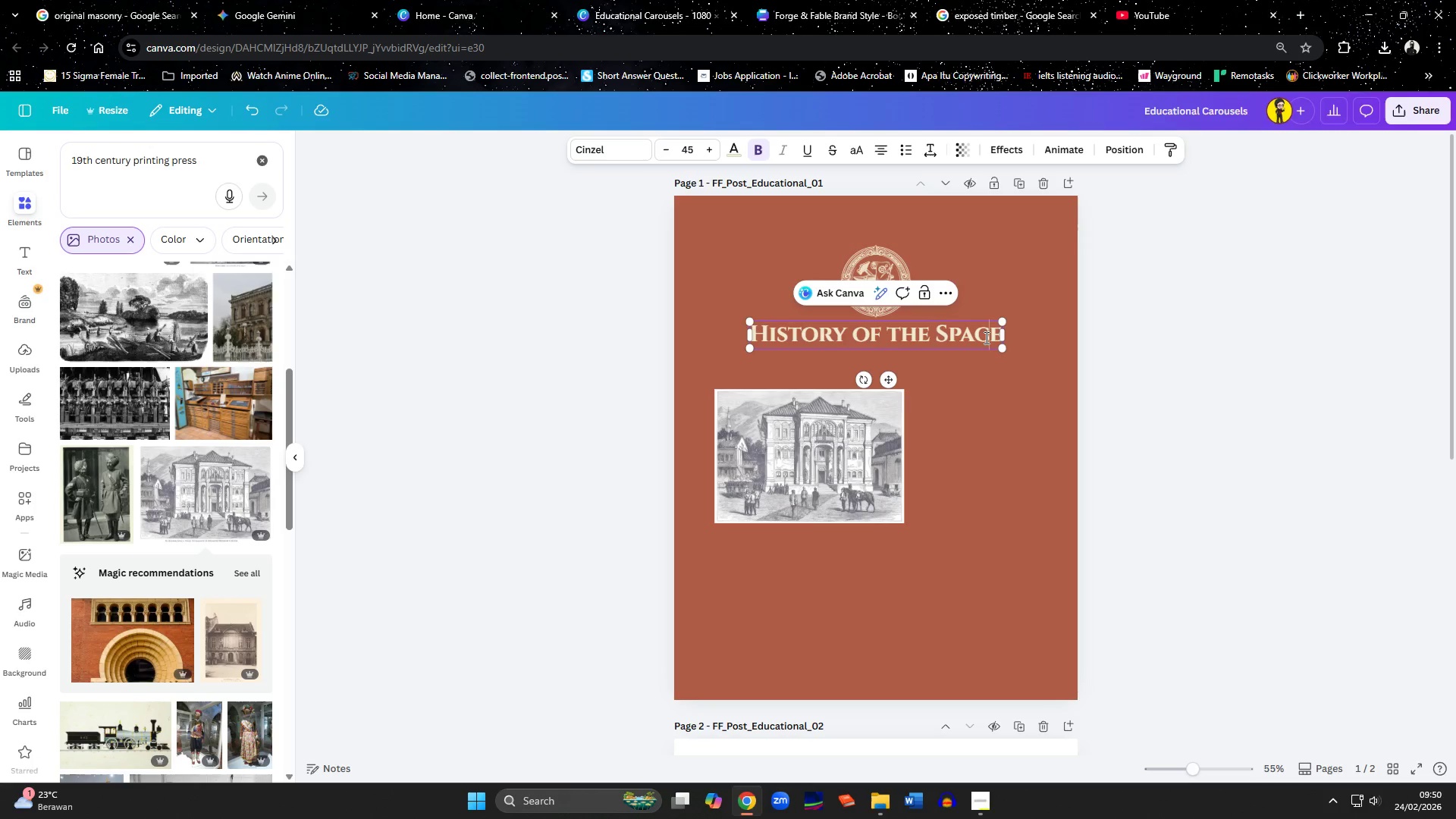 
key(ArrowRight)
 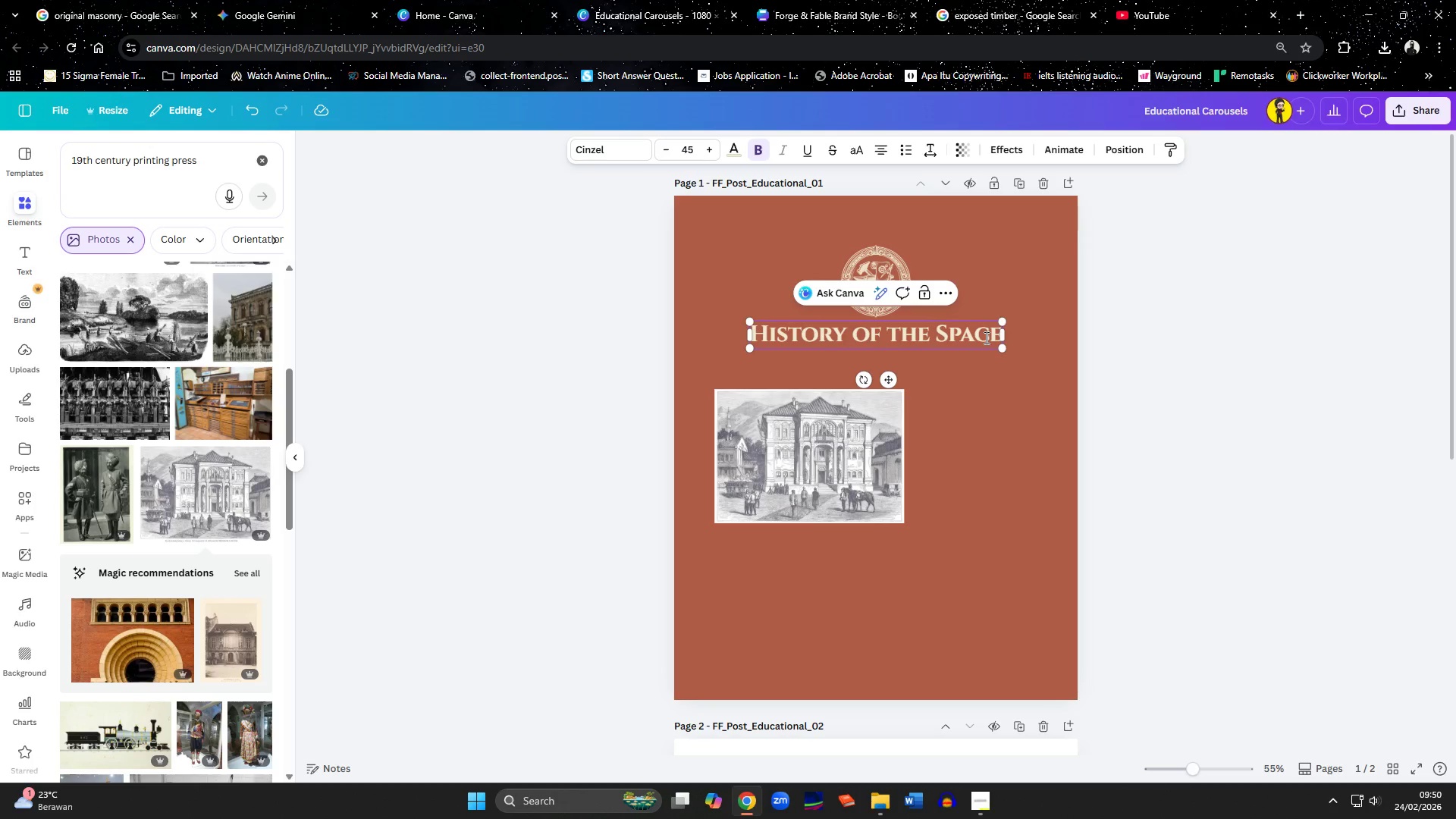 
left_click([996, 438])
 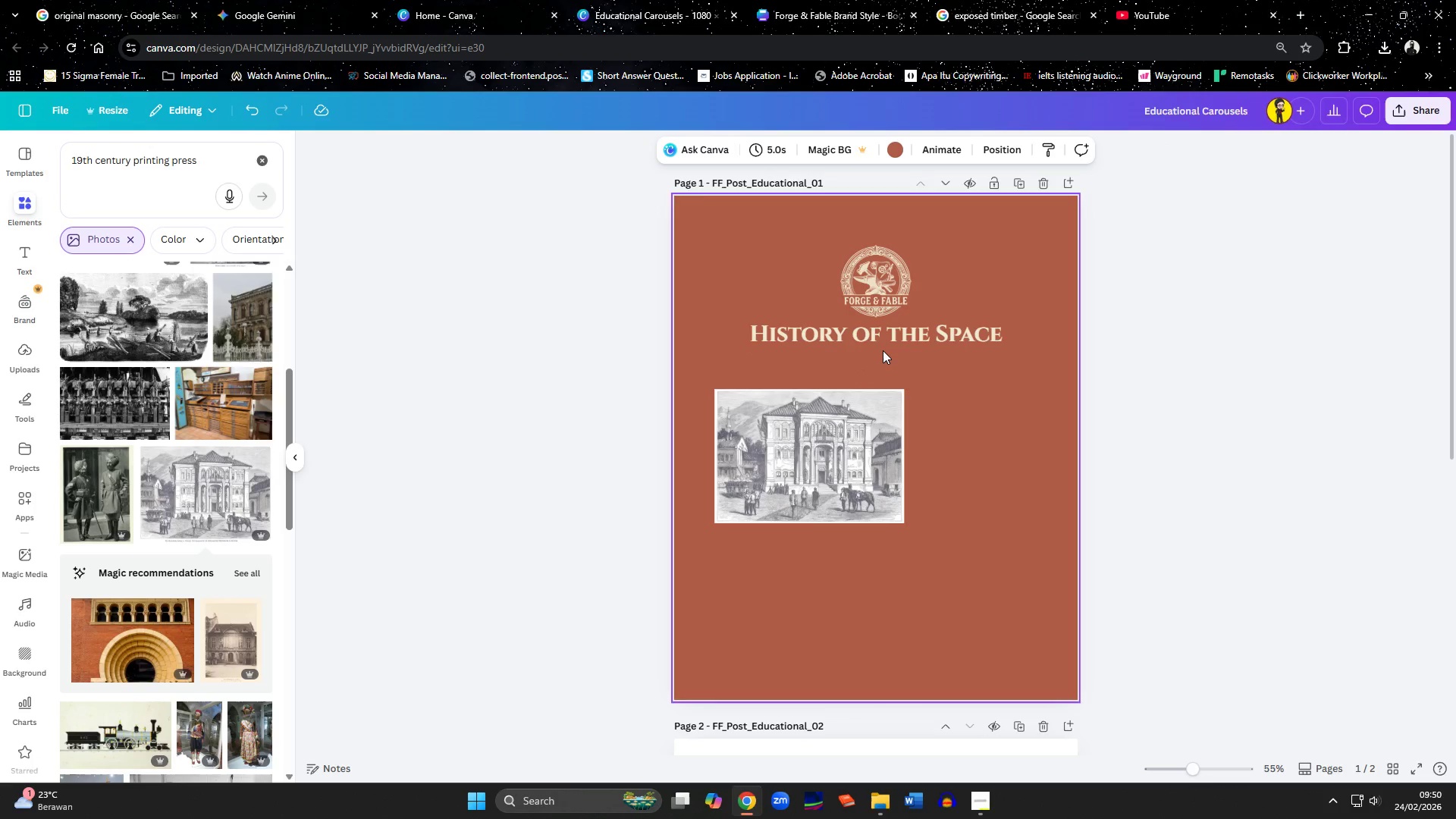 
left_click([883, 343])
 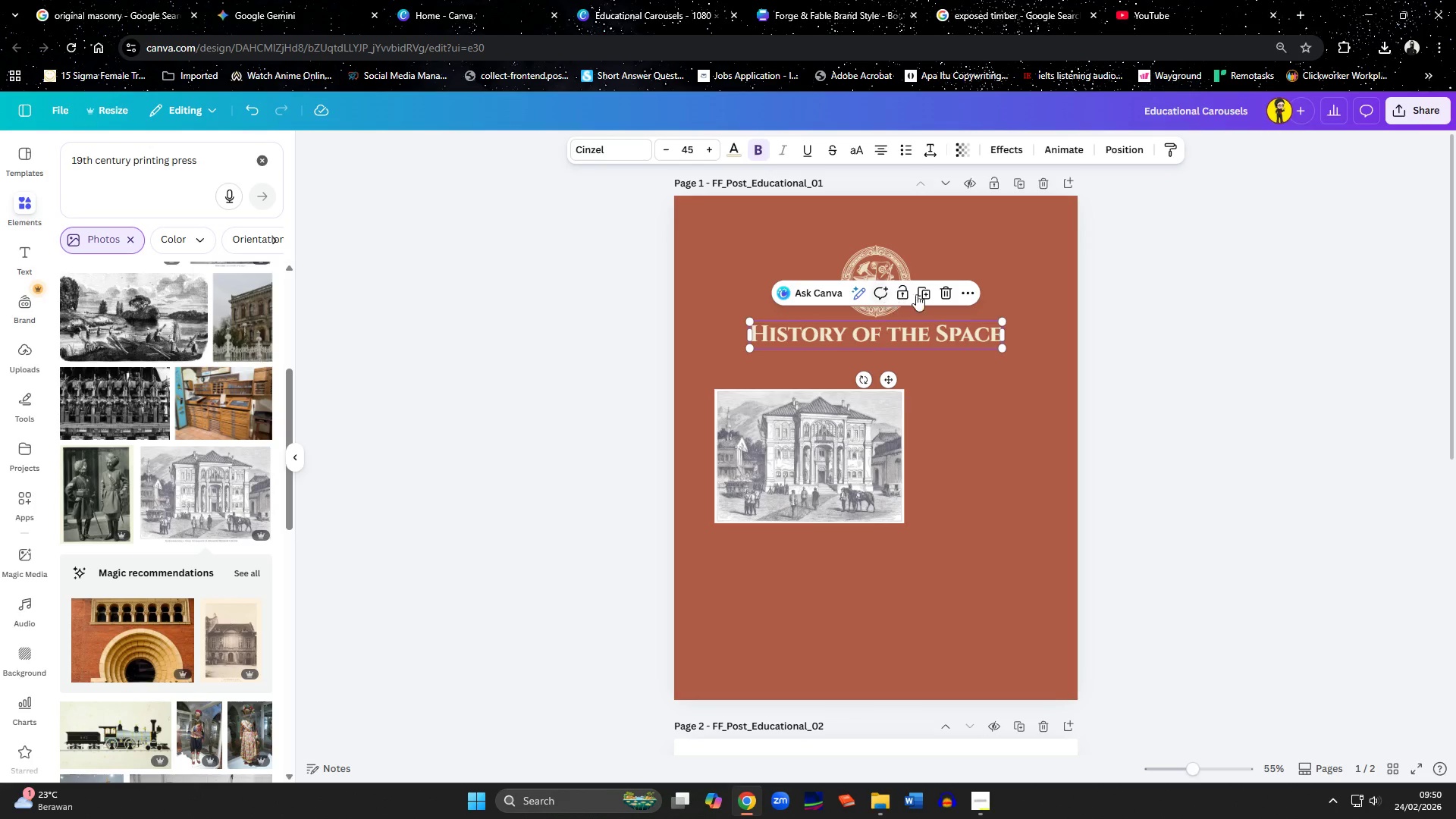 
left_click([925, 293])
 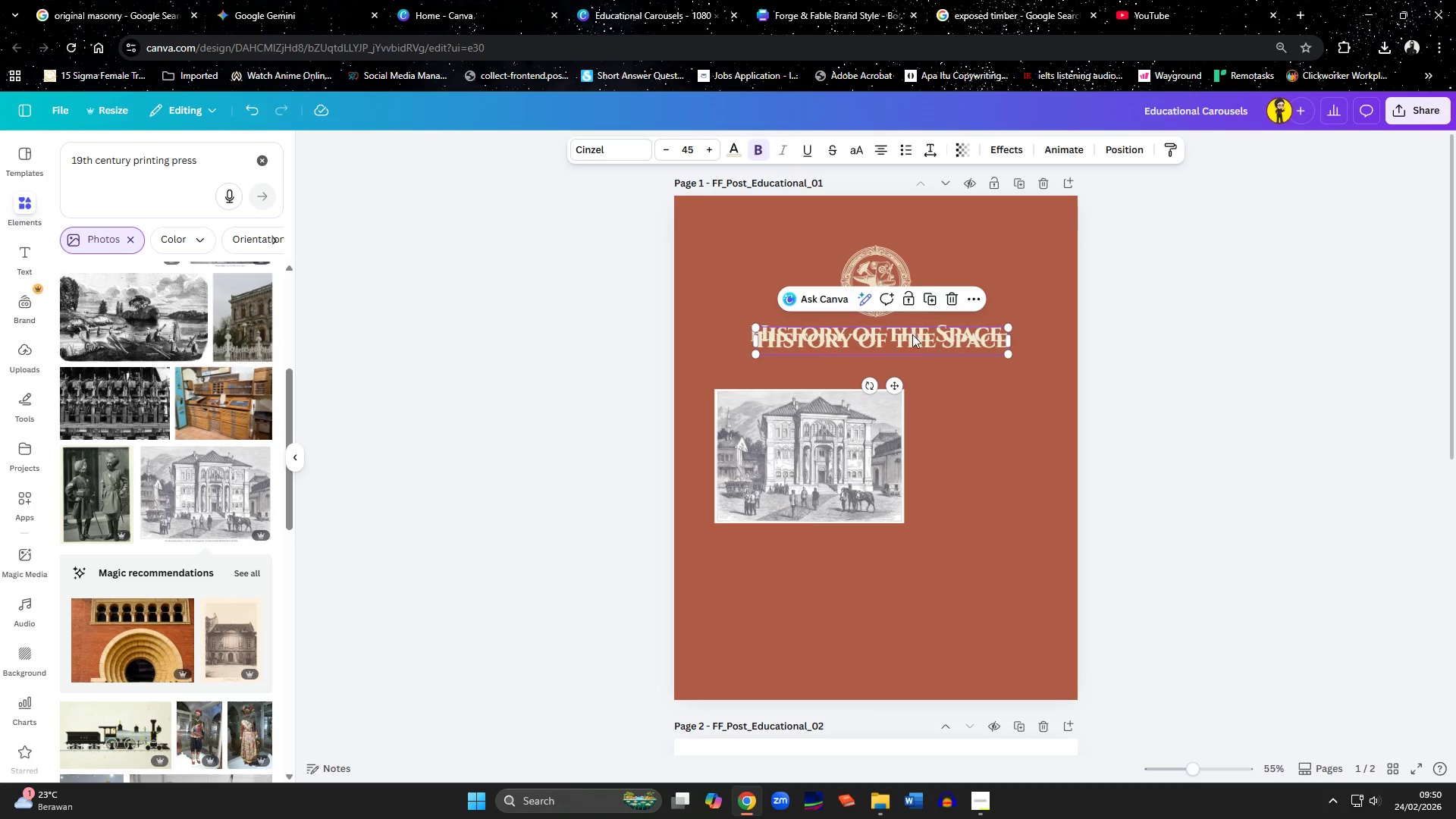 
left_click_drag(start_coordinate=[912, 340], to_coordinate=[902, 353])
 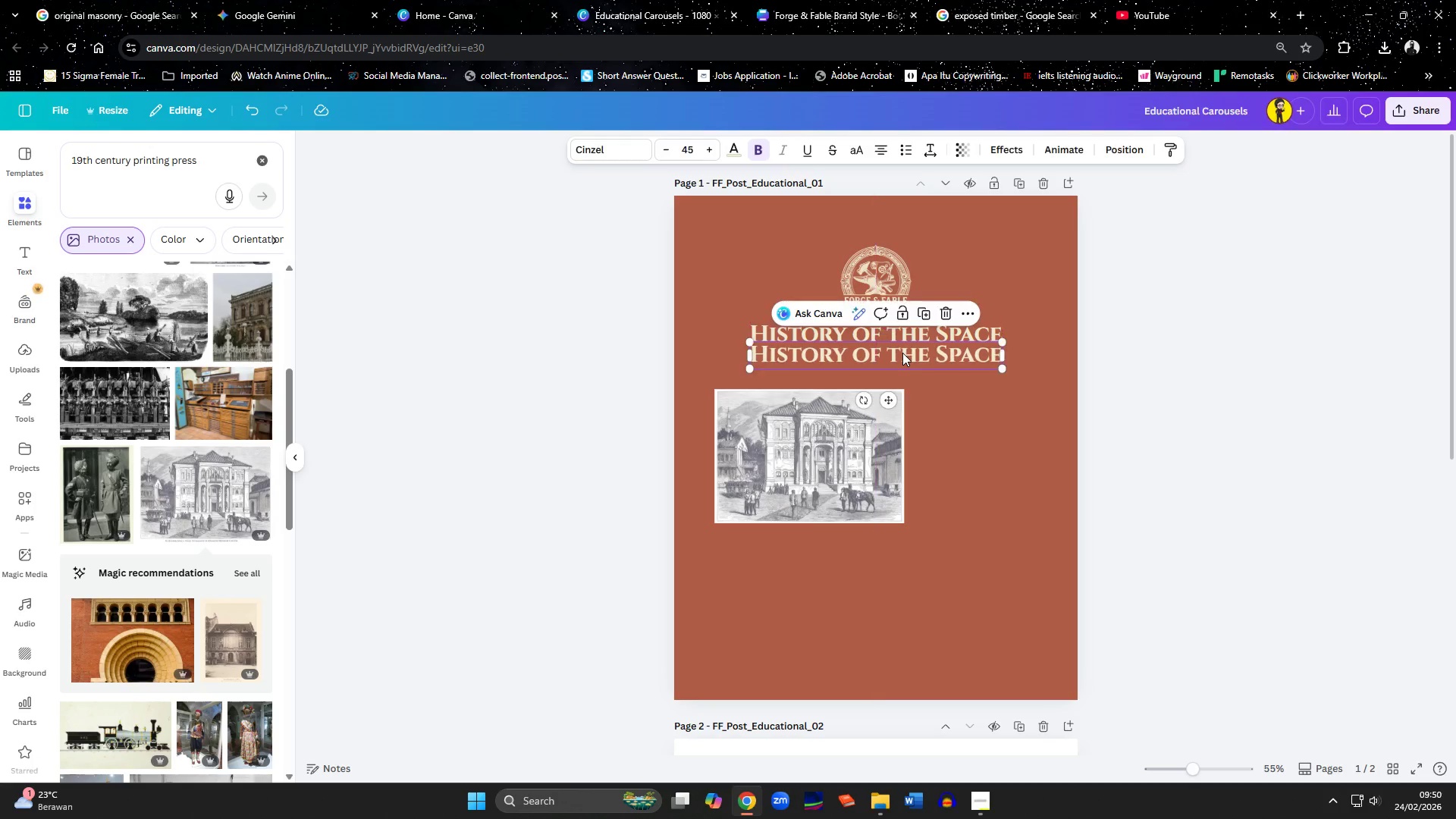 
left_click([902, 353])
 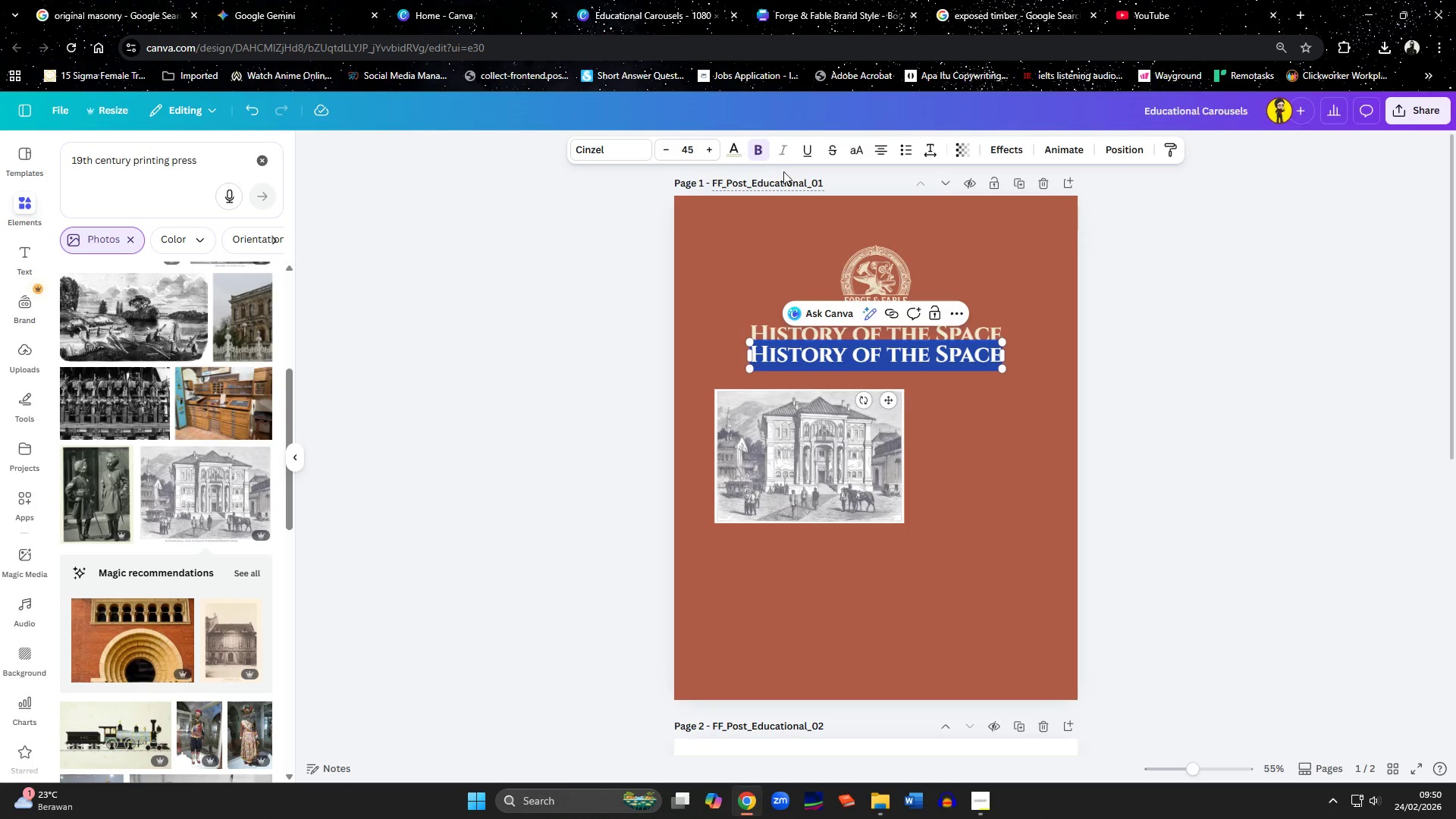 
left_click([761, 149])
 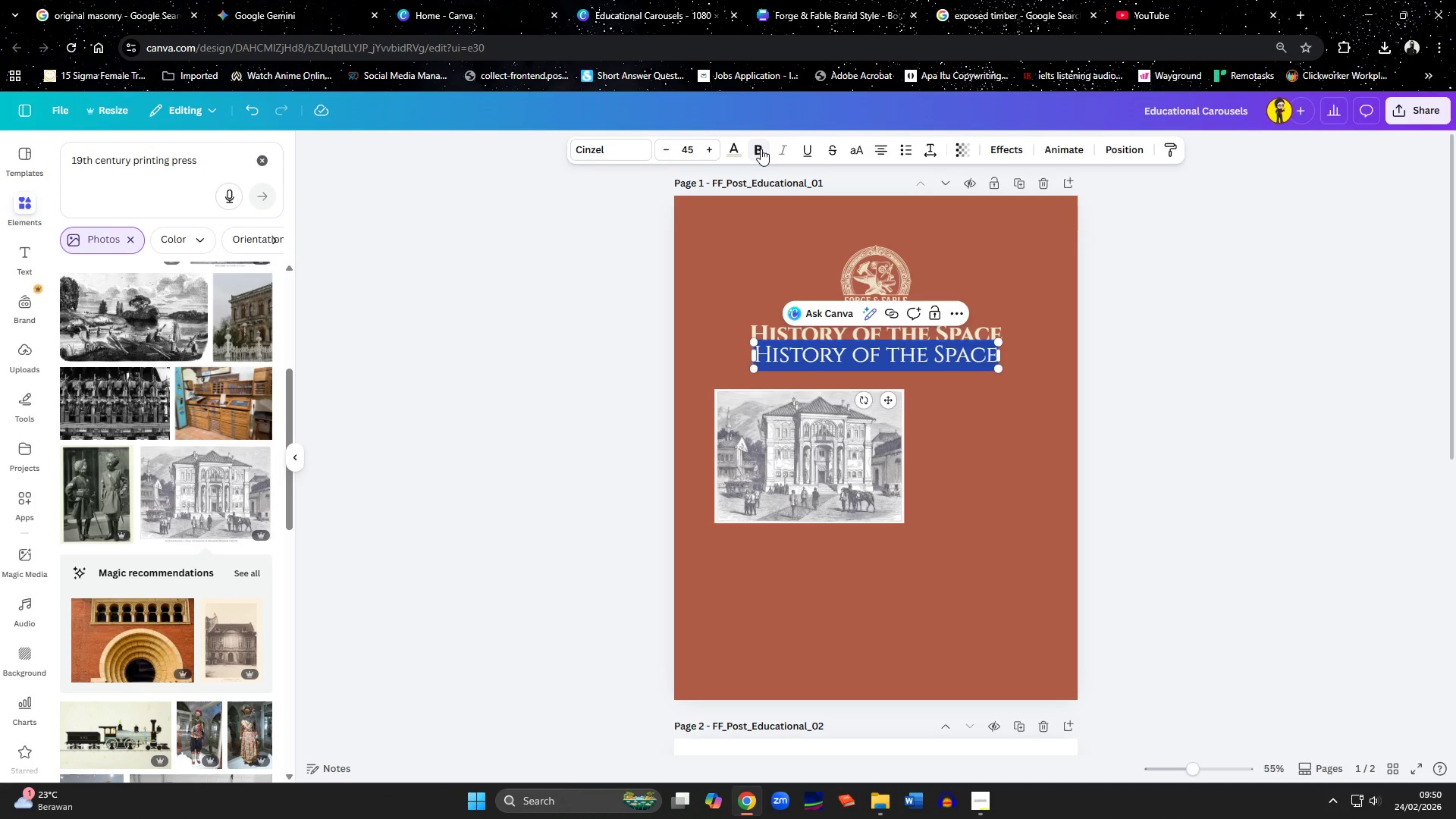 
left_click([761, 149])
 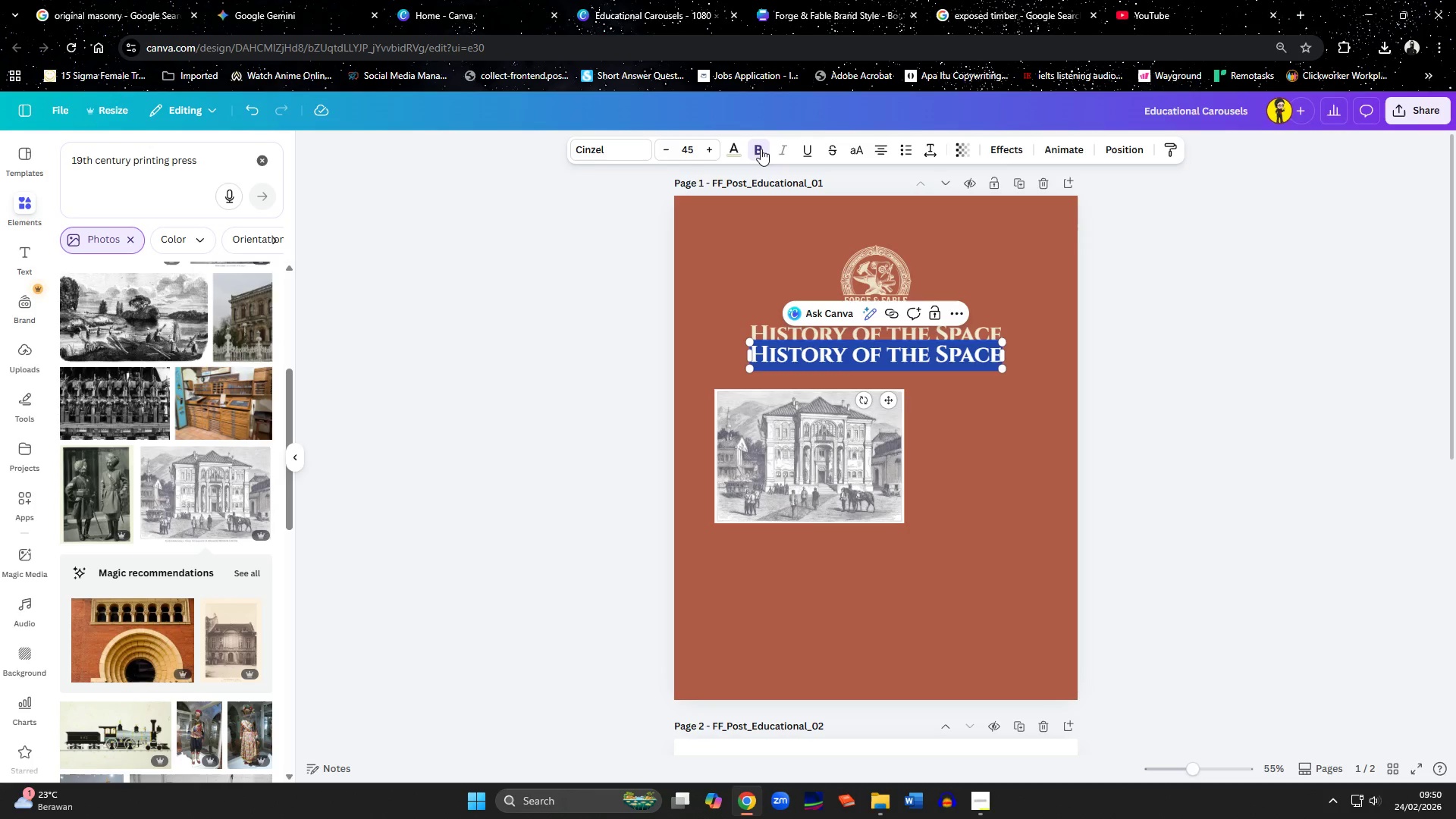 
left_click([761, 149])
 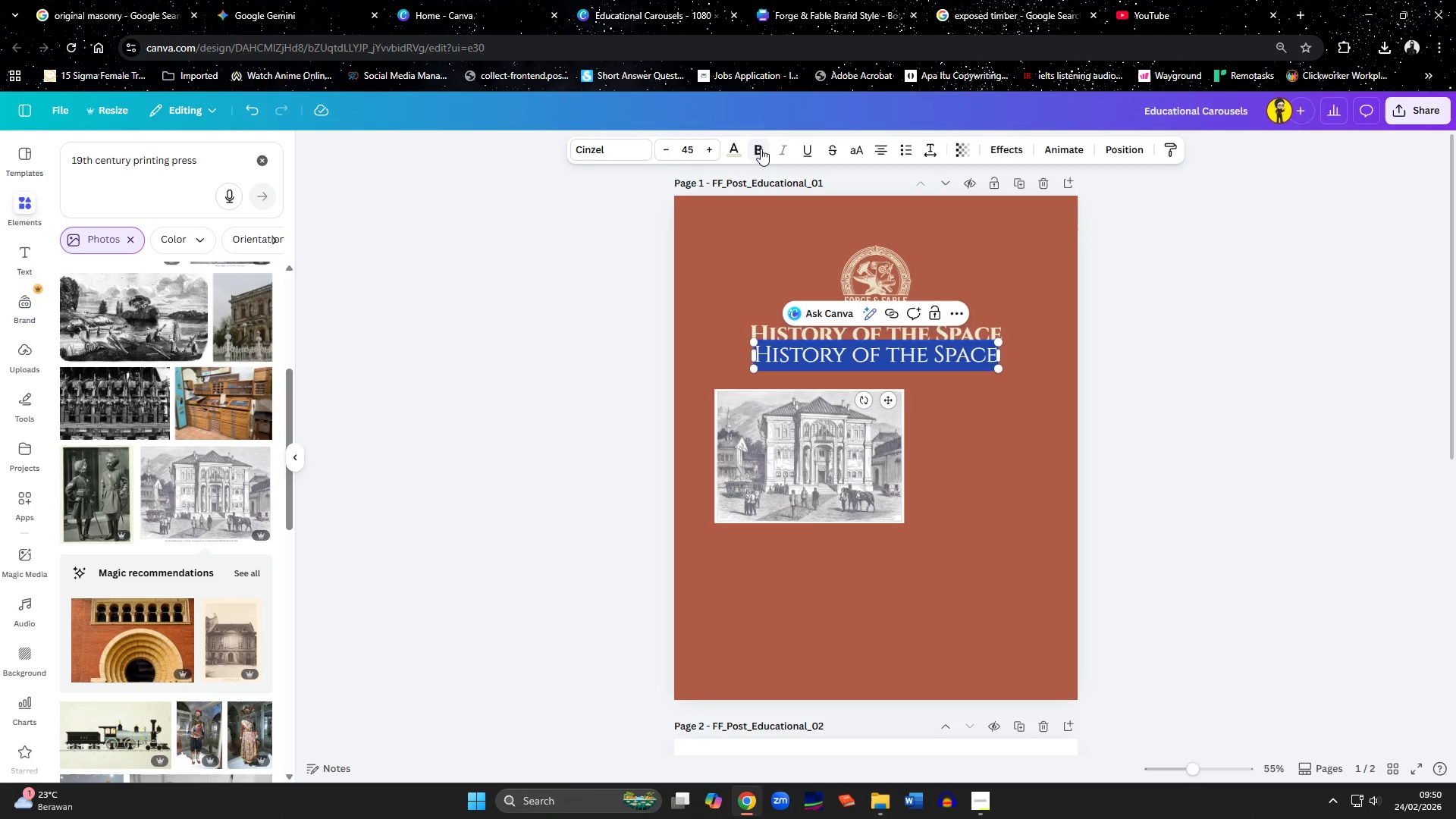 
left_click([761, 149])
 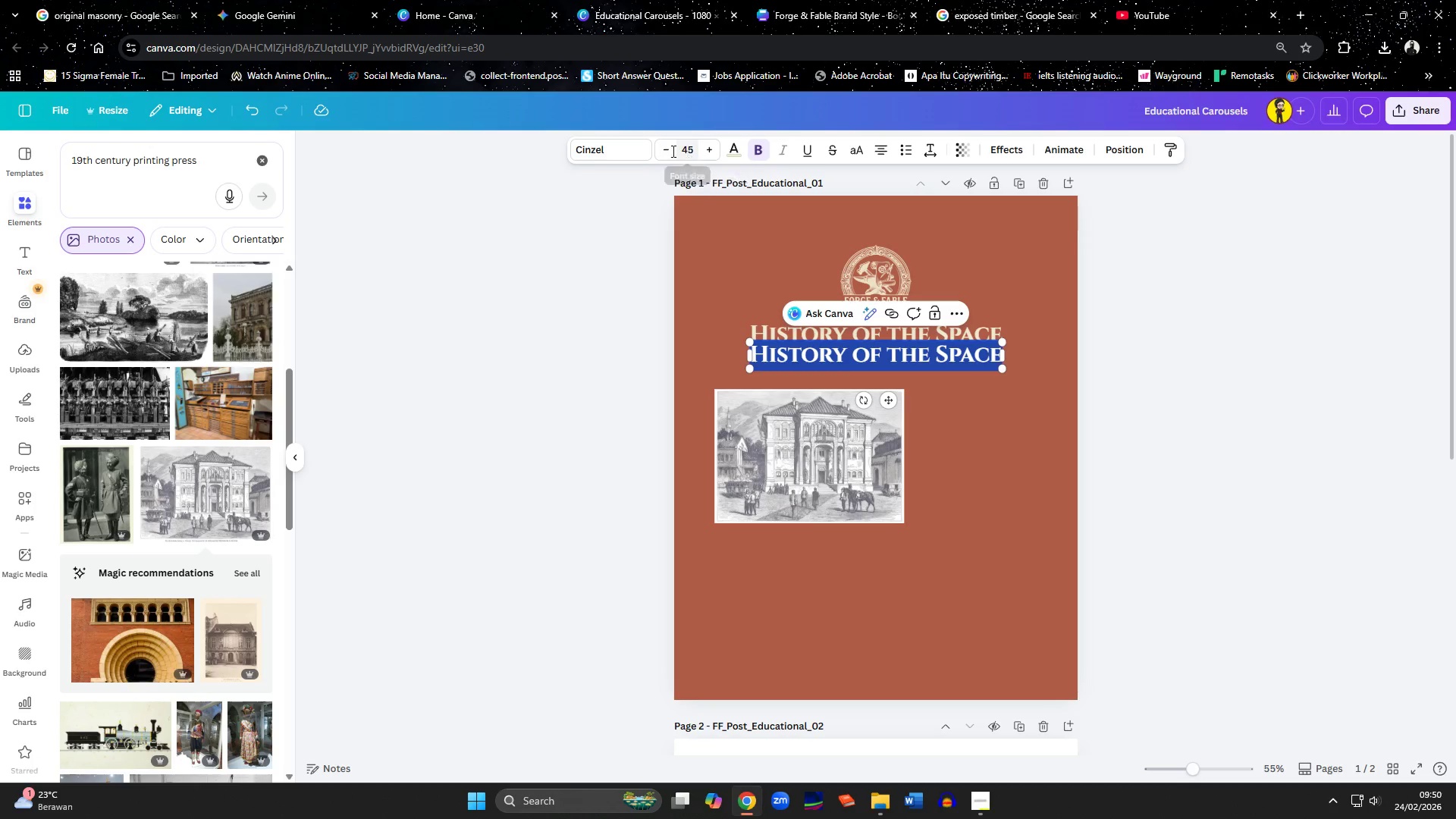 
double_click([662, 151])
 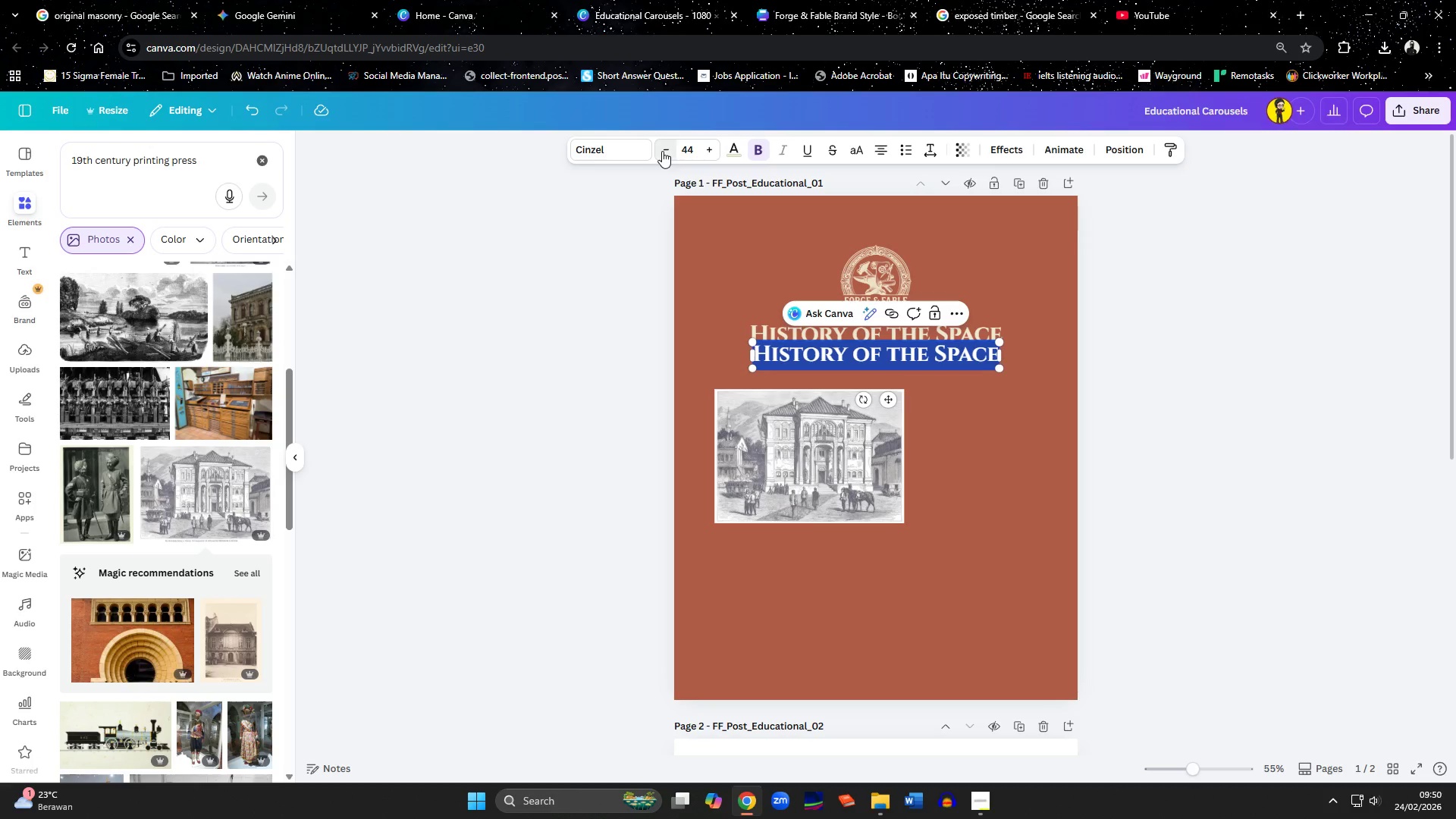 
triple_click([662, 151])
 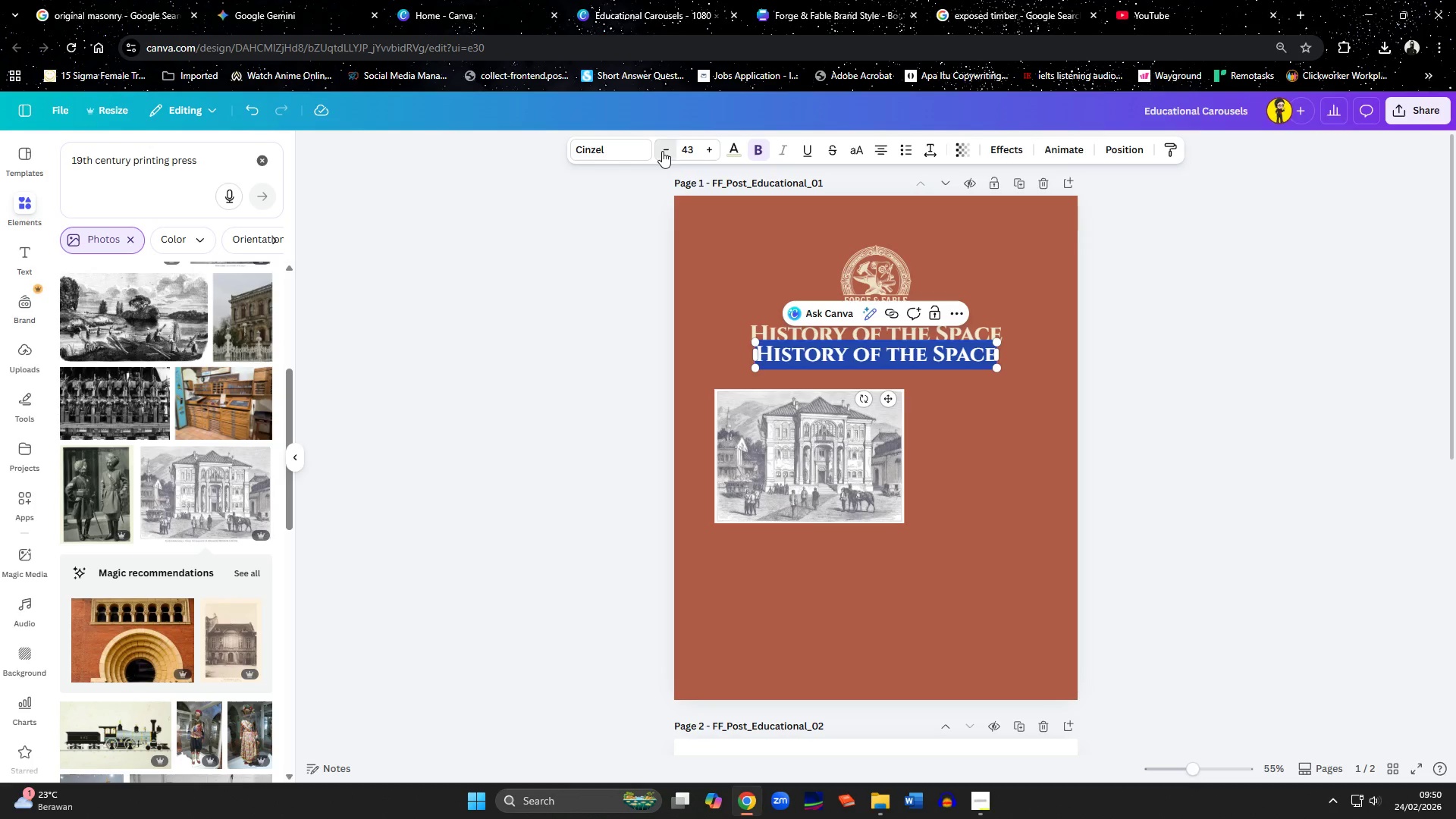 
triple_click([662, 151])
 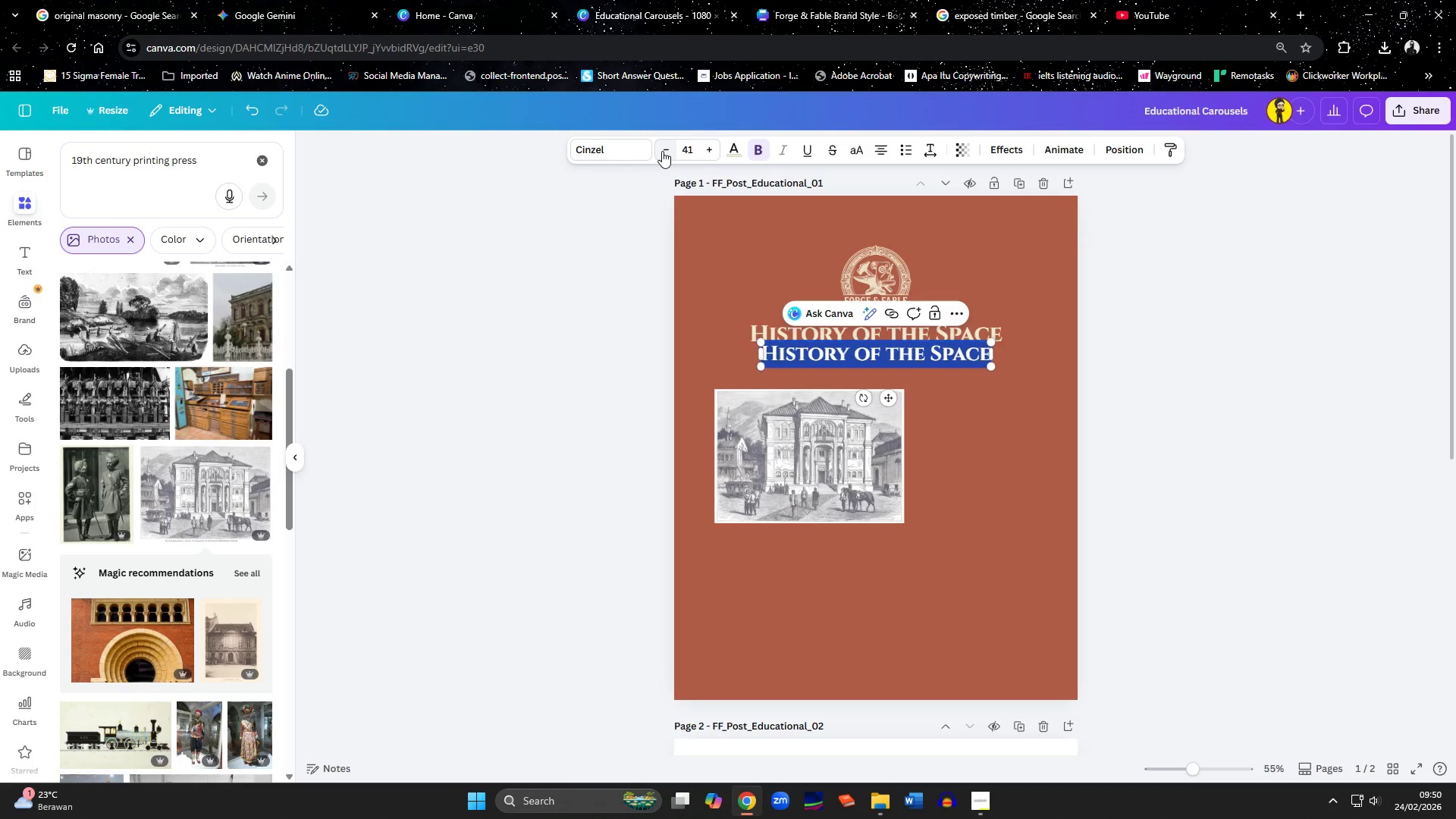 
triple_click([662, 151])
 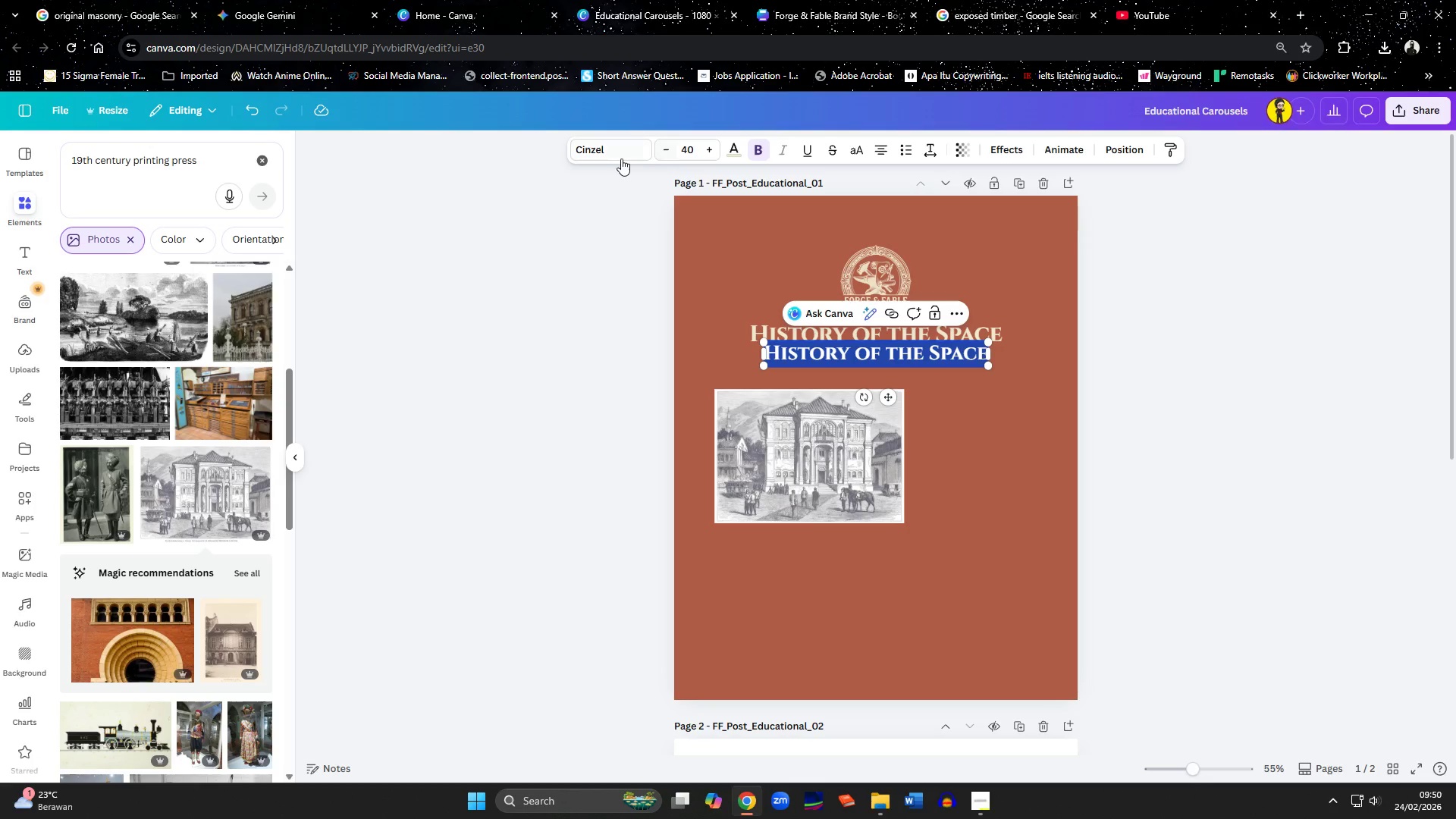 
left_click([615, 155])
 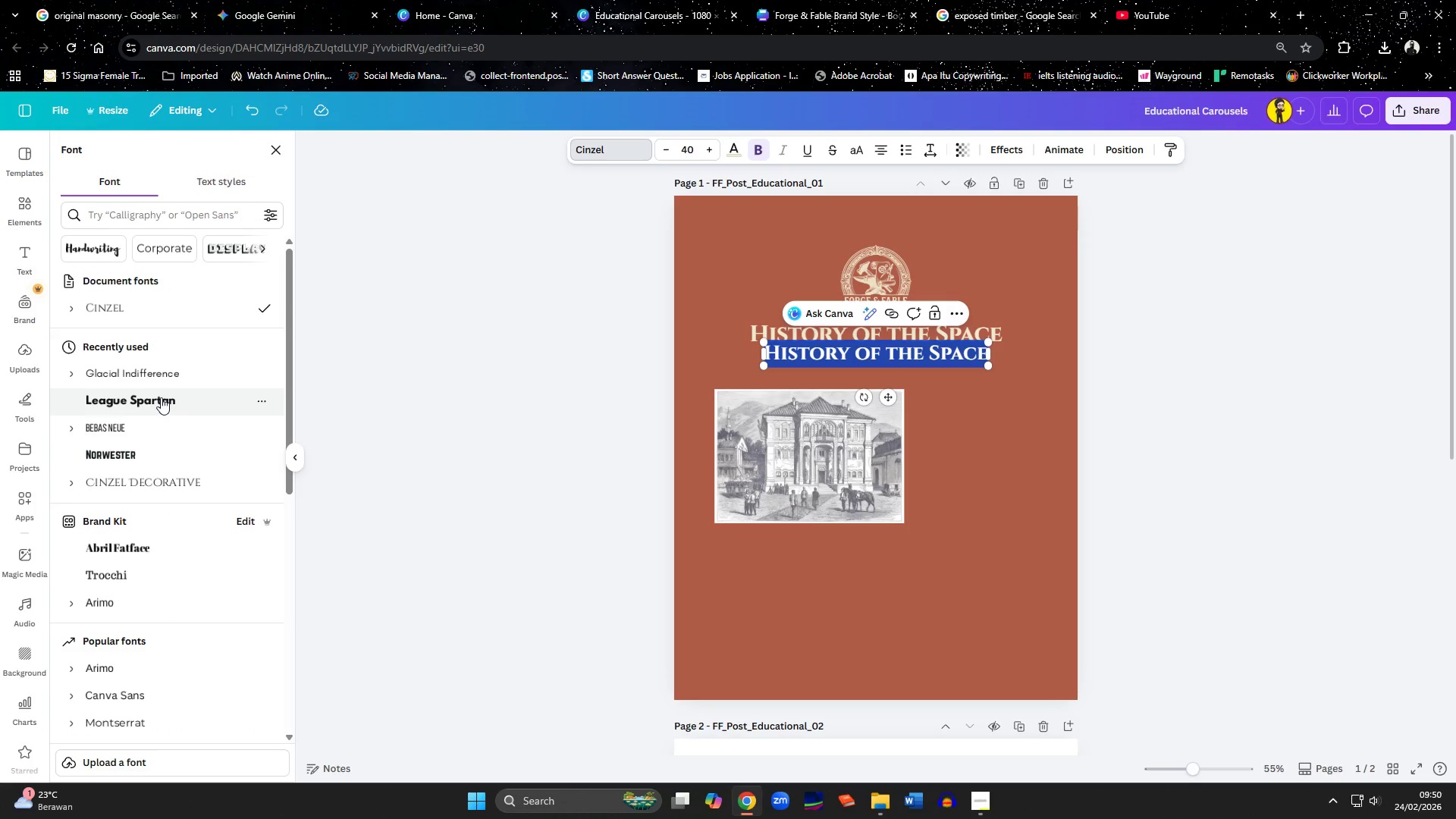 
left_click([161, 373])
 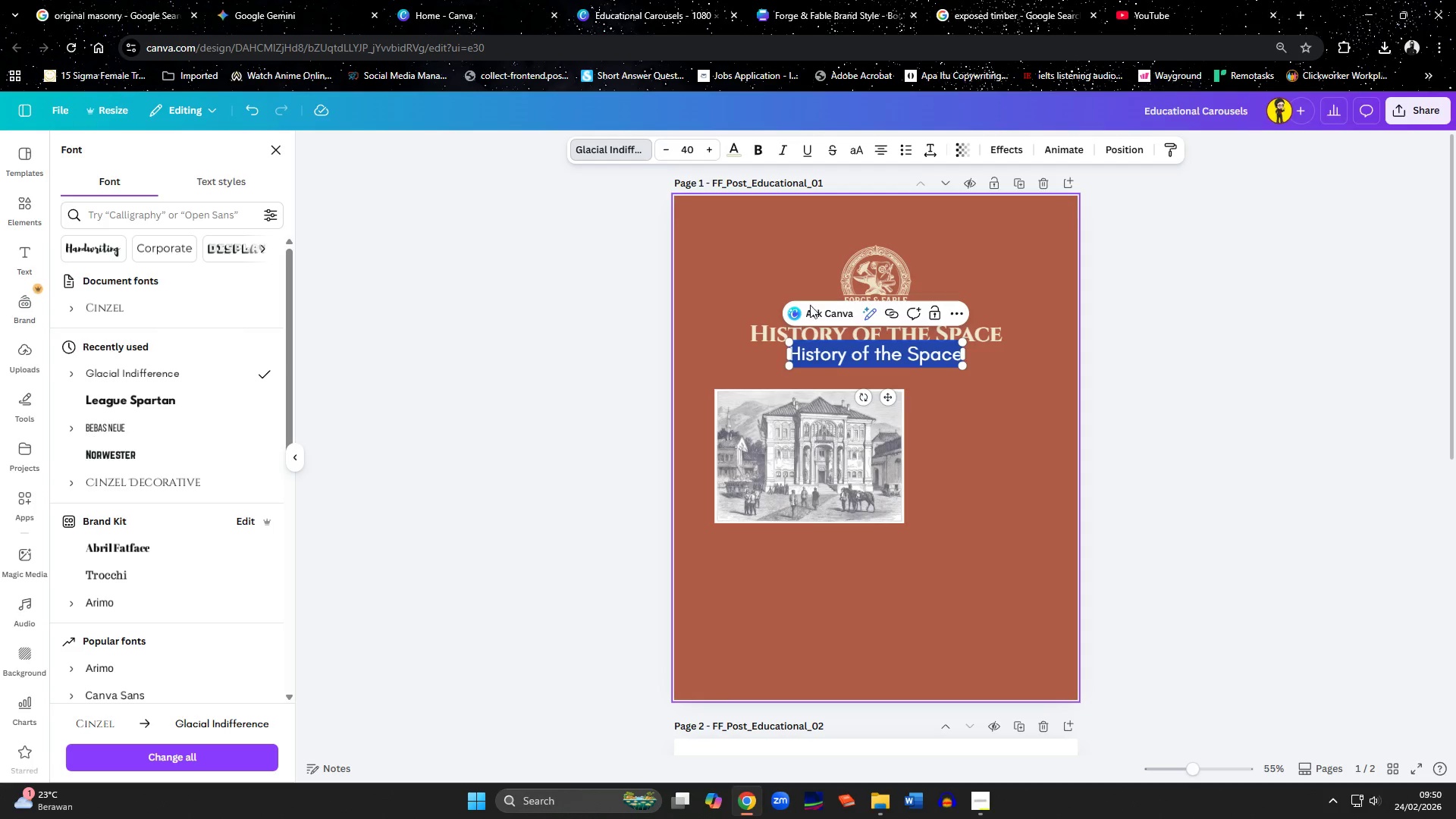 
wait(6.02)
 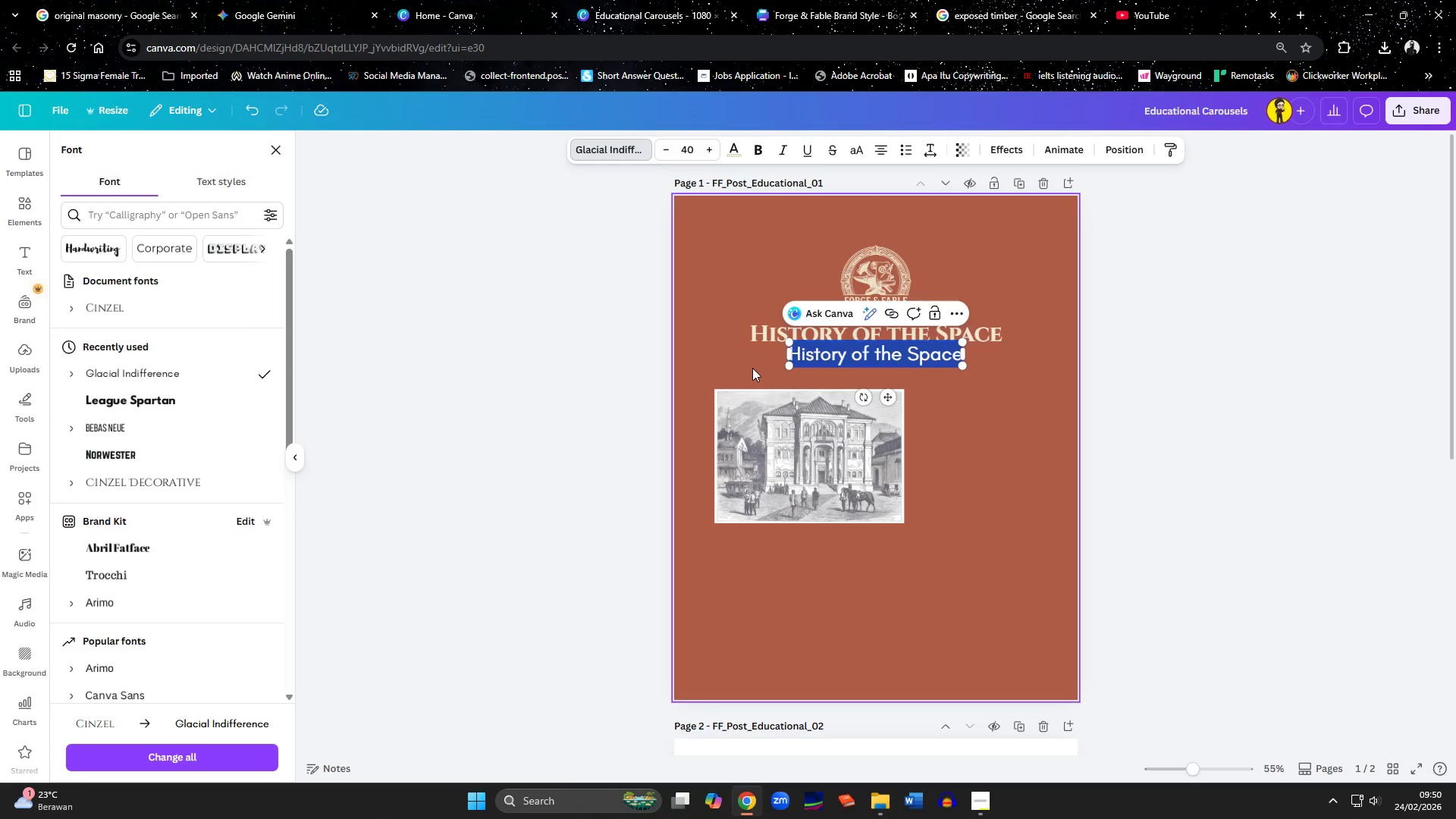 
left_click_drag(start_coordinate=[322, 120], to_coordinate=[87, 108])
 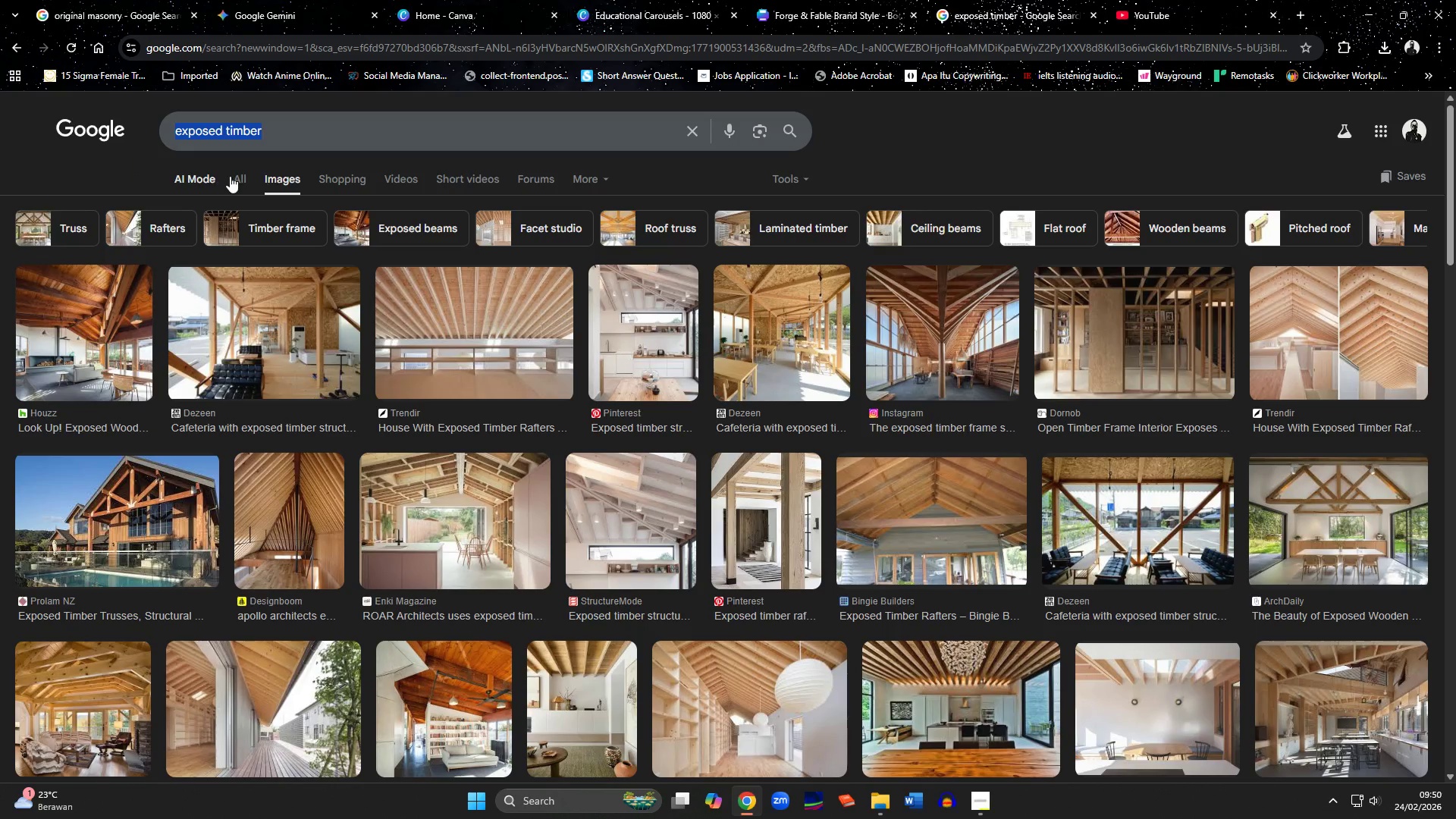 
left_click([234, 176])
 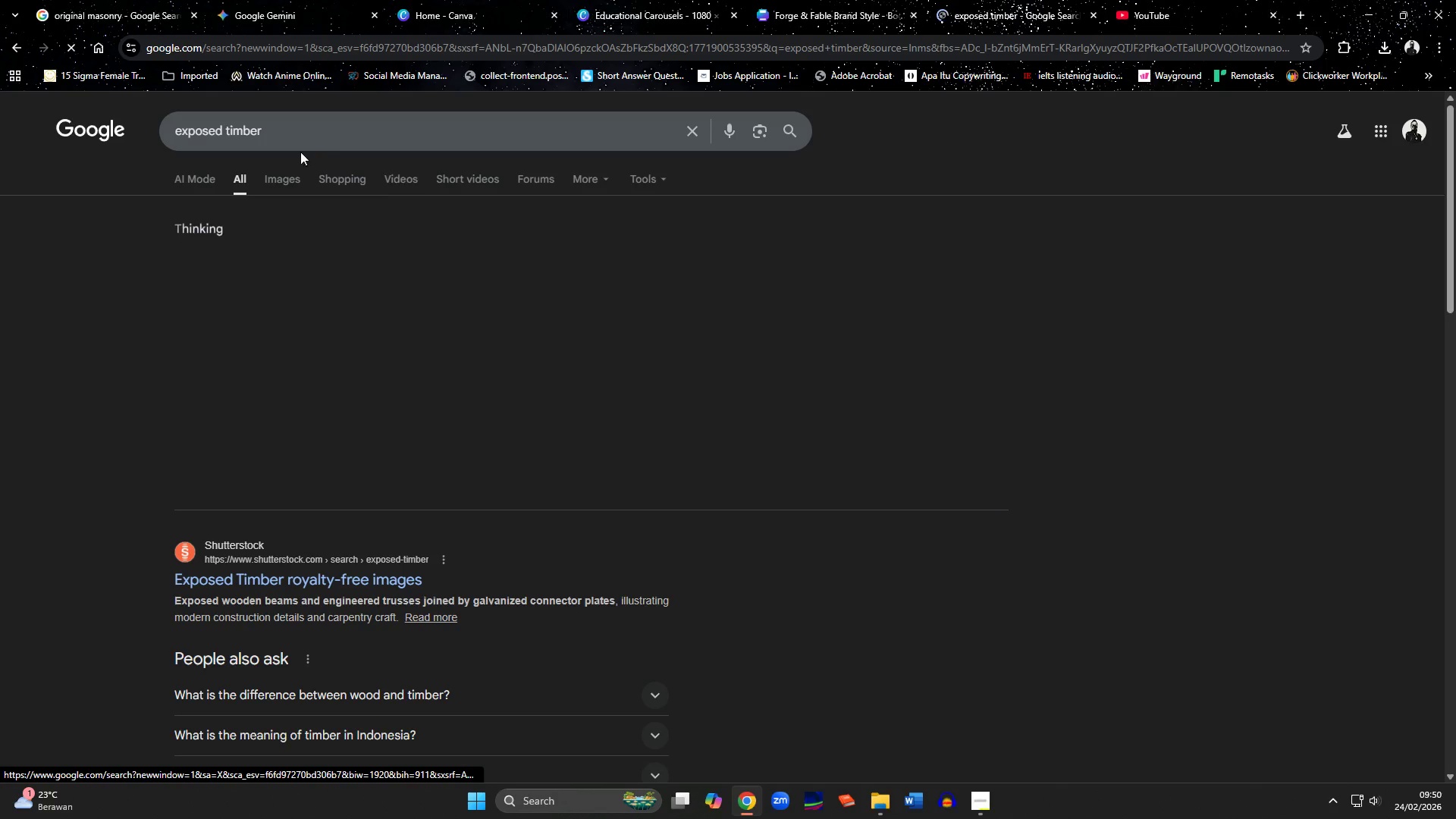 
left_click_drag(start_coordinate=[290, 133], to_coordinate=[124, 133])
 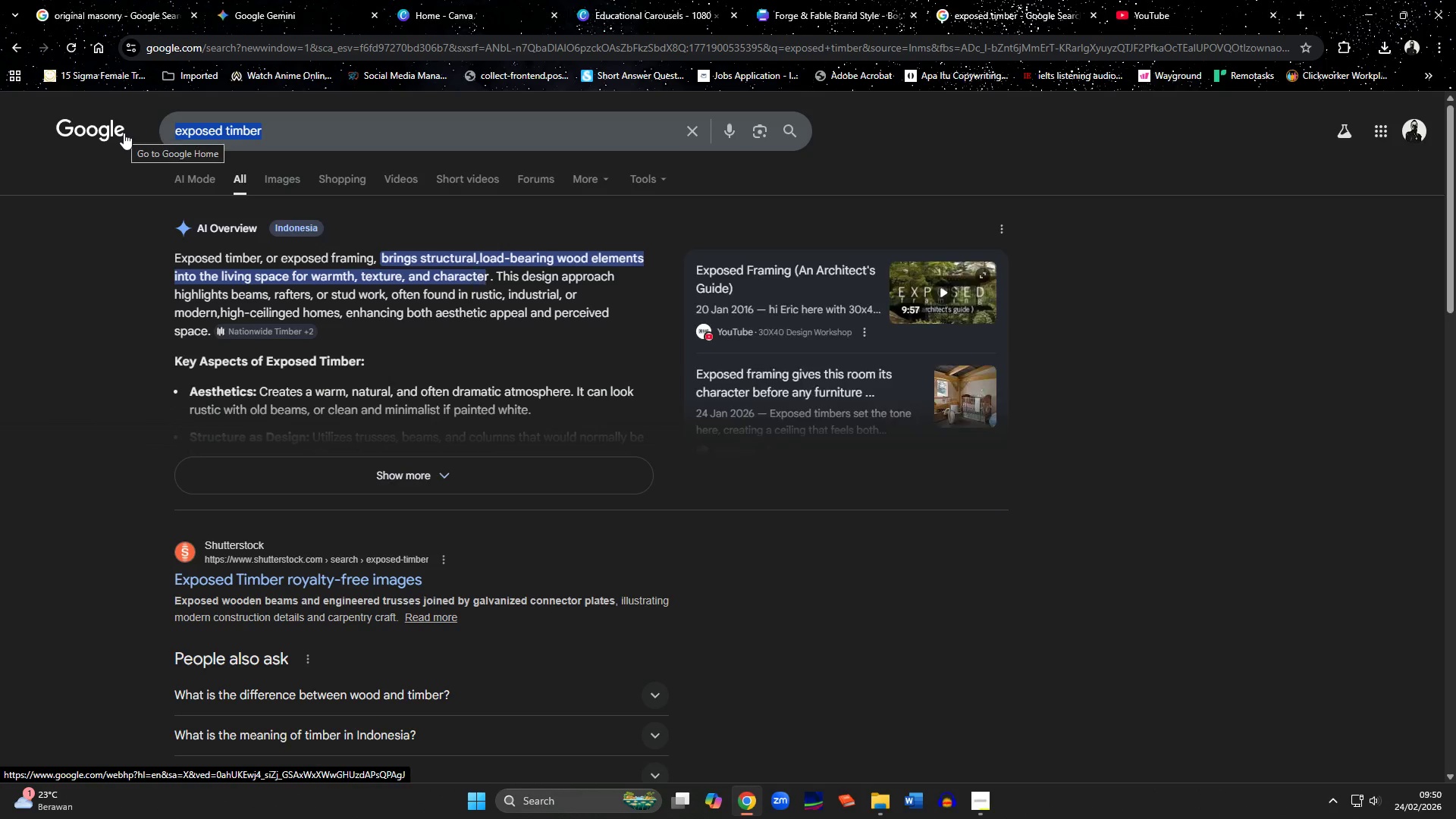 
type(printing press factory in US[Home]19th century )
 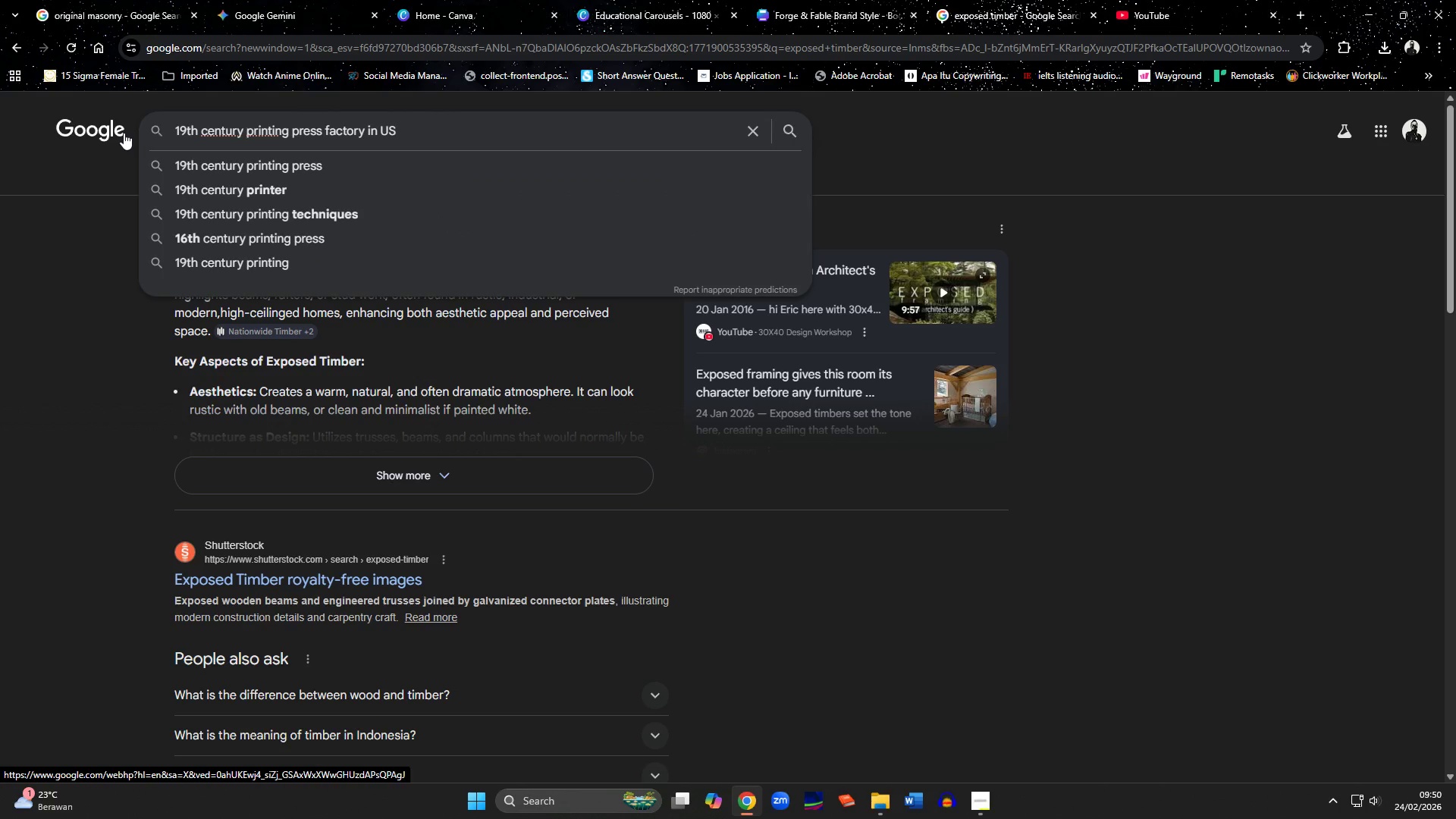 
key(Enter)
 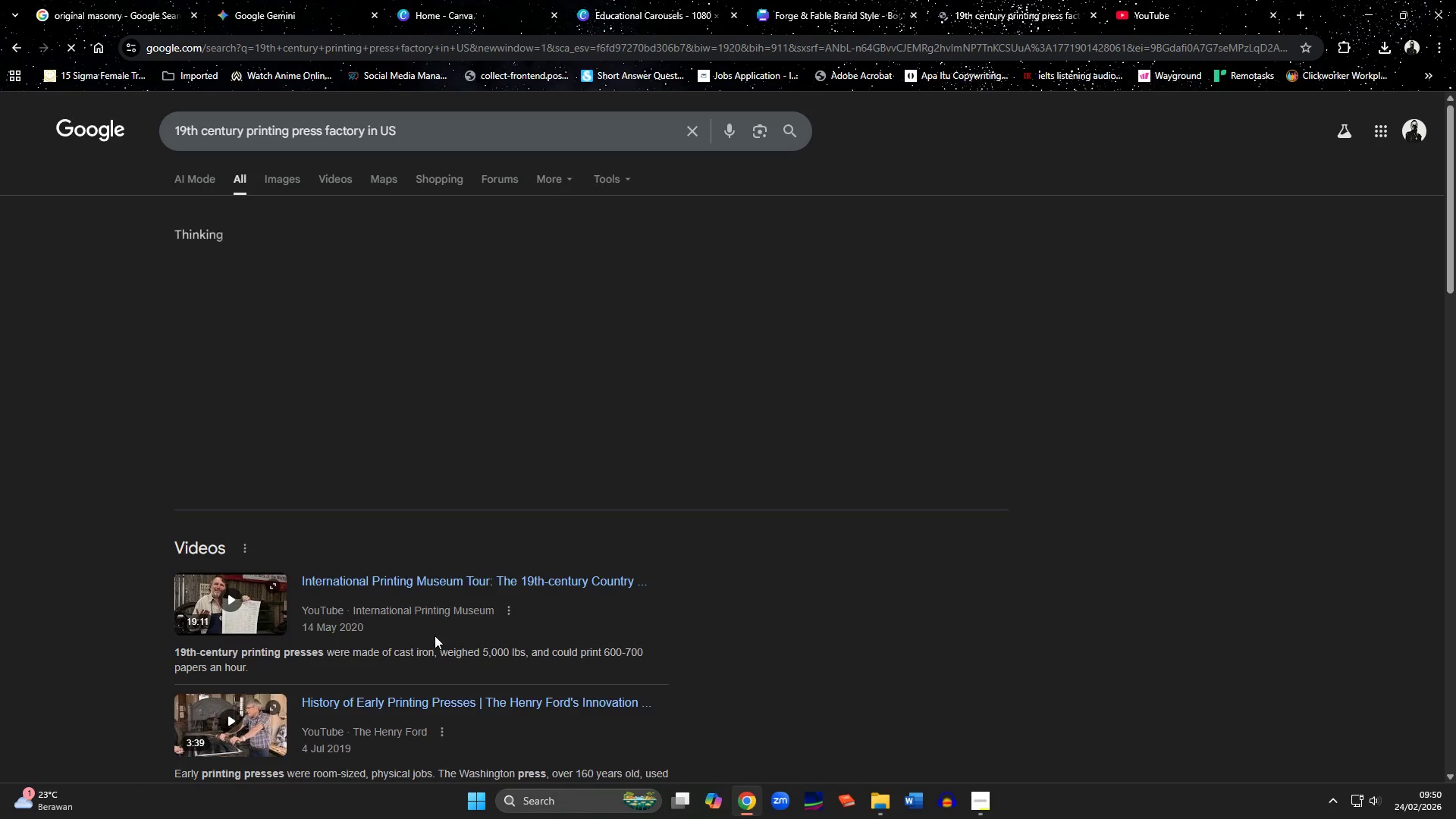 
mouse_move([431, 538])
 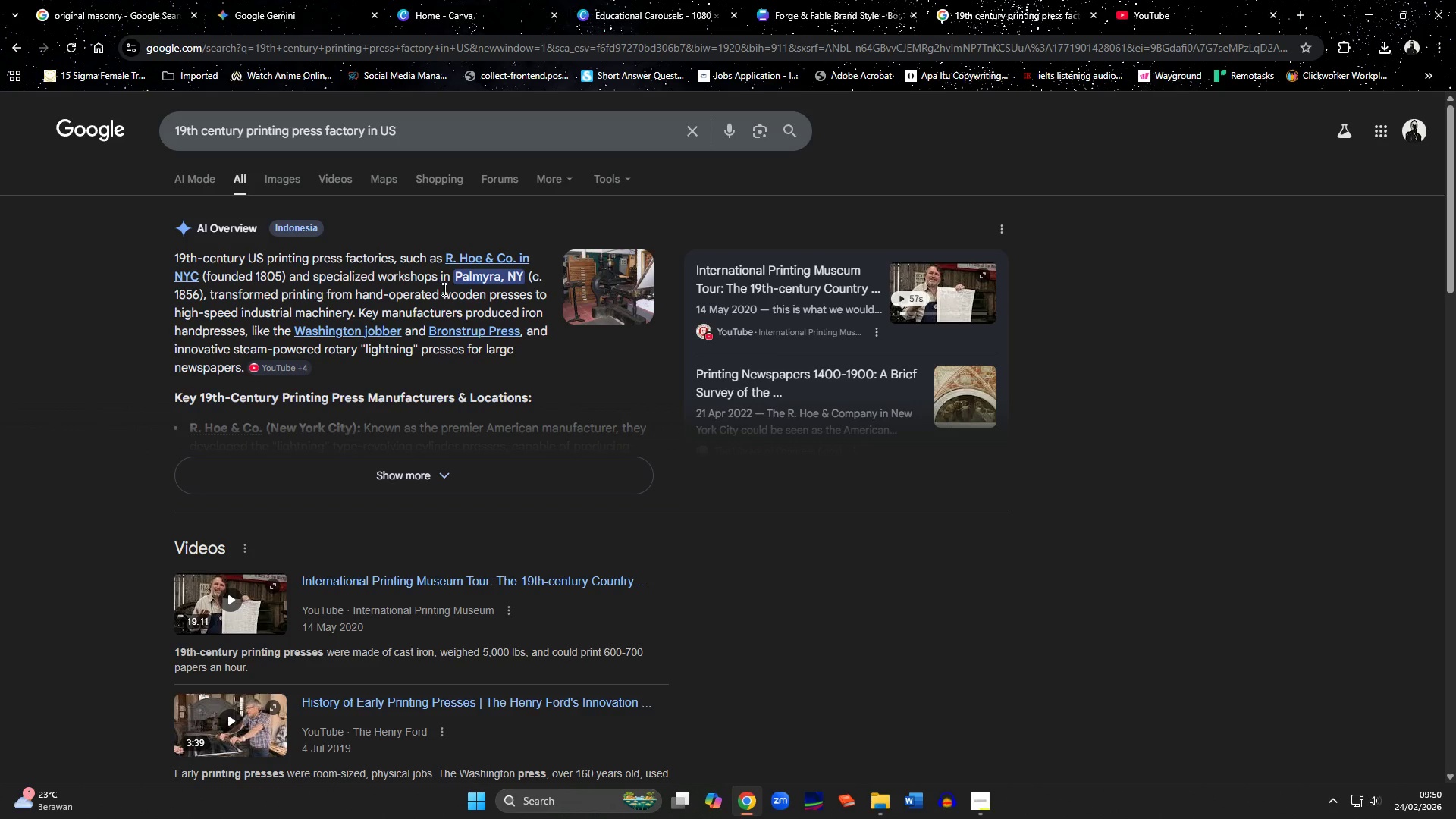 
left_click_drag(start_coordinate=[444, 253], to_coordinate=[513, 259])
 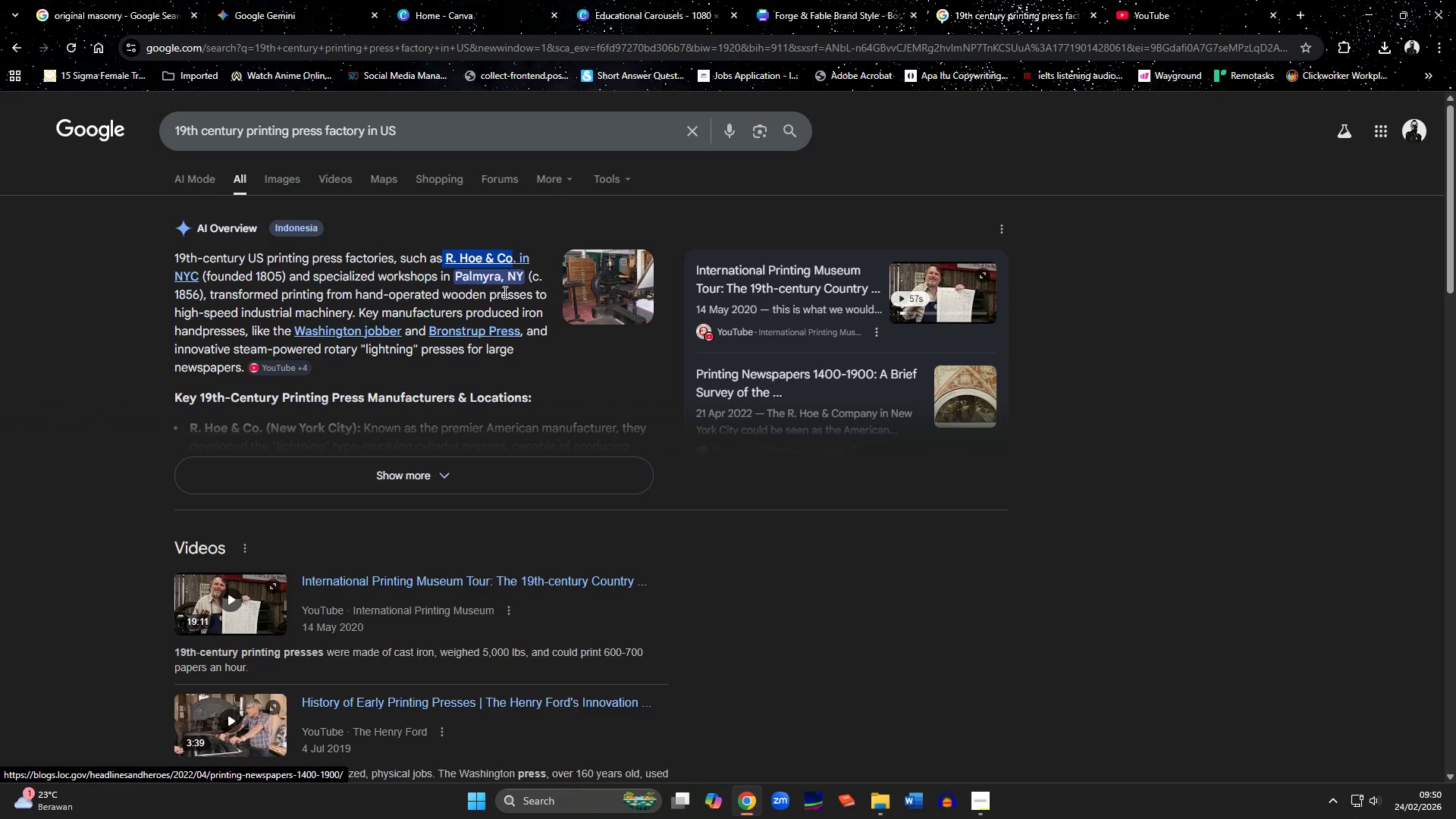 
key(Control+C)
 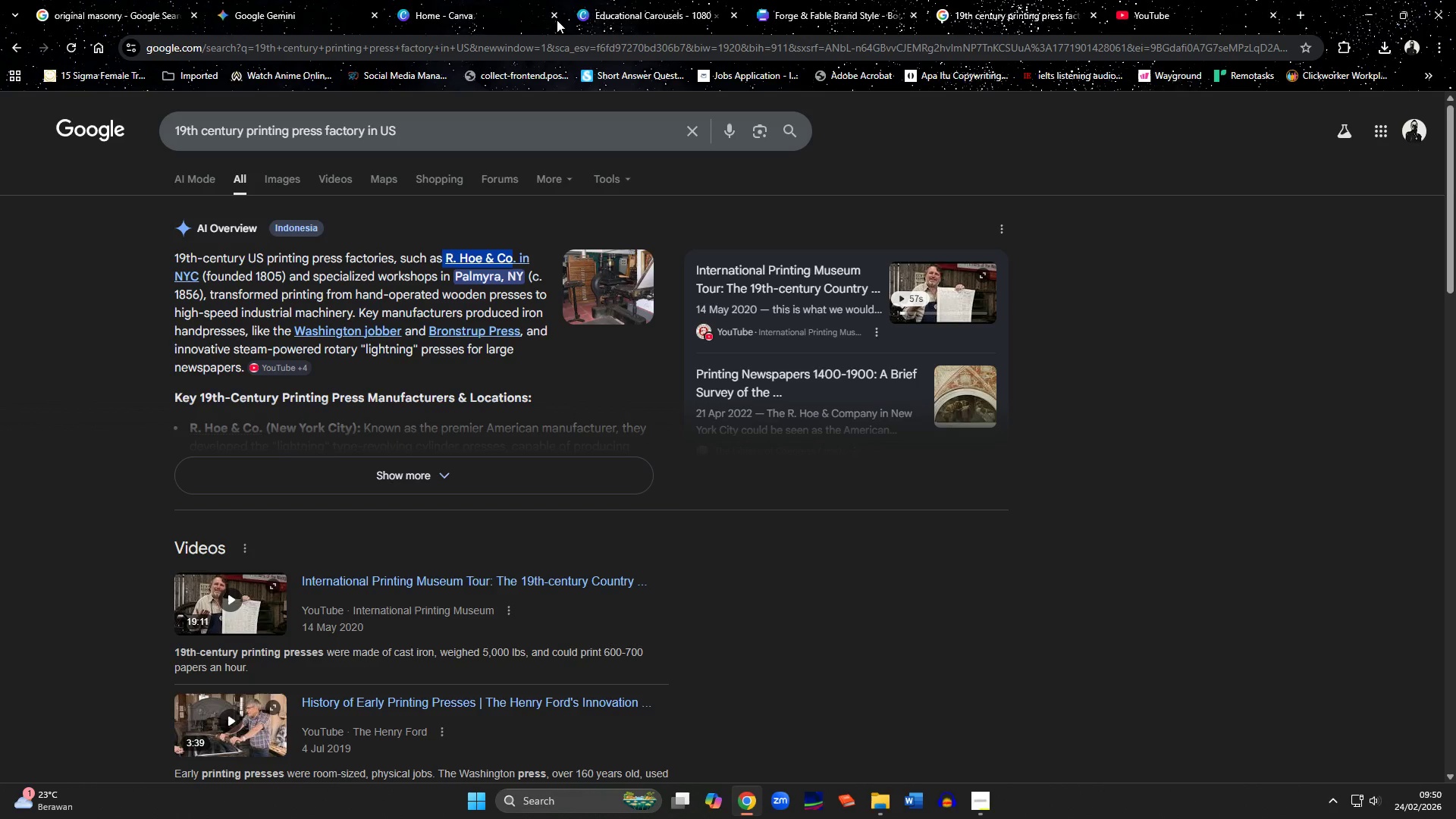 
left_click([621, 18])
 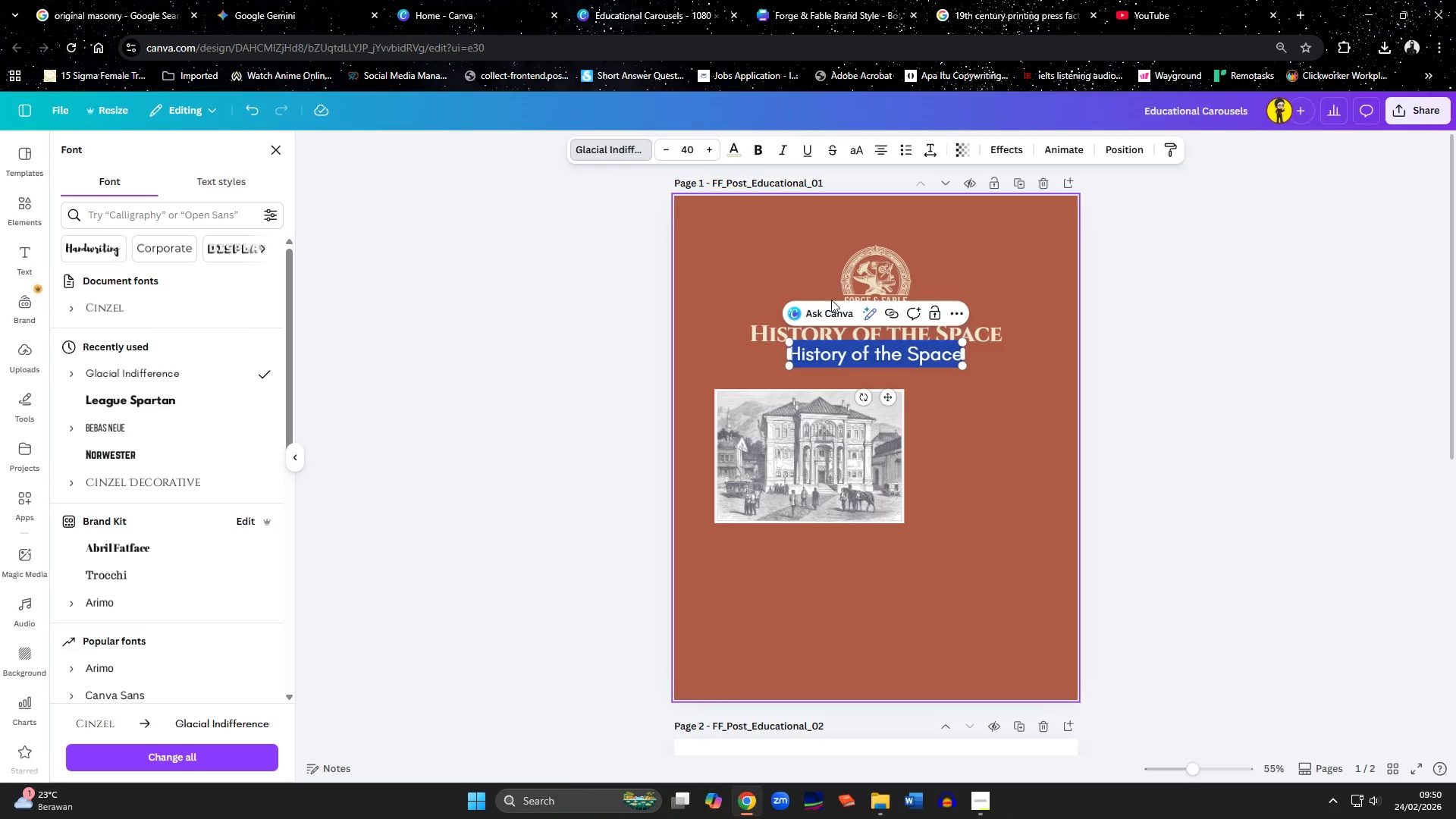 
key(Control+V)
 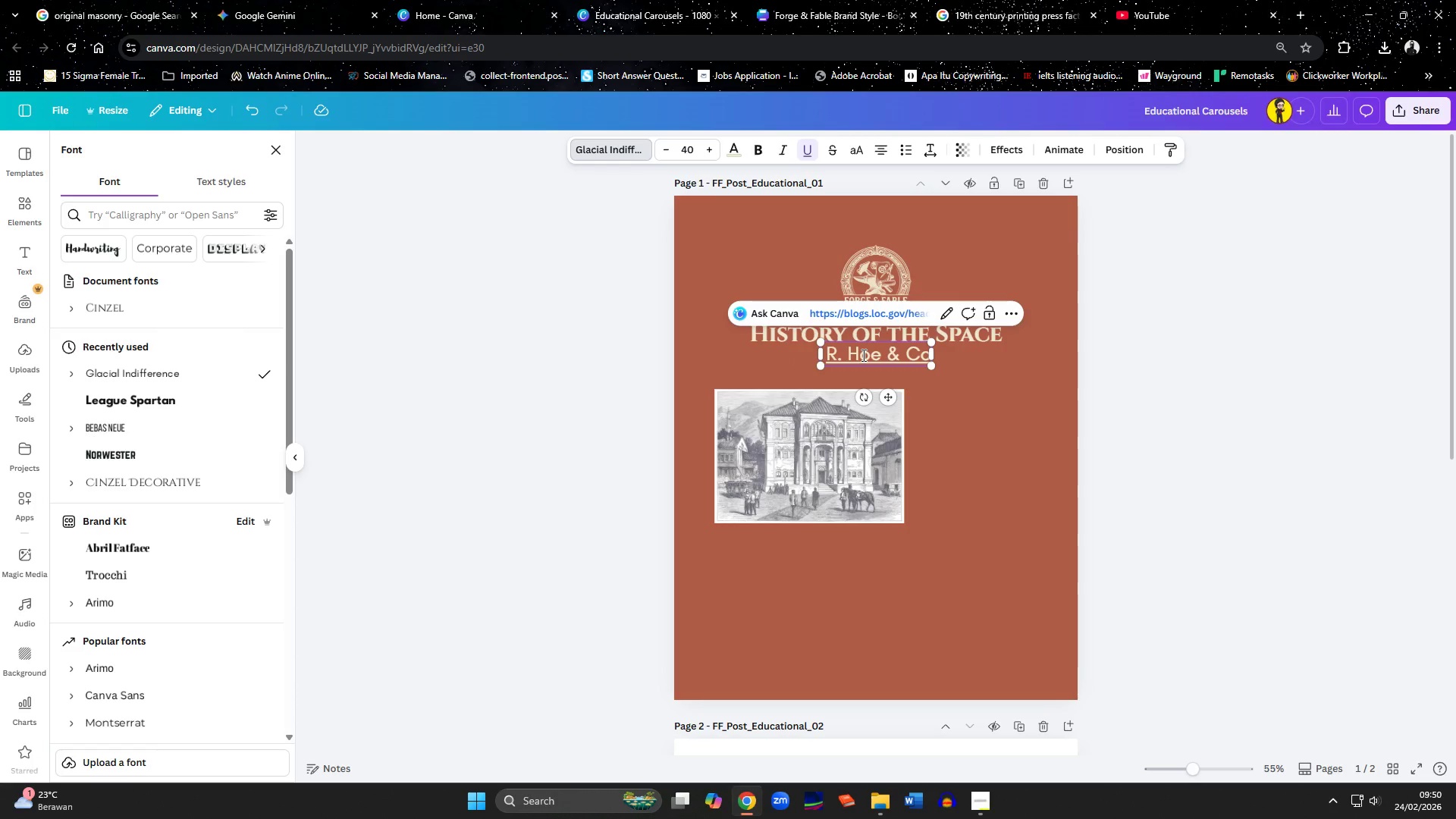 
key(Control+A)
 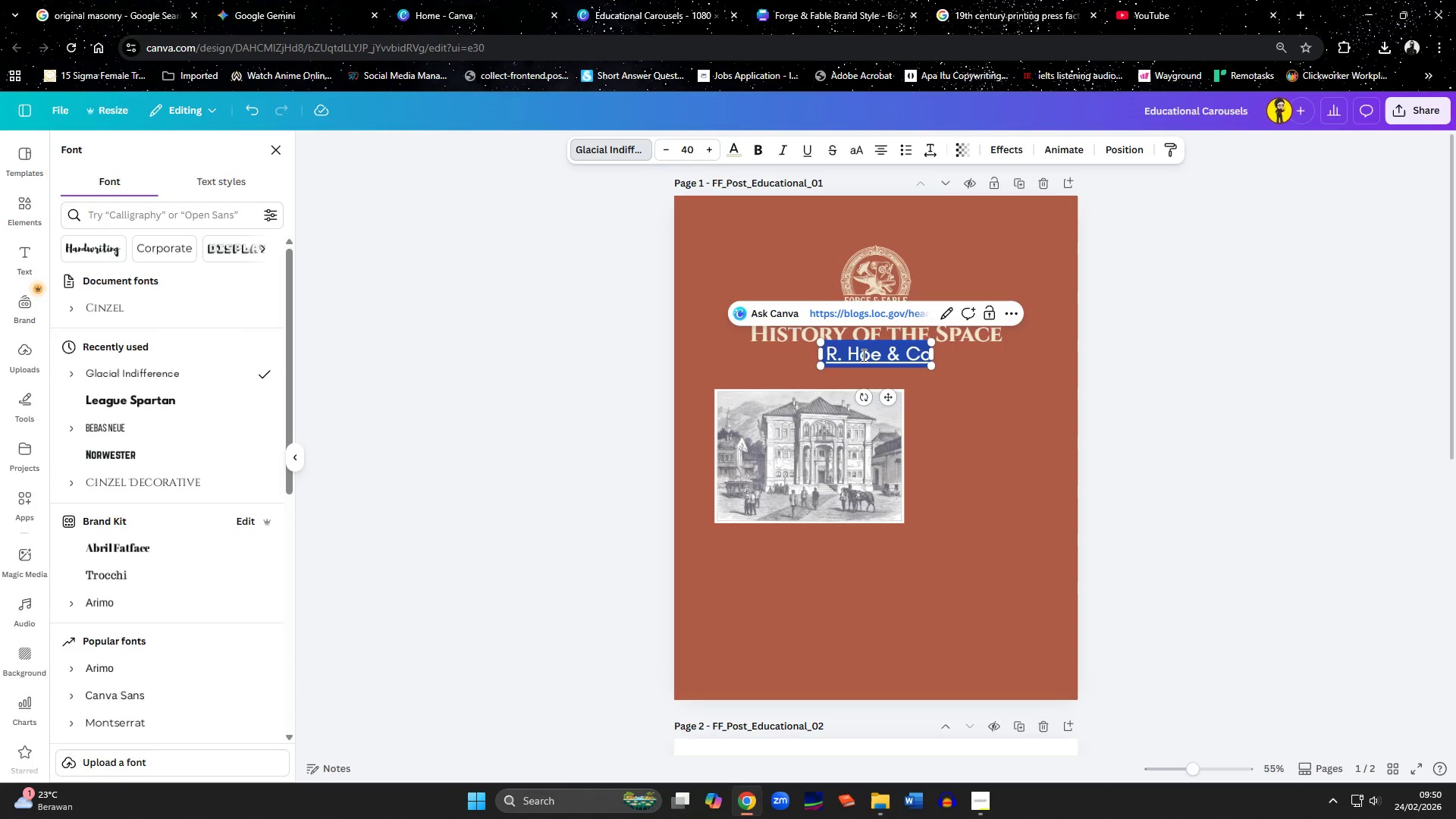 
key(Control+U)
 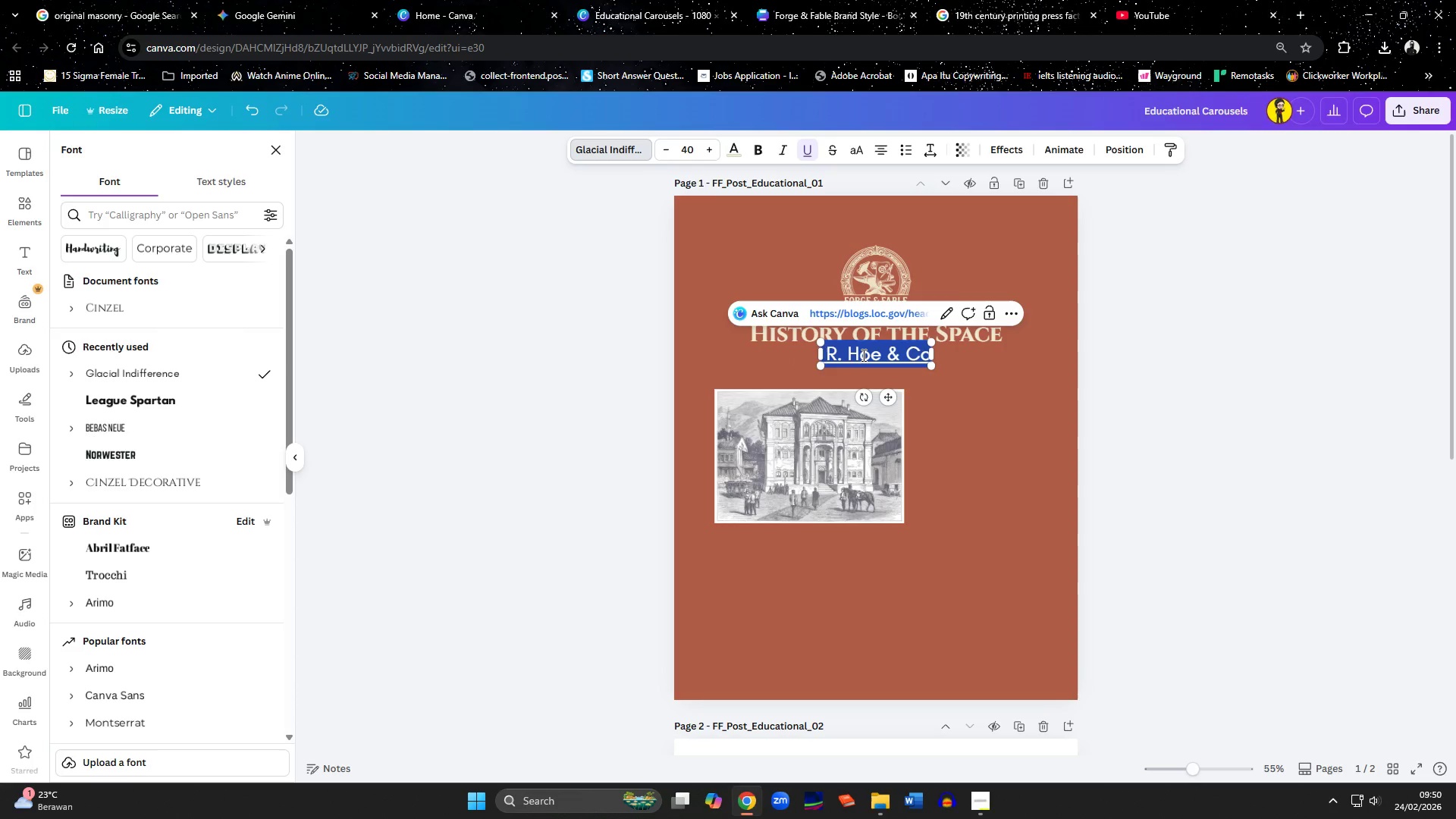 
key(Control+U)
 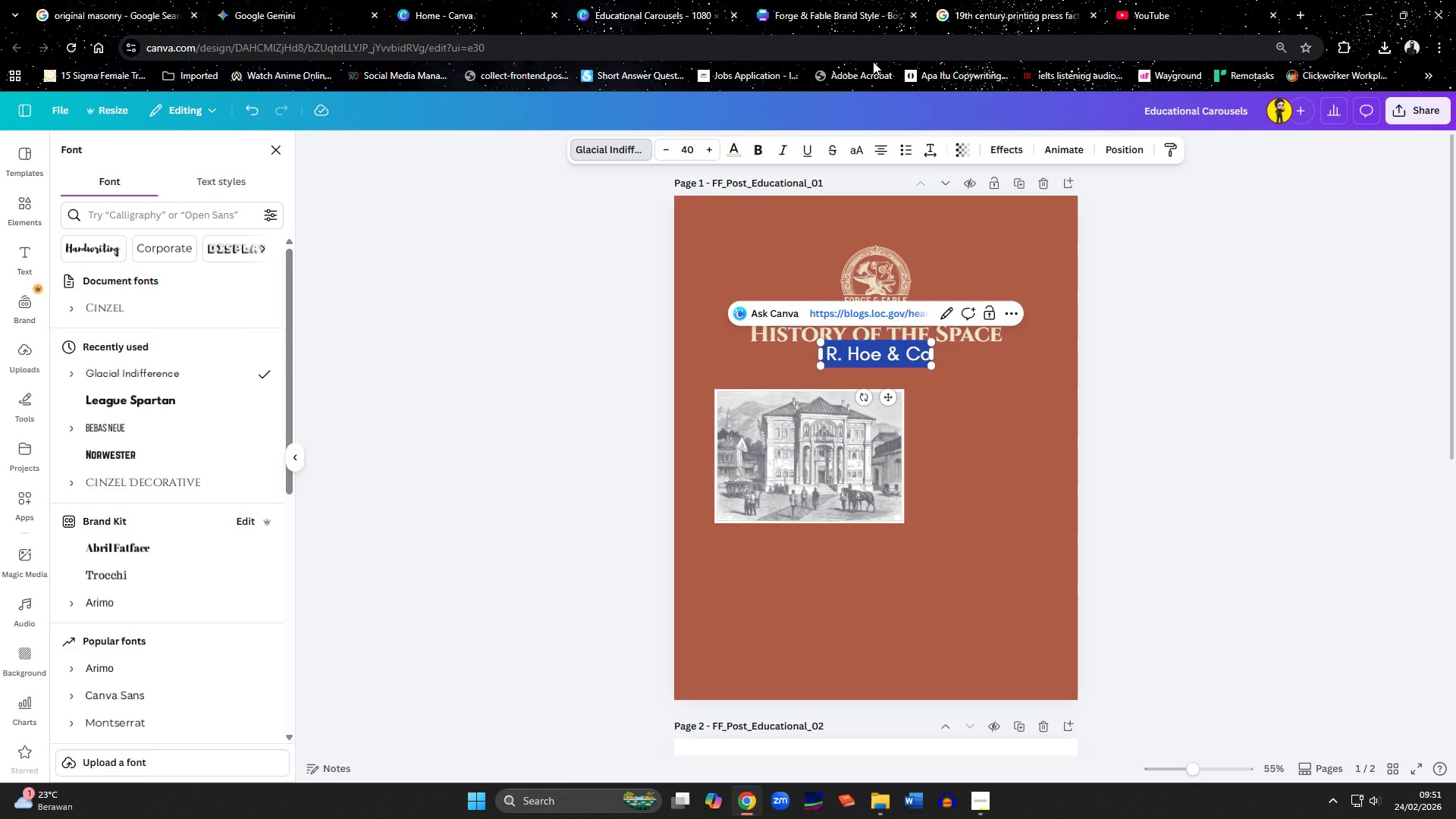 
double_click([987, 16])
 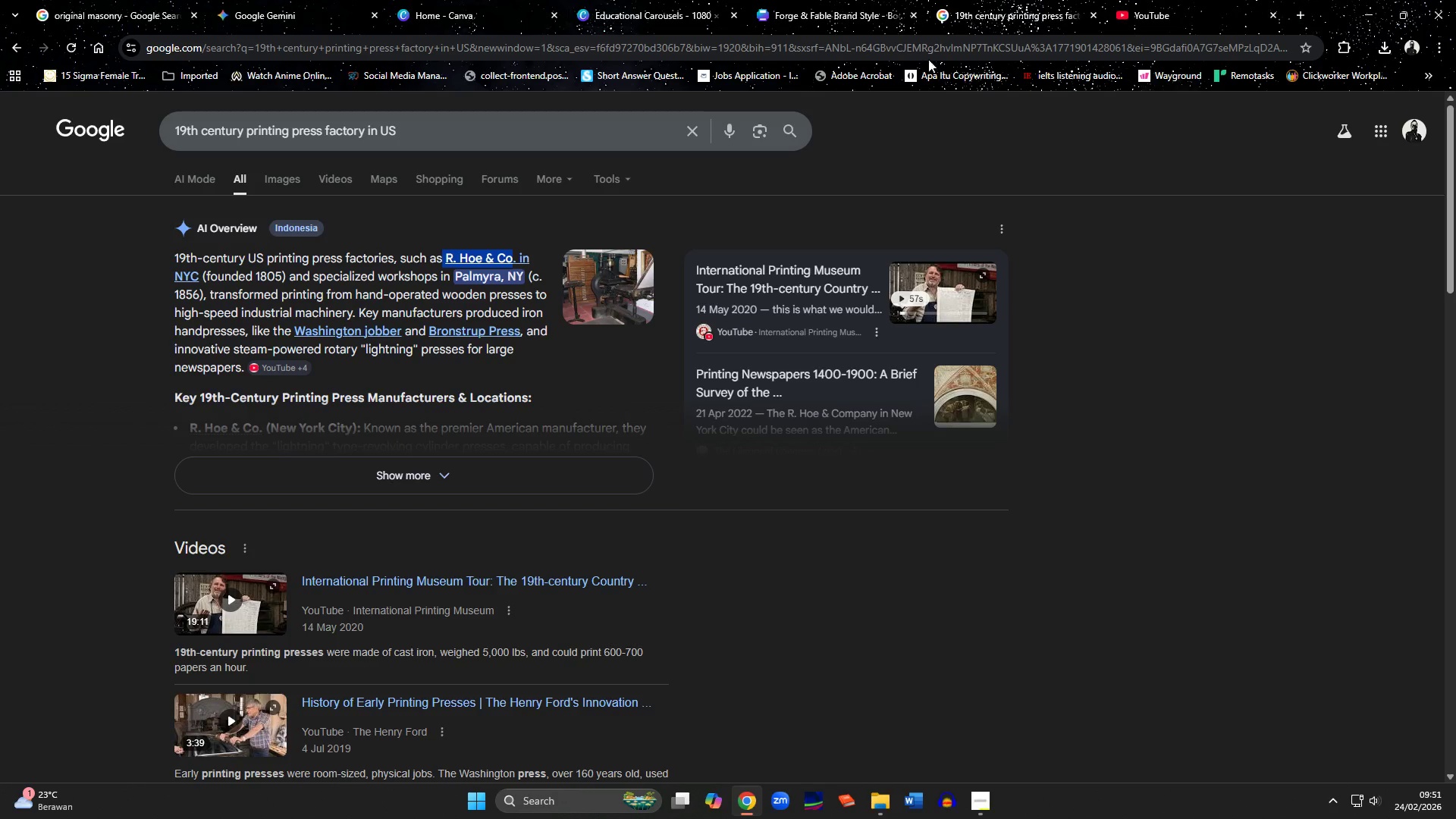 
mouse_move([682, 105])
 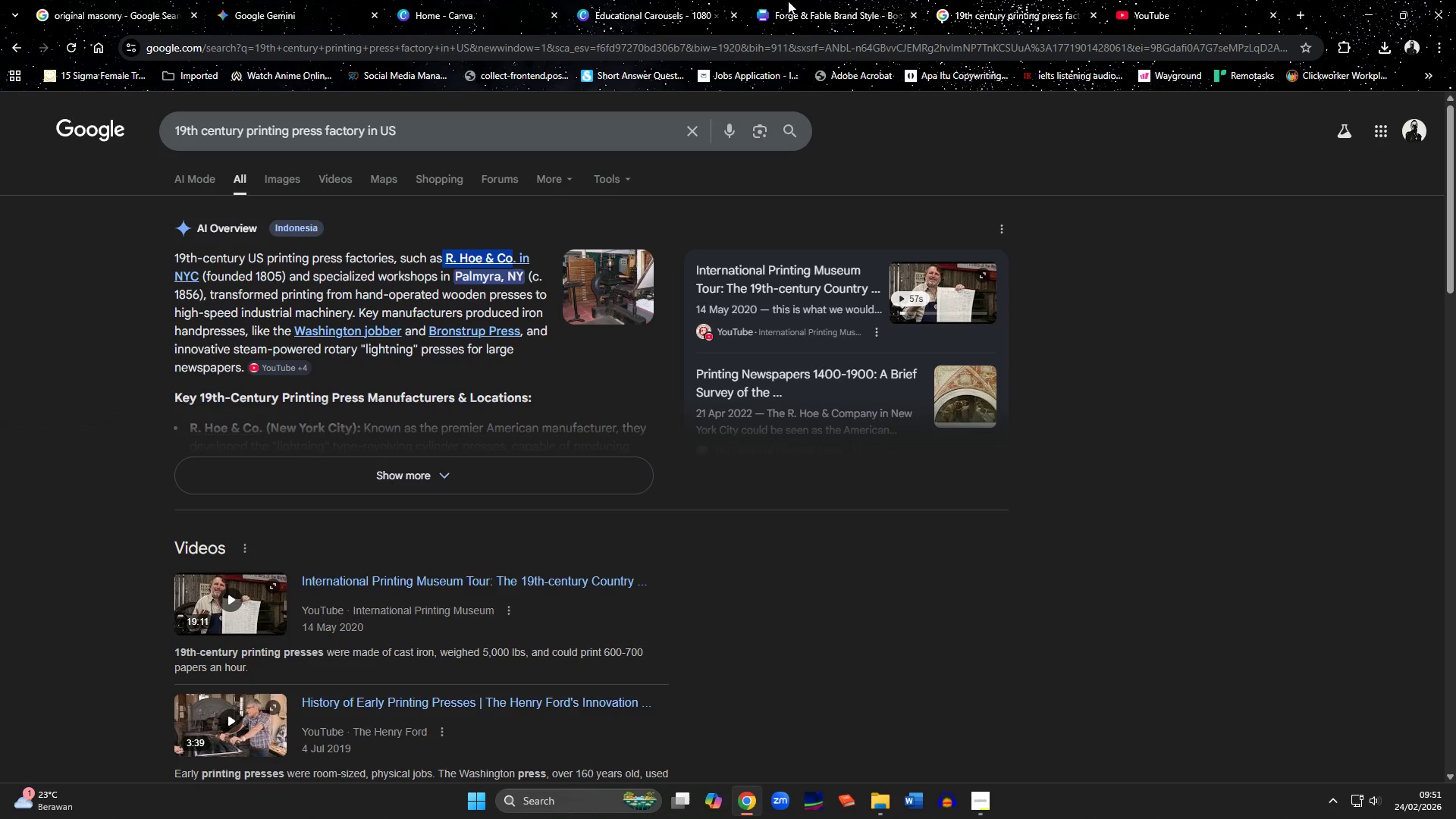 
left_click([788, 1])
 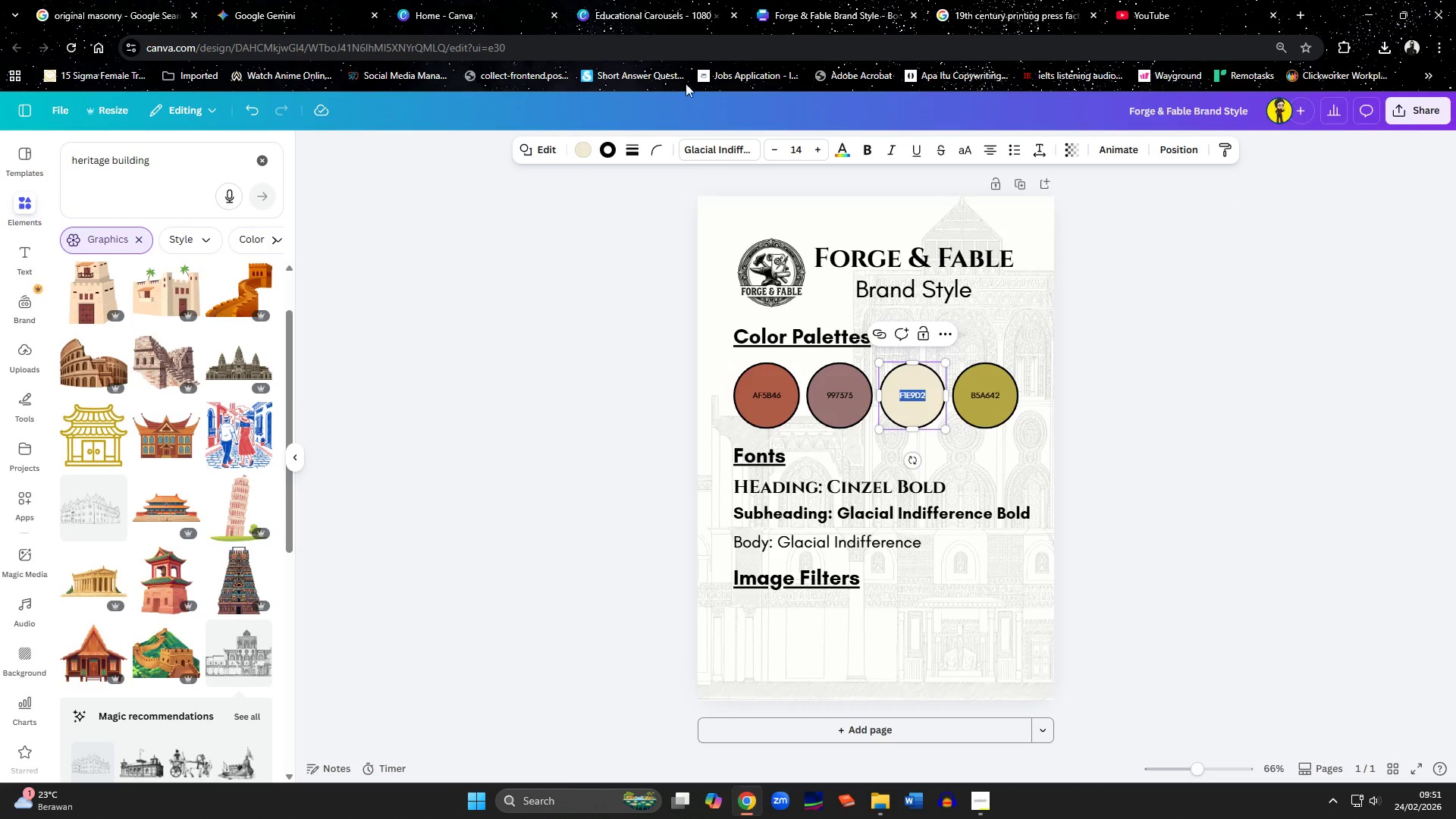 
left_click([665, 14])
 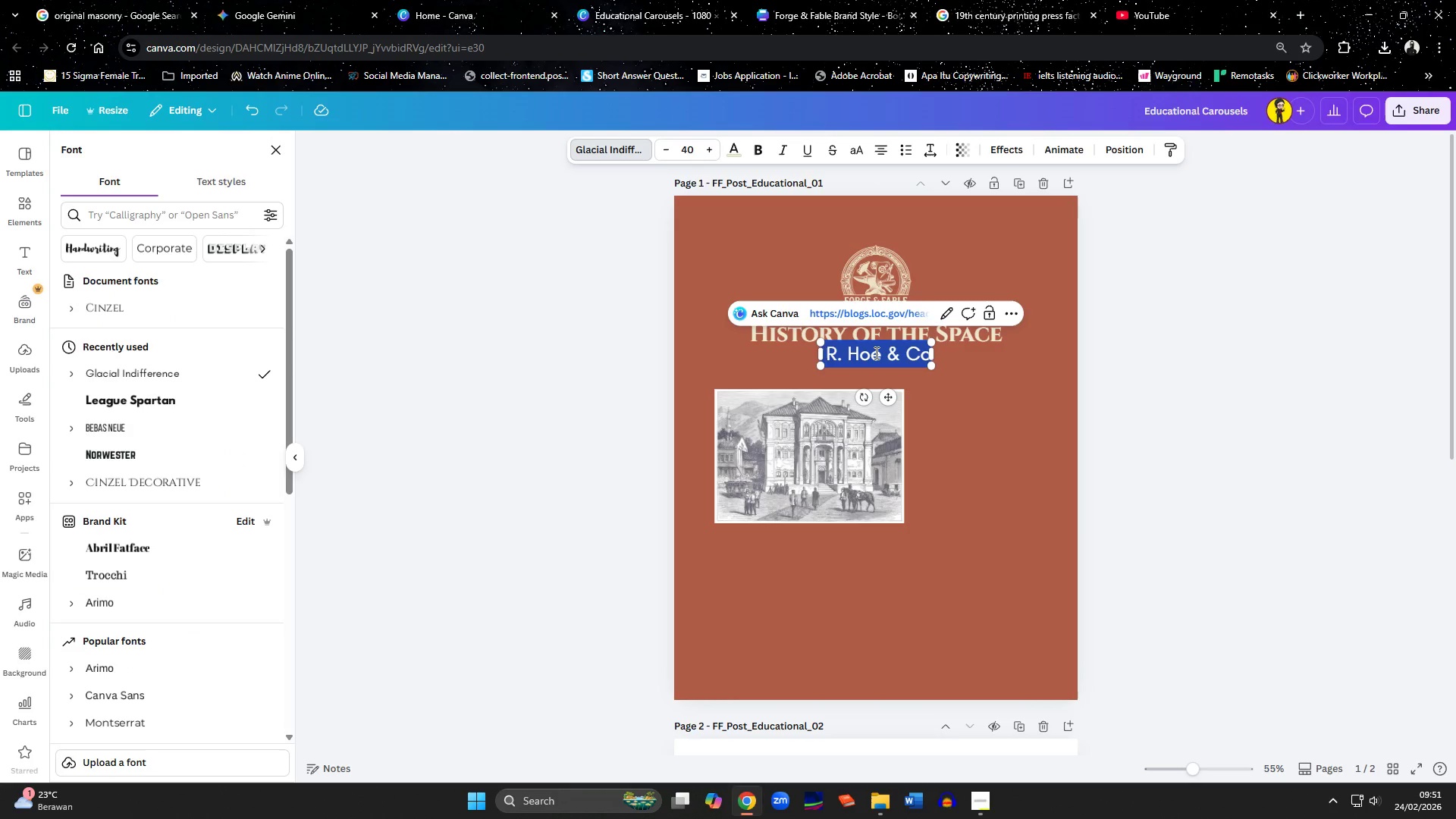 
key(ArrowRight)
 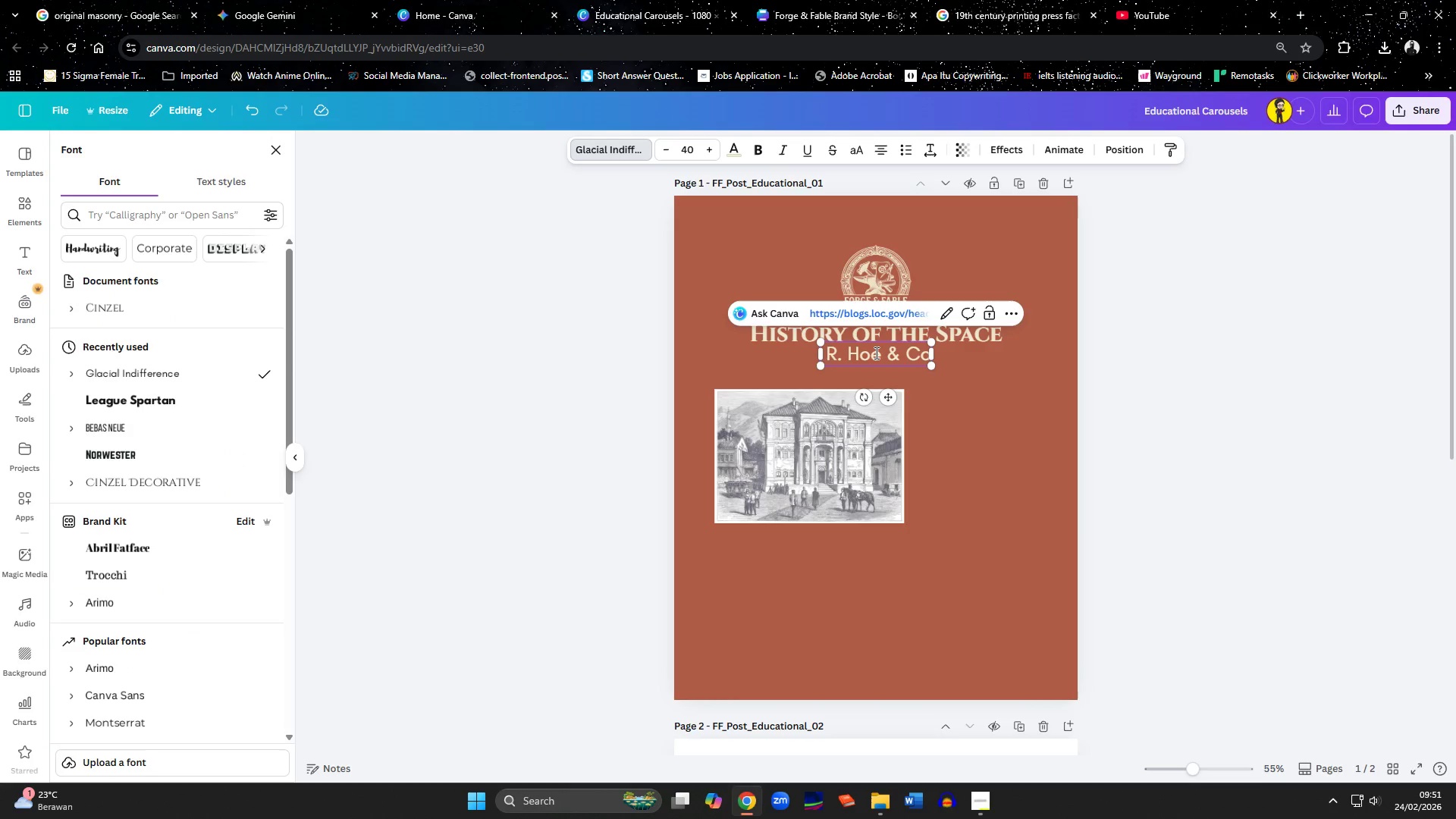 
type(, NYC)
 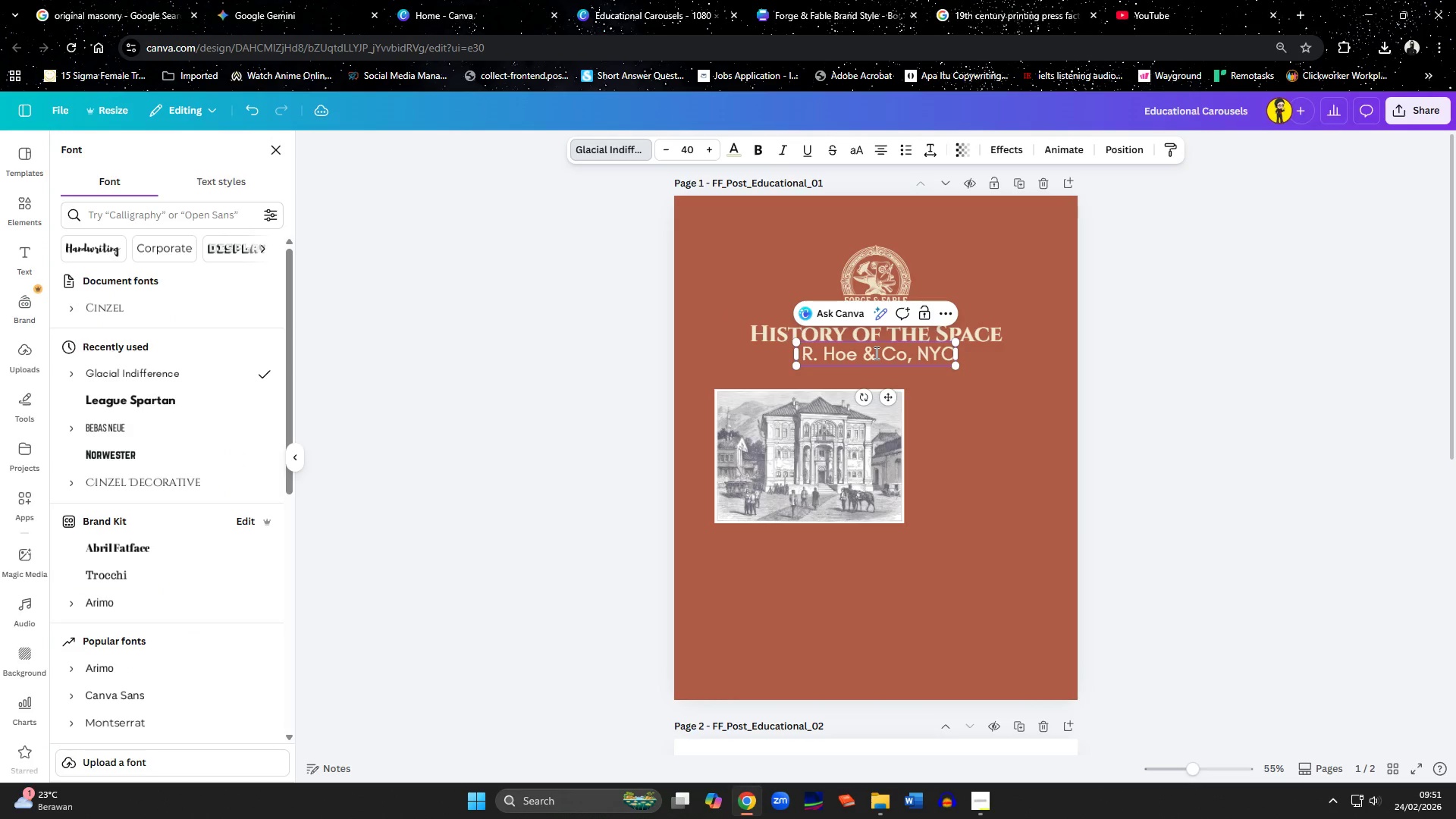 
left_click([981, 418])
 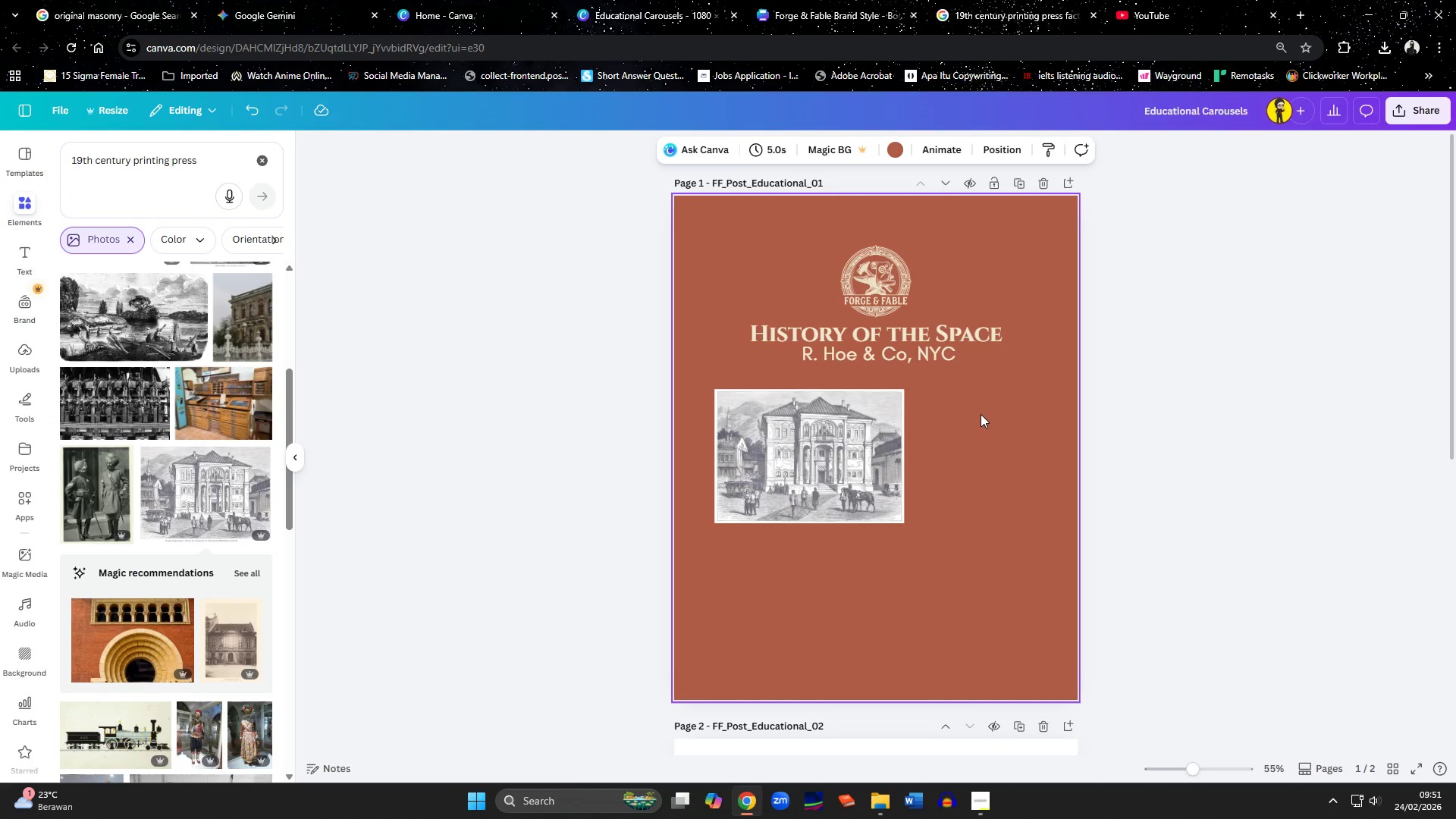 
left_click([940, 353])
 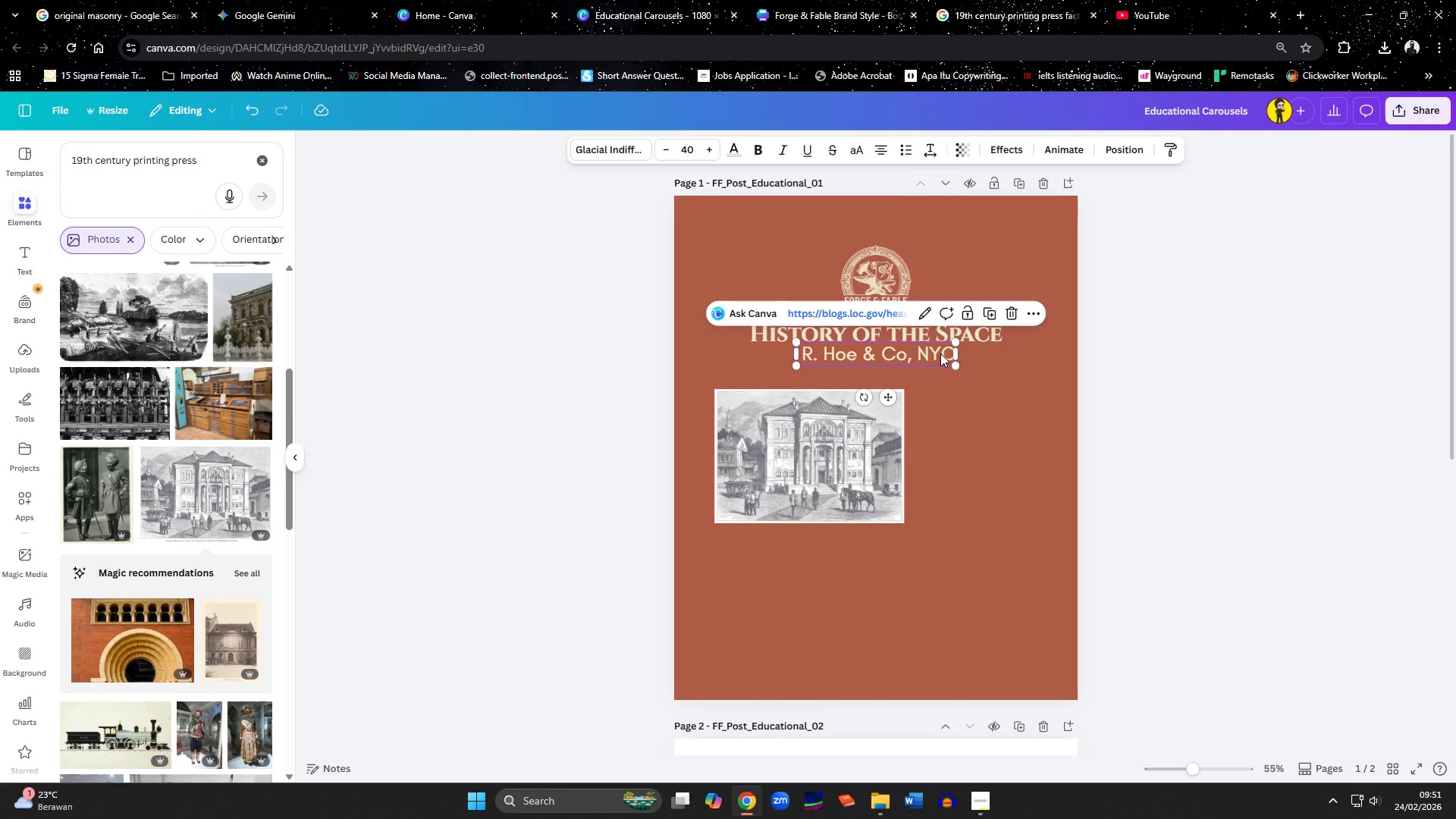 
key(ArrowDown)
 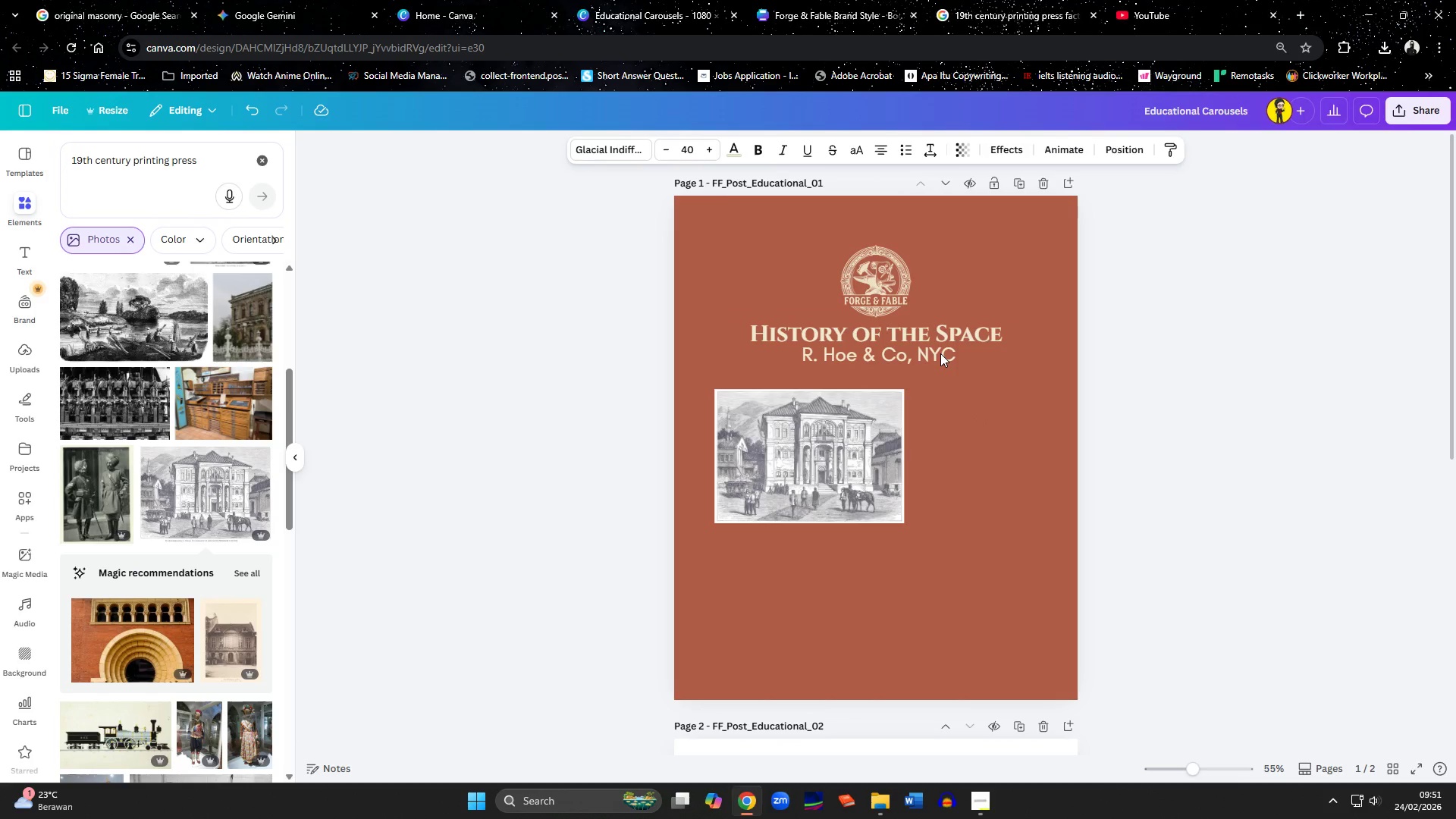 
key(ArrowDown)
 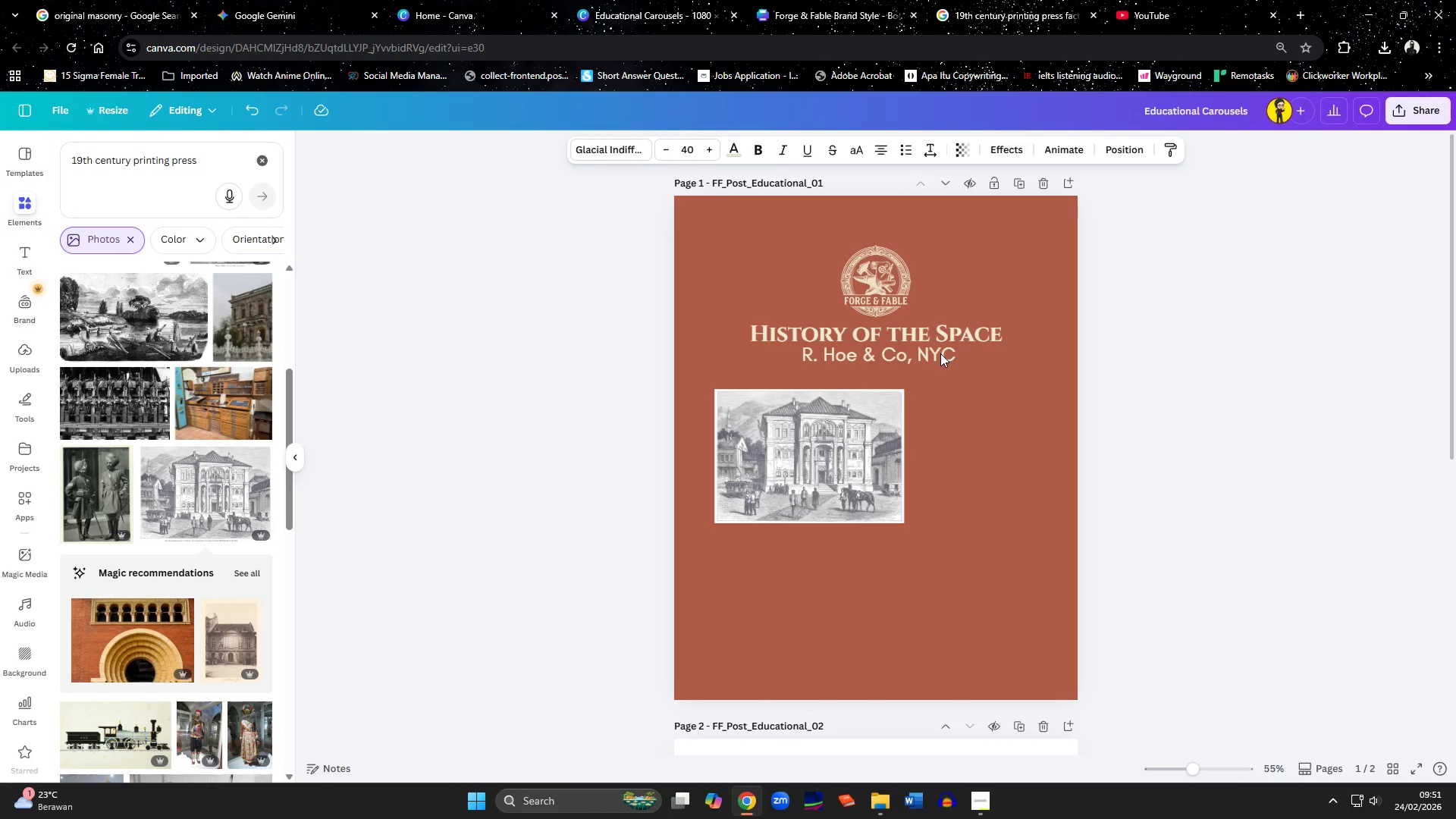 
key(ArrowDown)
 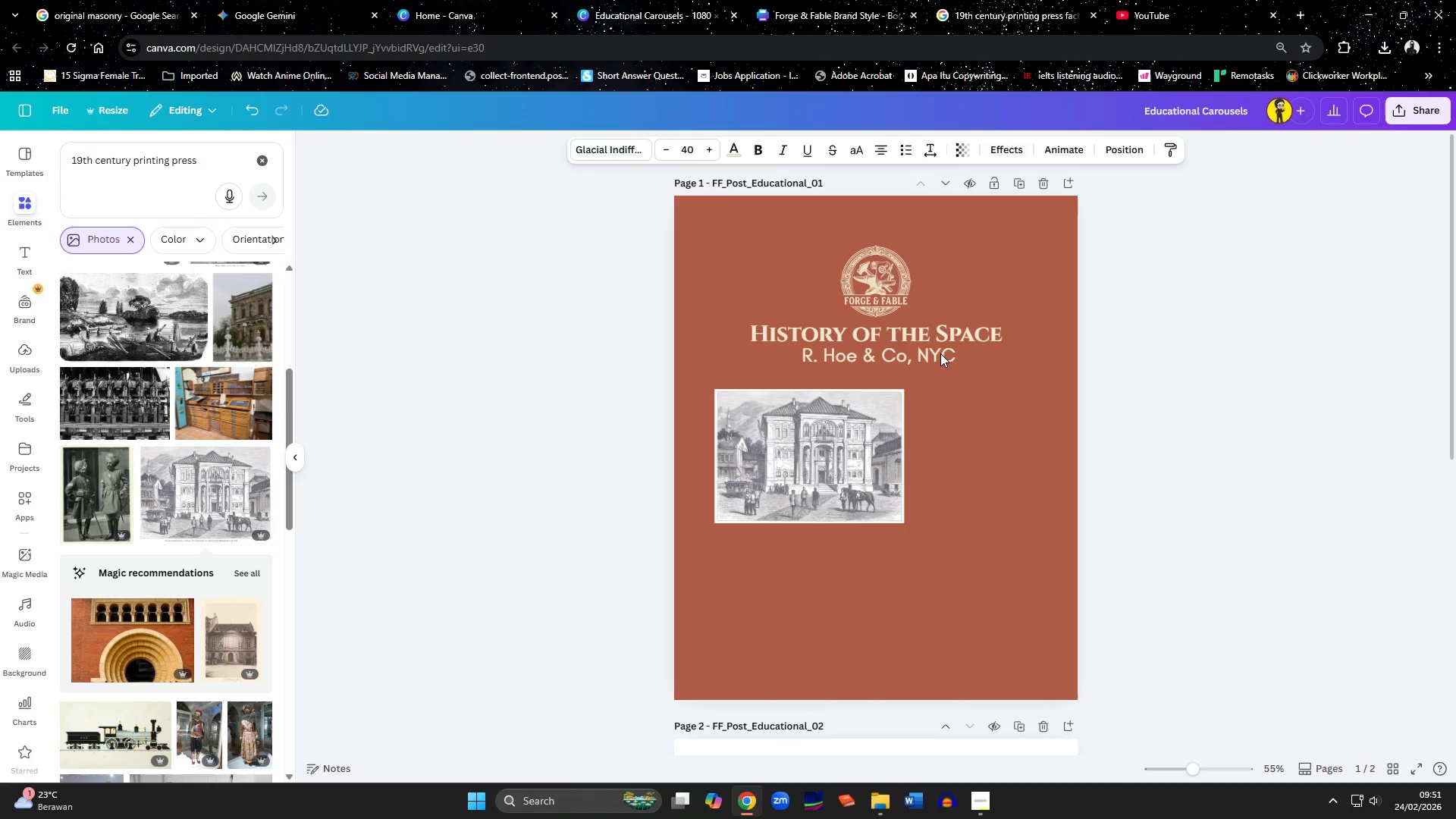 
key(ArrowDown)
 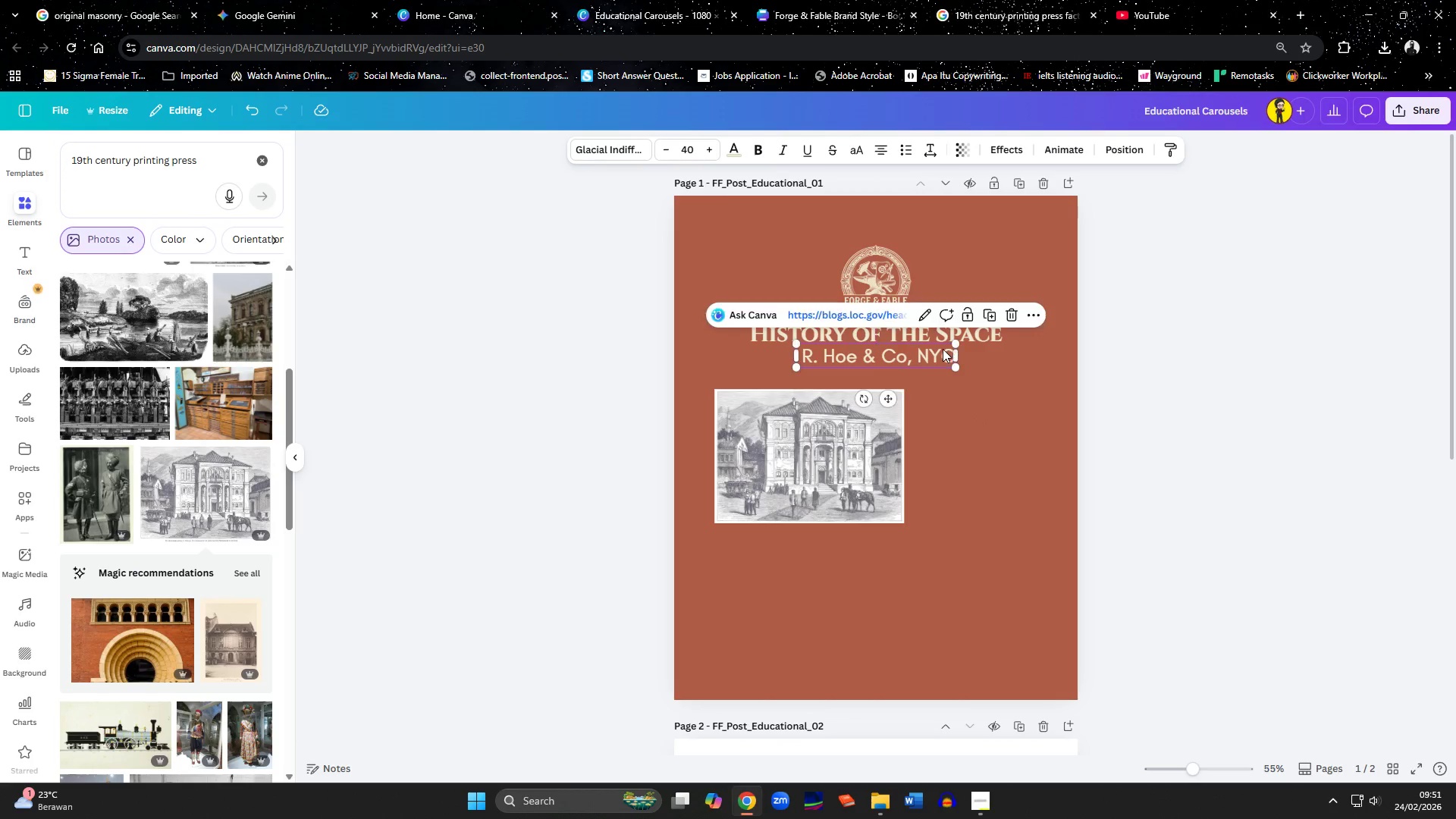 
left_click([956, 340])
 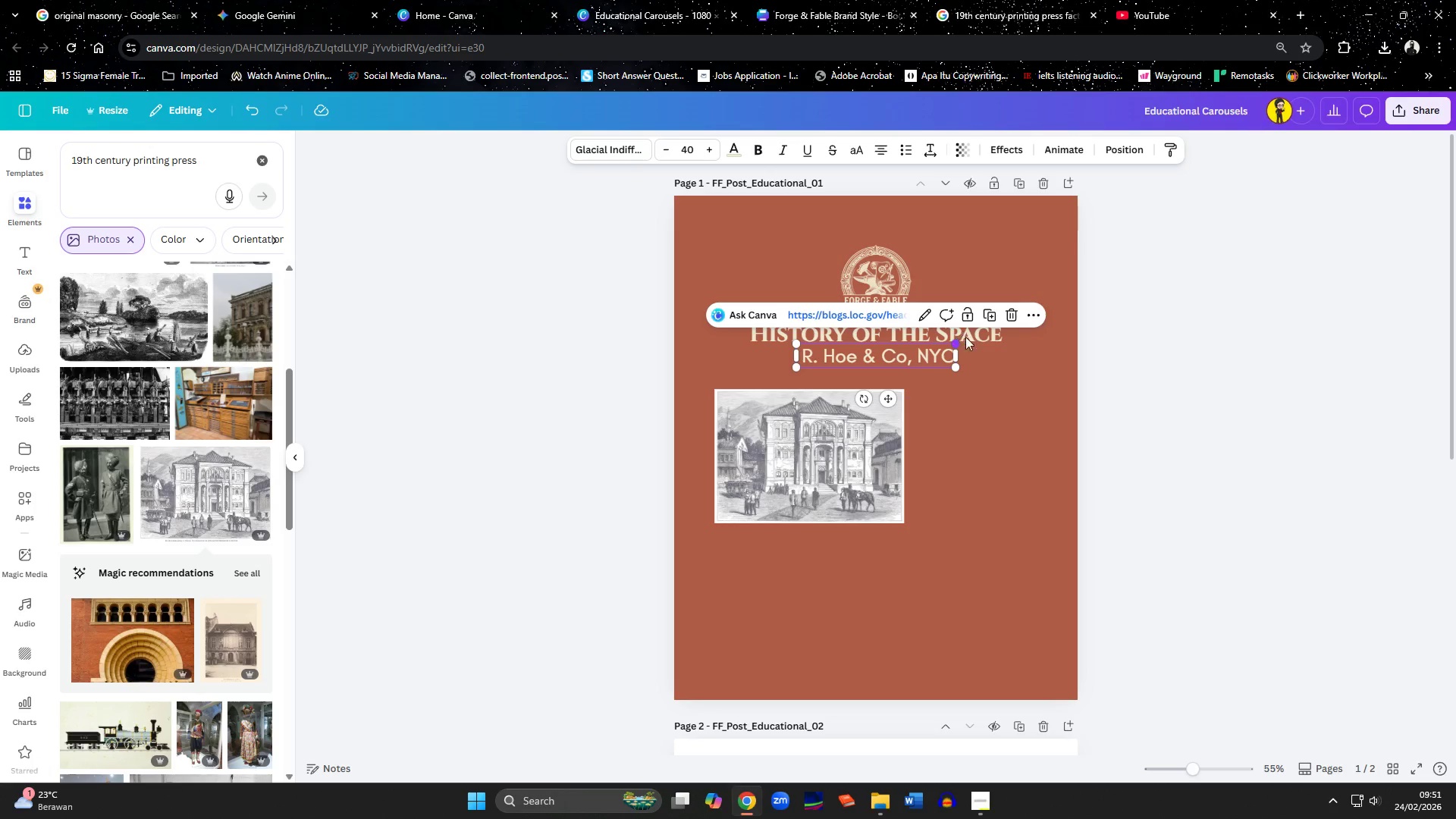 
double_click([971, 334])
 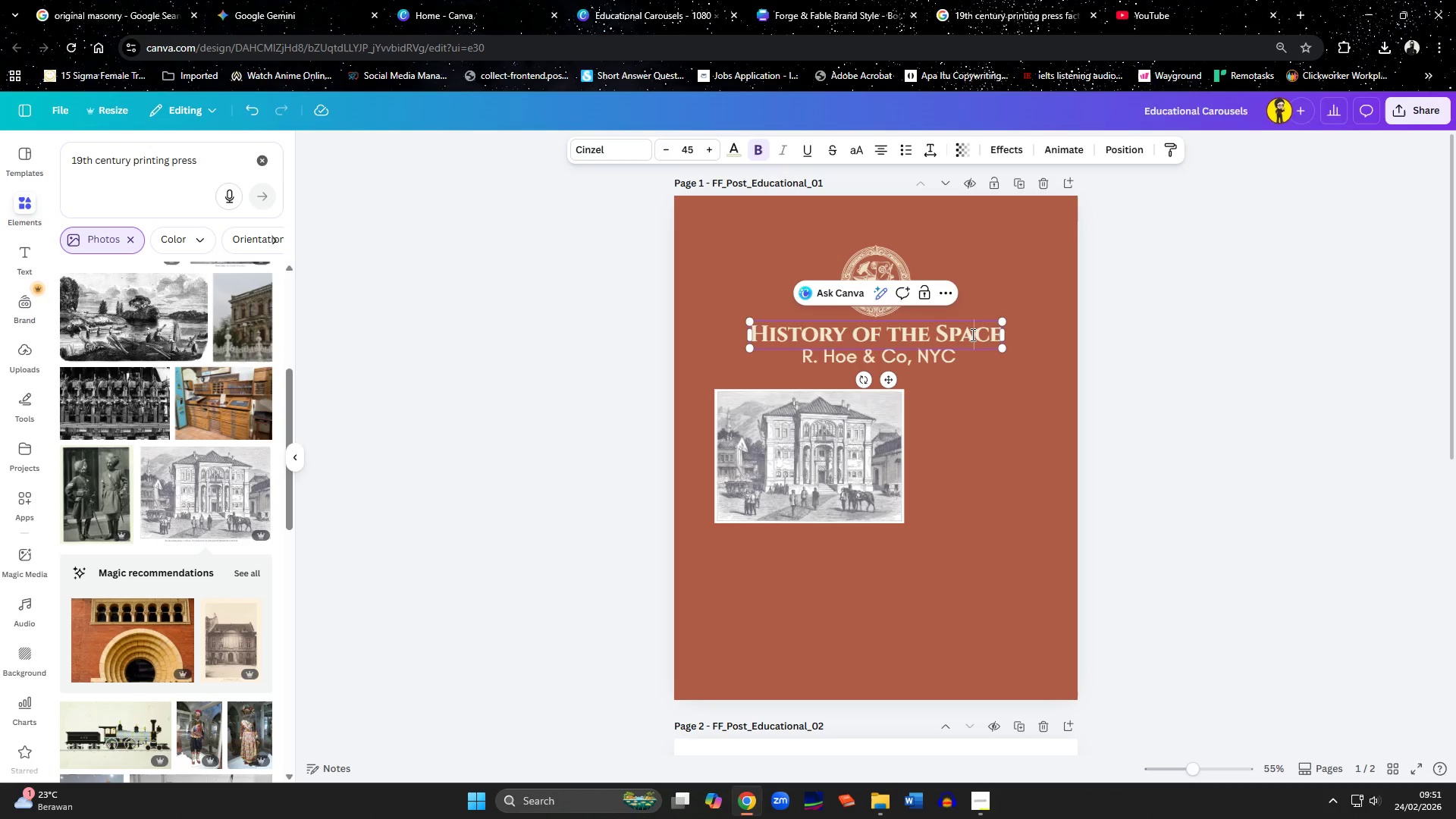 
key(ArrowRight)
 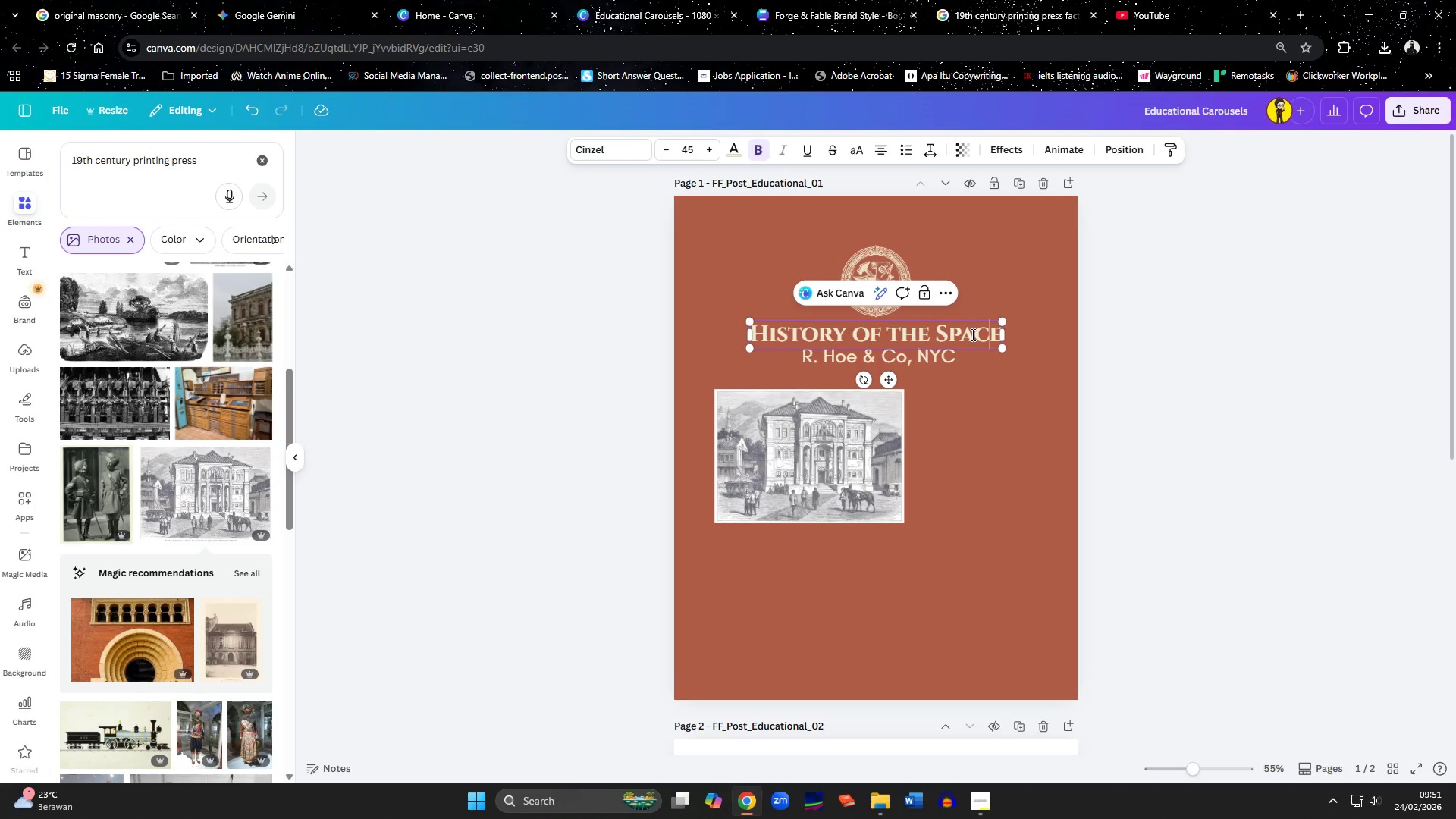 
key(ArrowRight)
 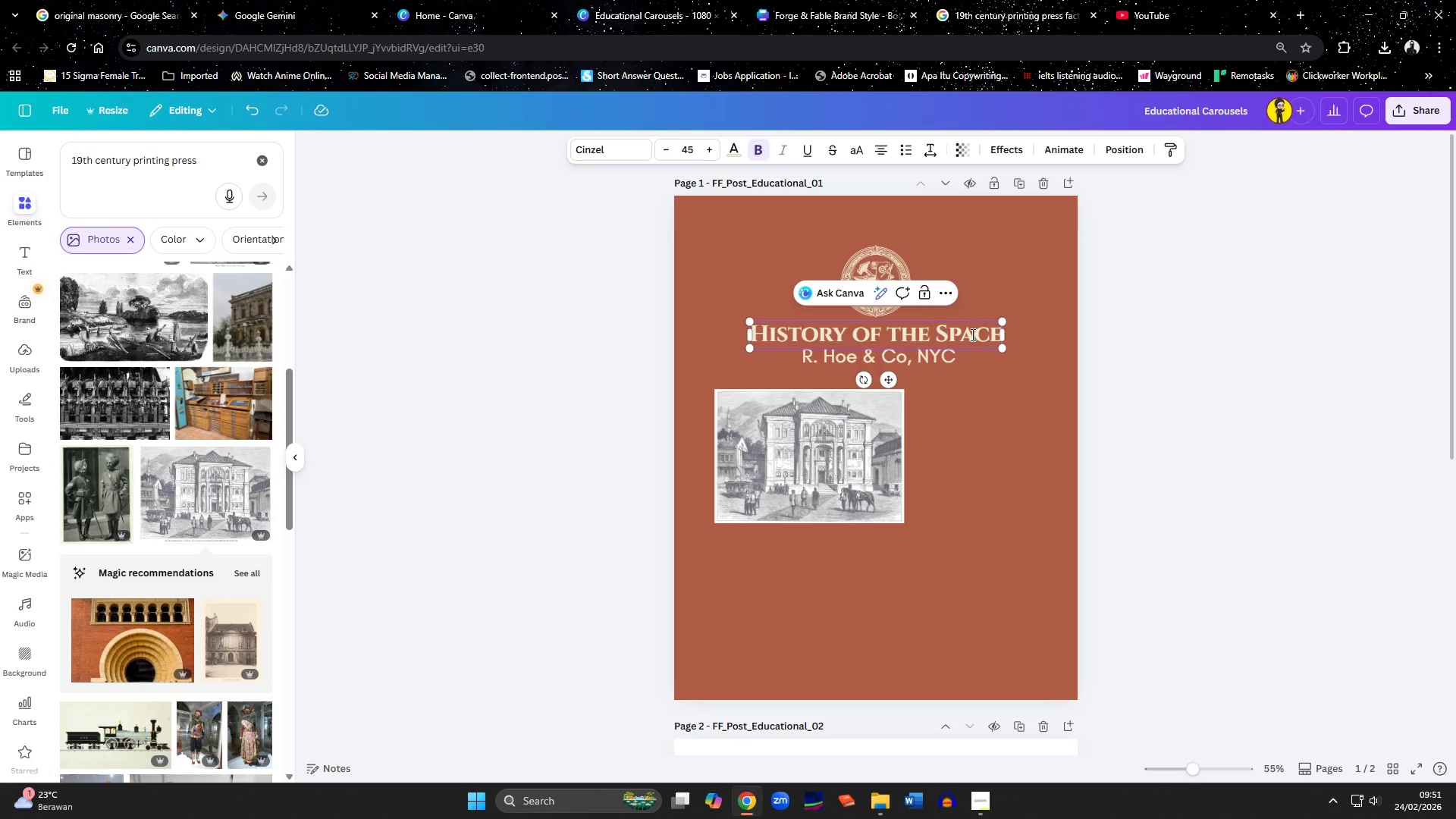 
key(ArrowRight)
 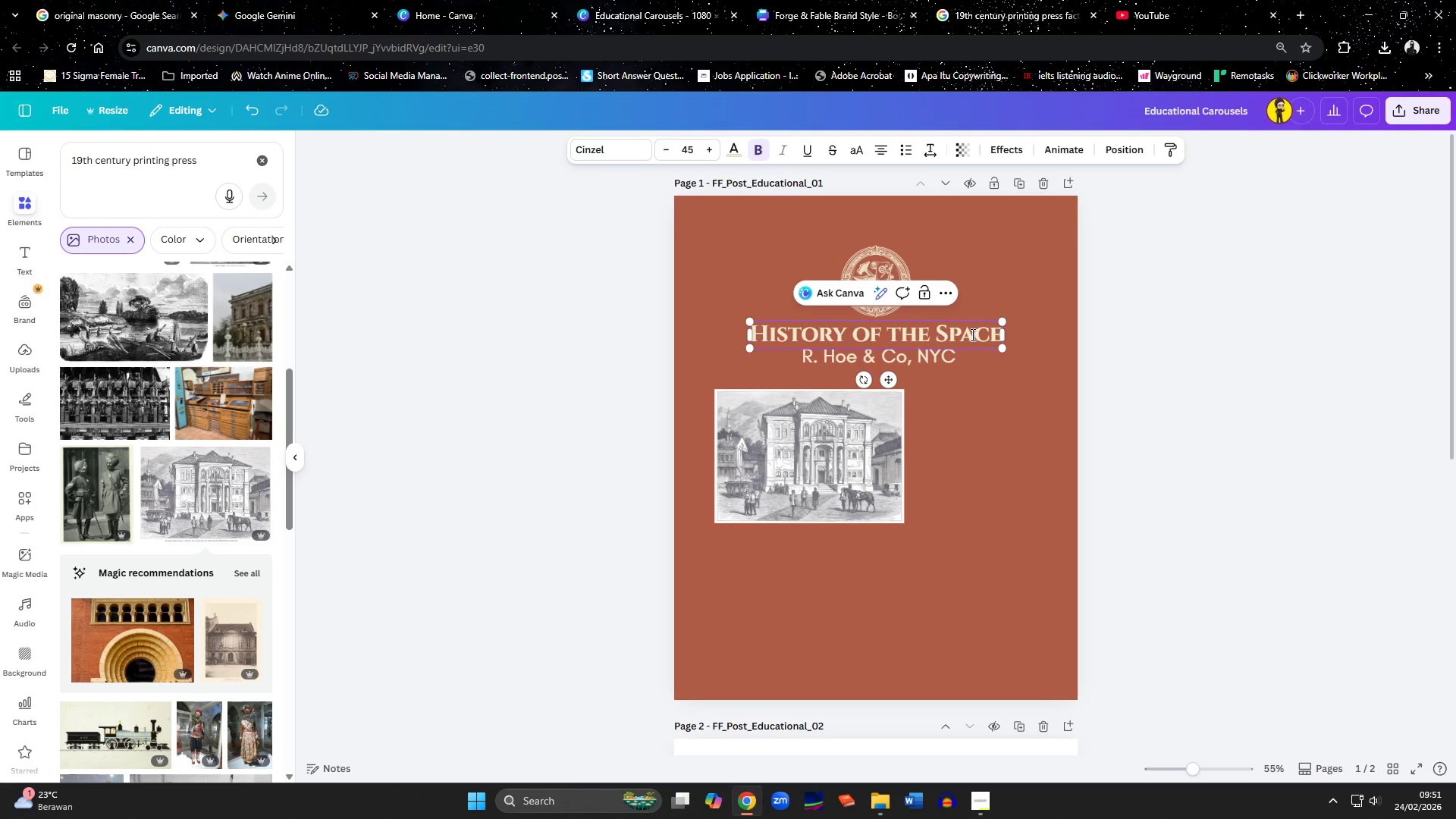 
key(Shift+Semicolon)
 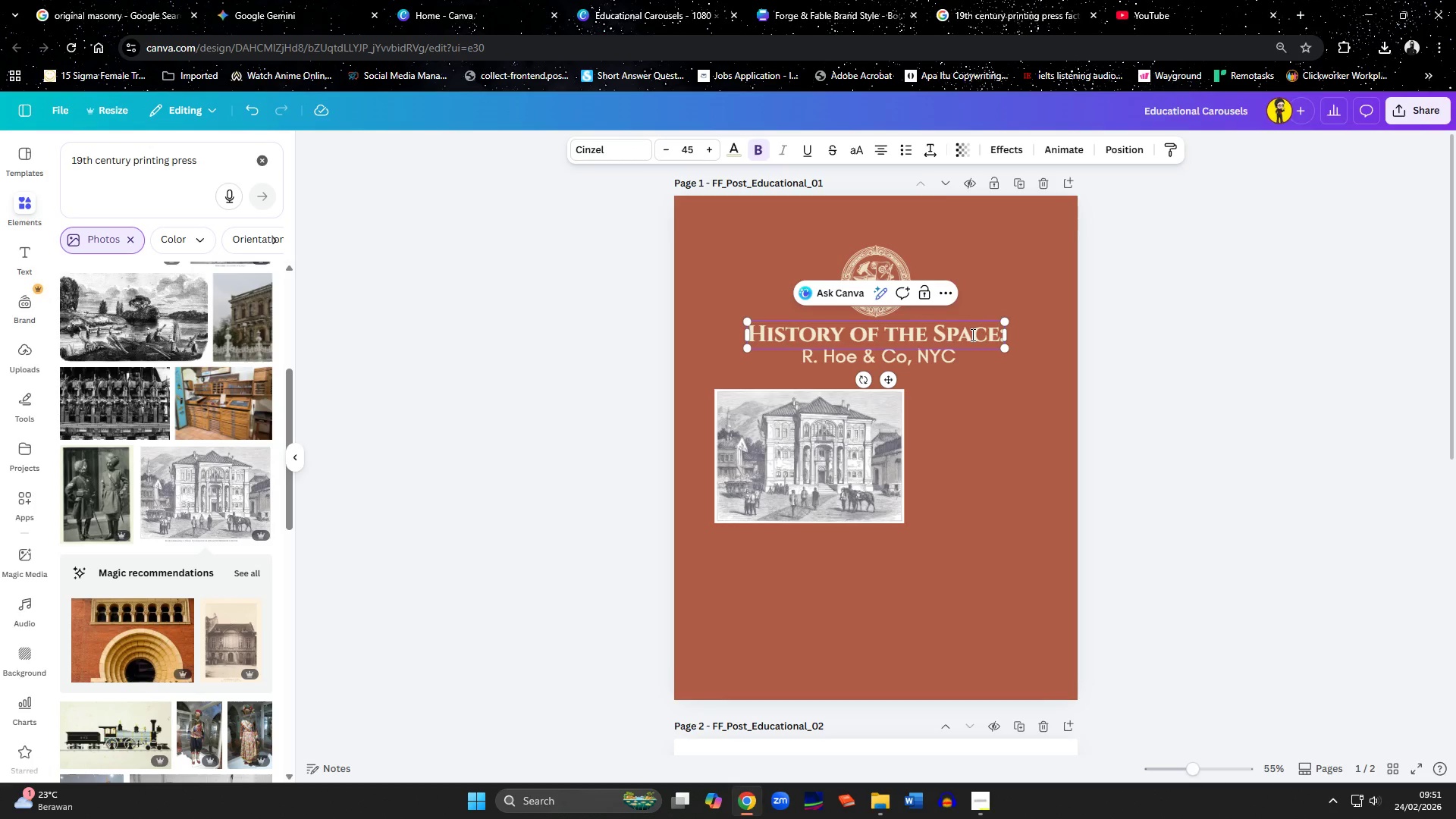 
left_click([1012, 460])
 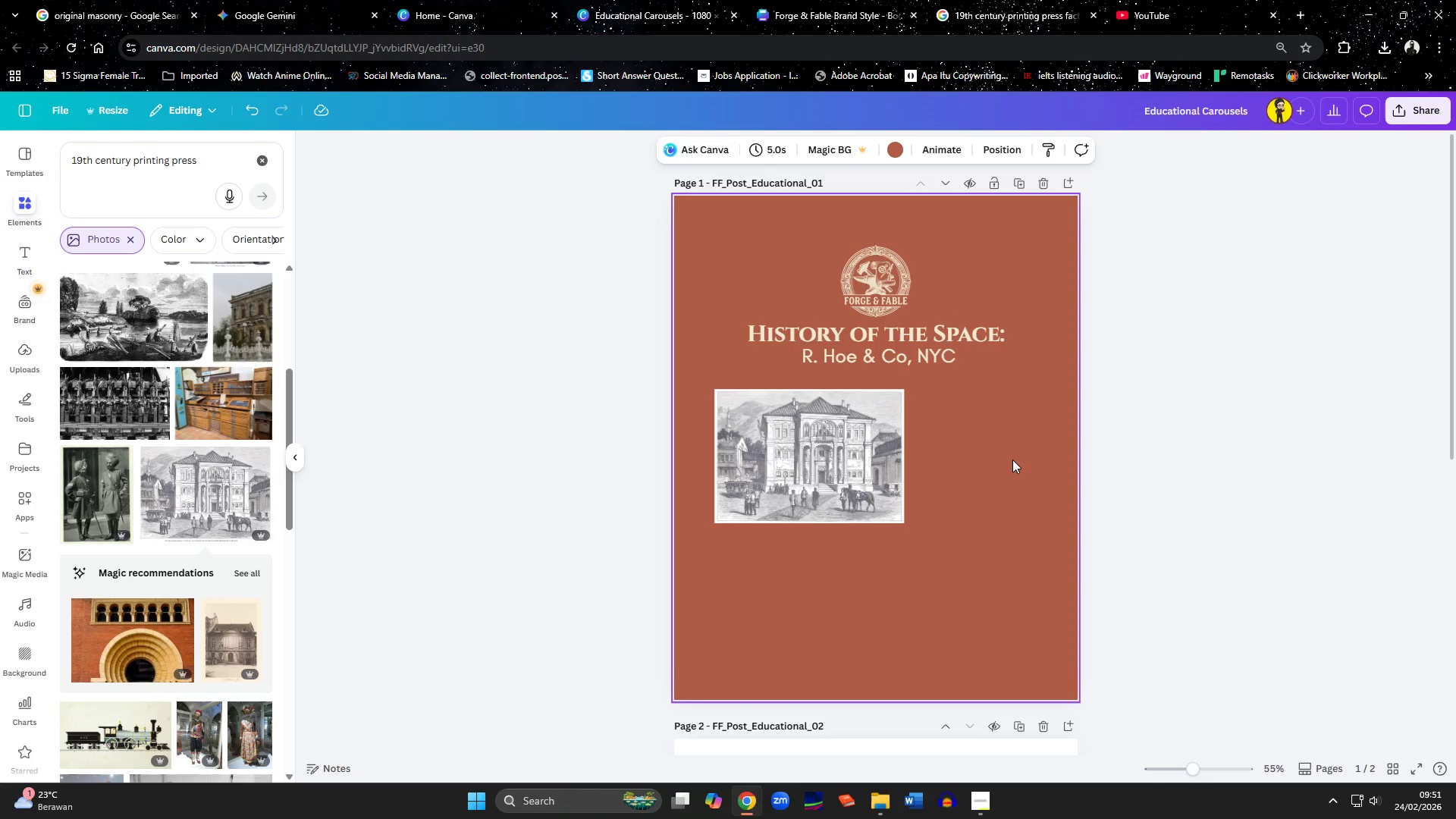 
wait(6.97)
 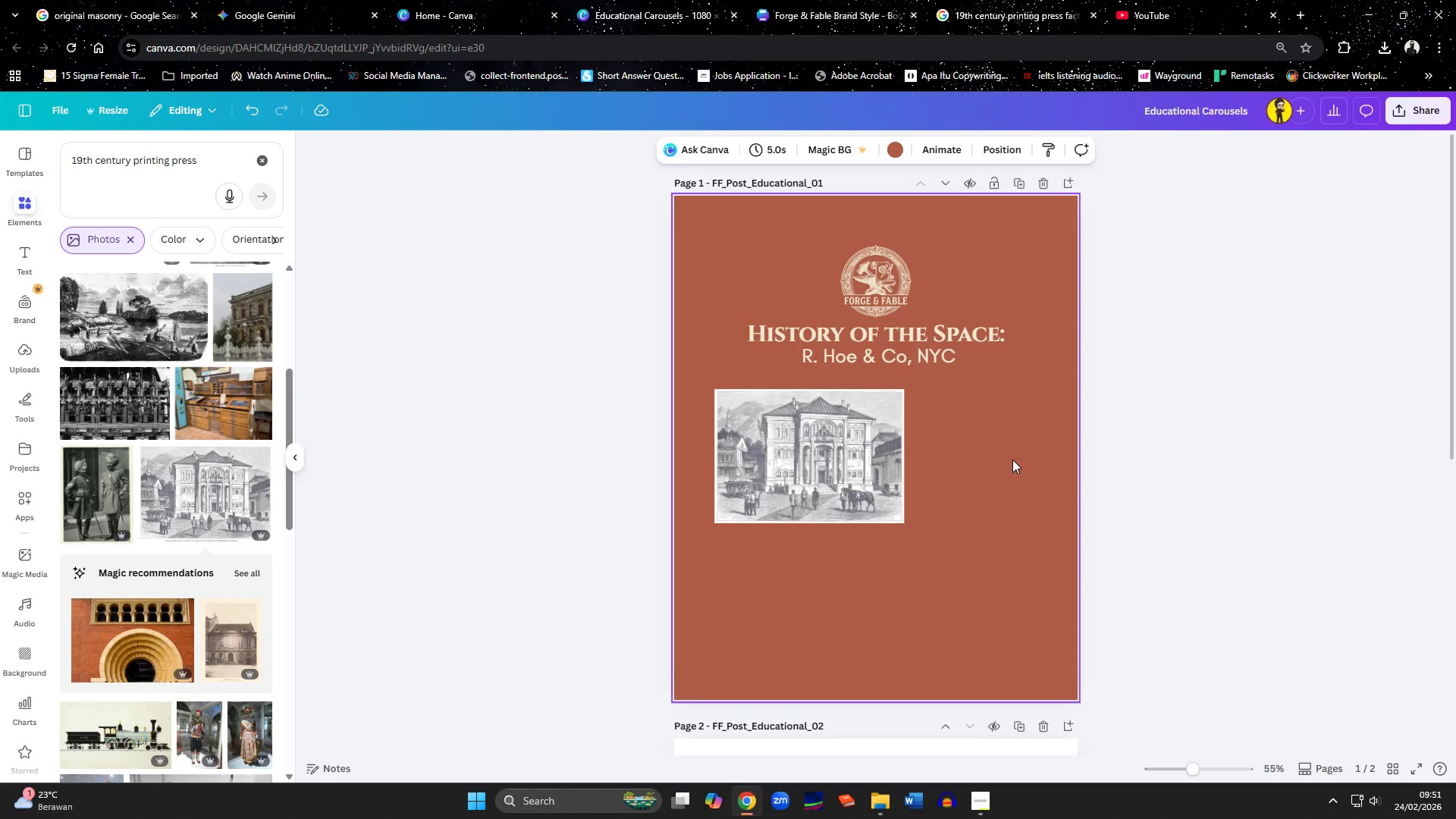 
left_click_drag(start_coordinate=[859, 486], to_coordinate=[769, 477])
 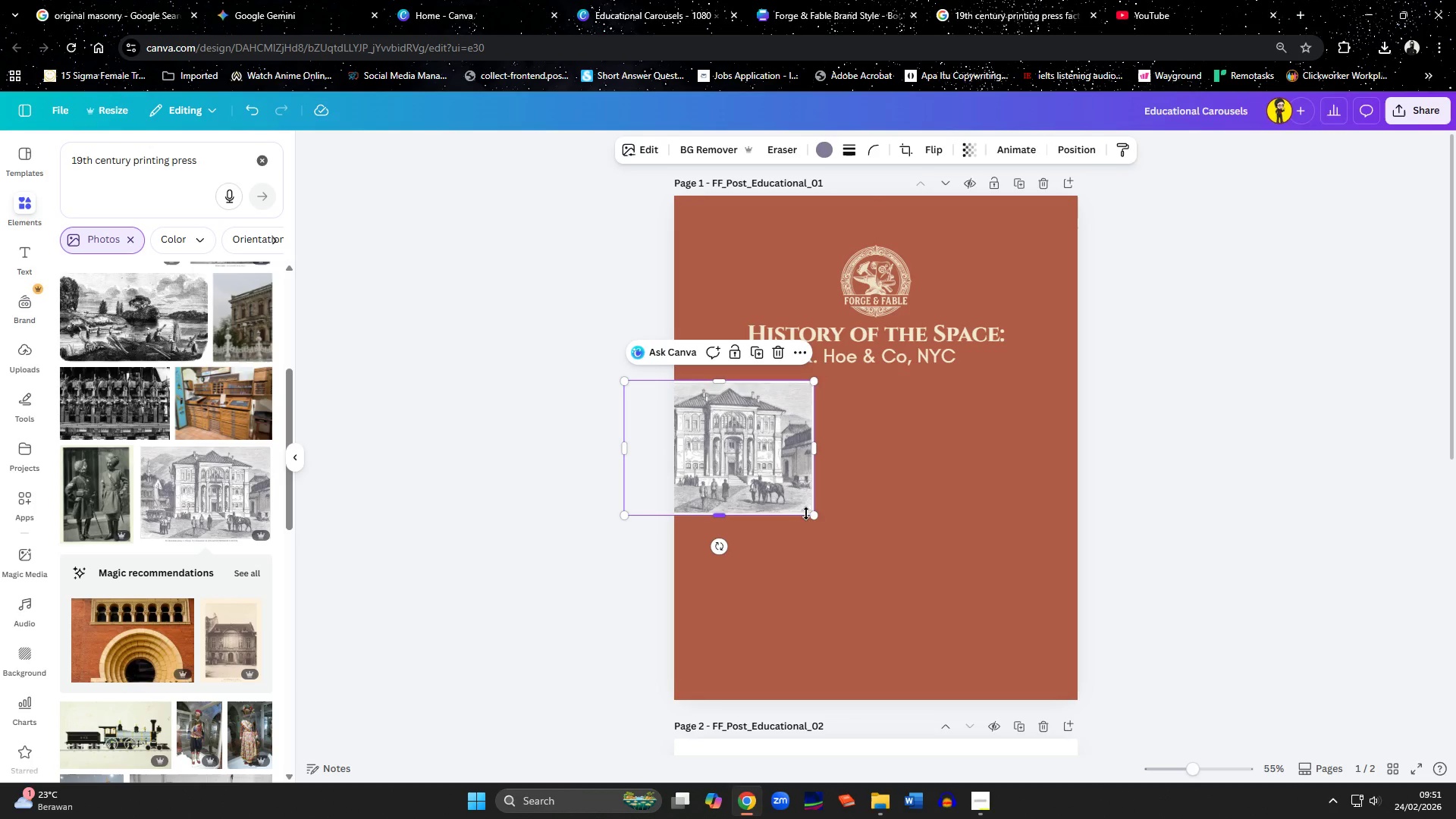 
left_click_drag(start_coordinate=[814, 516], to_coordinate=[838, 578])
 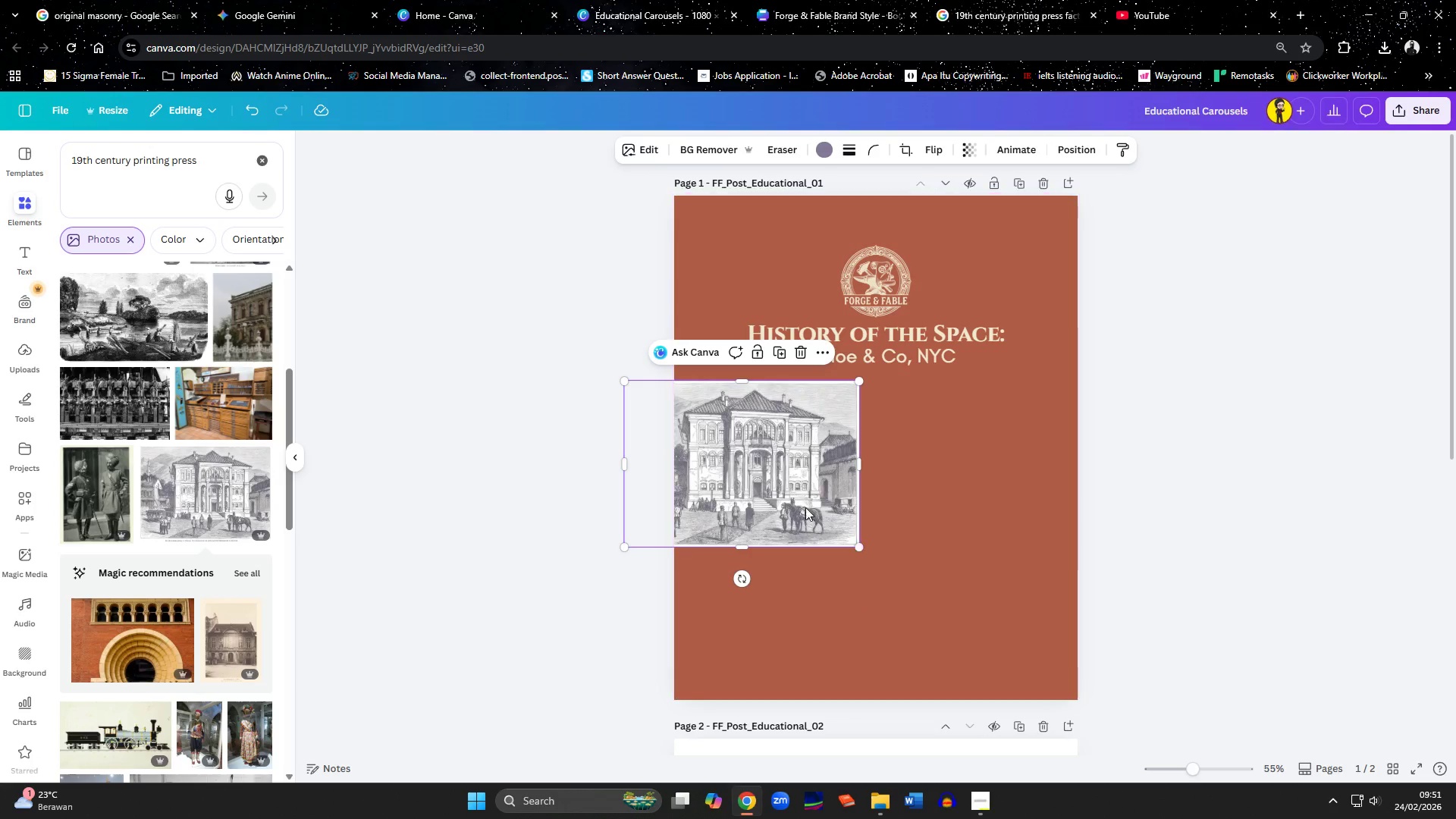 
left_click_drag(start_coordinate=[803, 507], to_coordinate=[773, 507])
 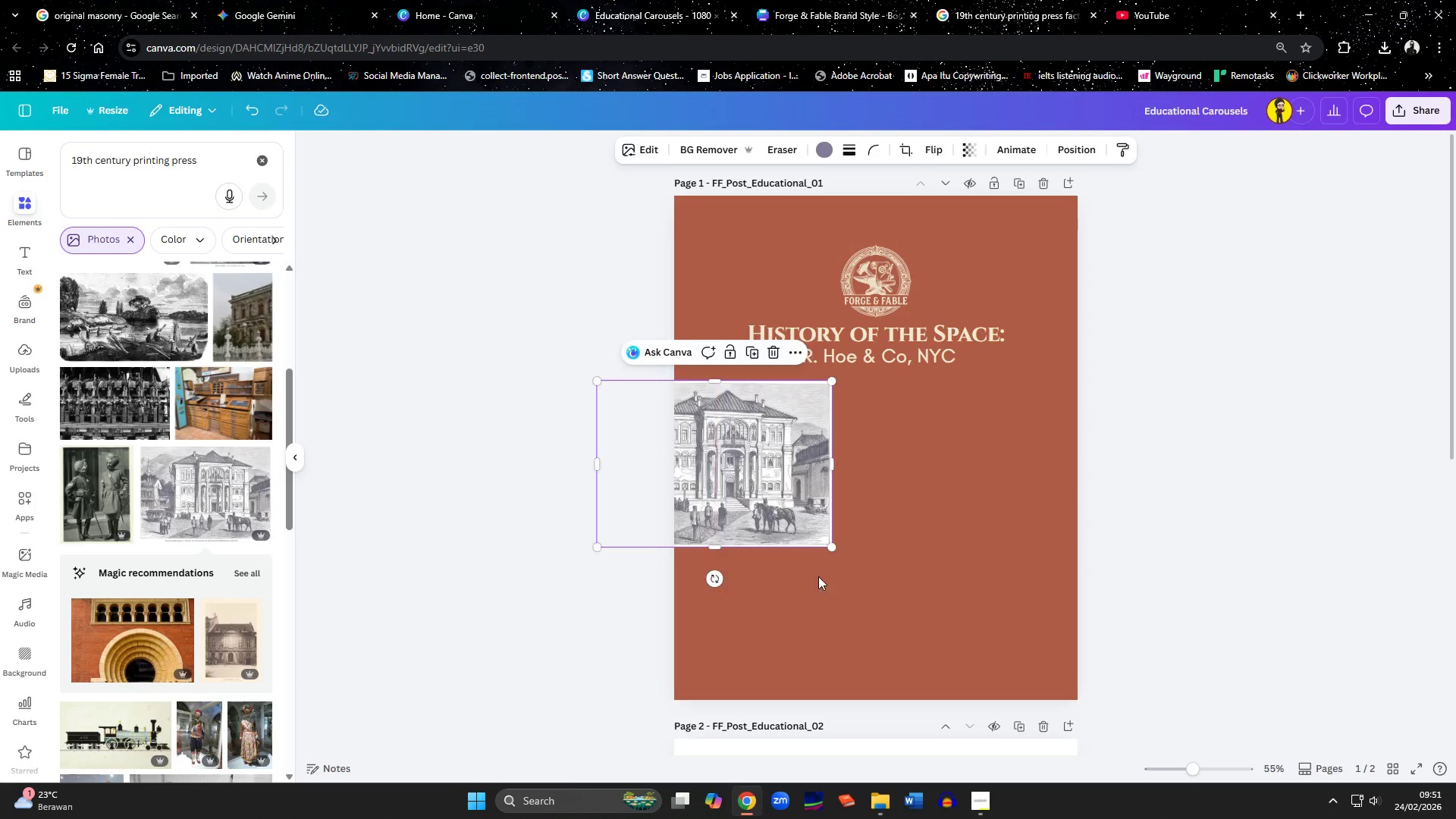 
left_click([820, 579])
 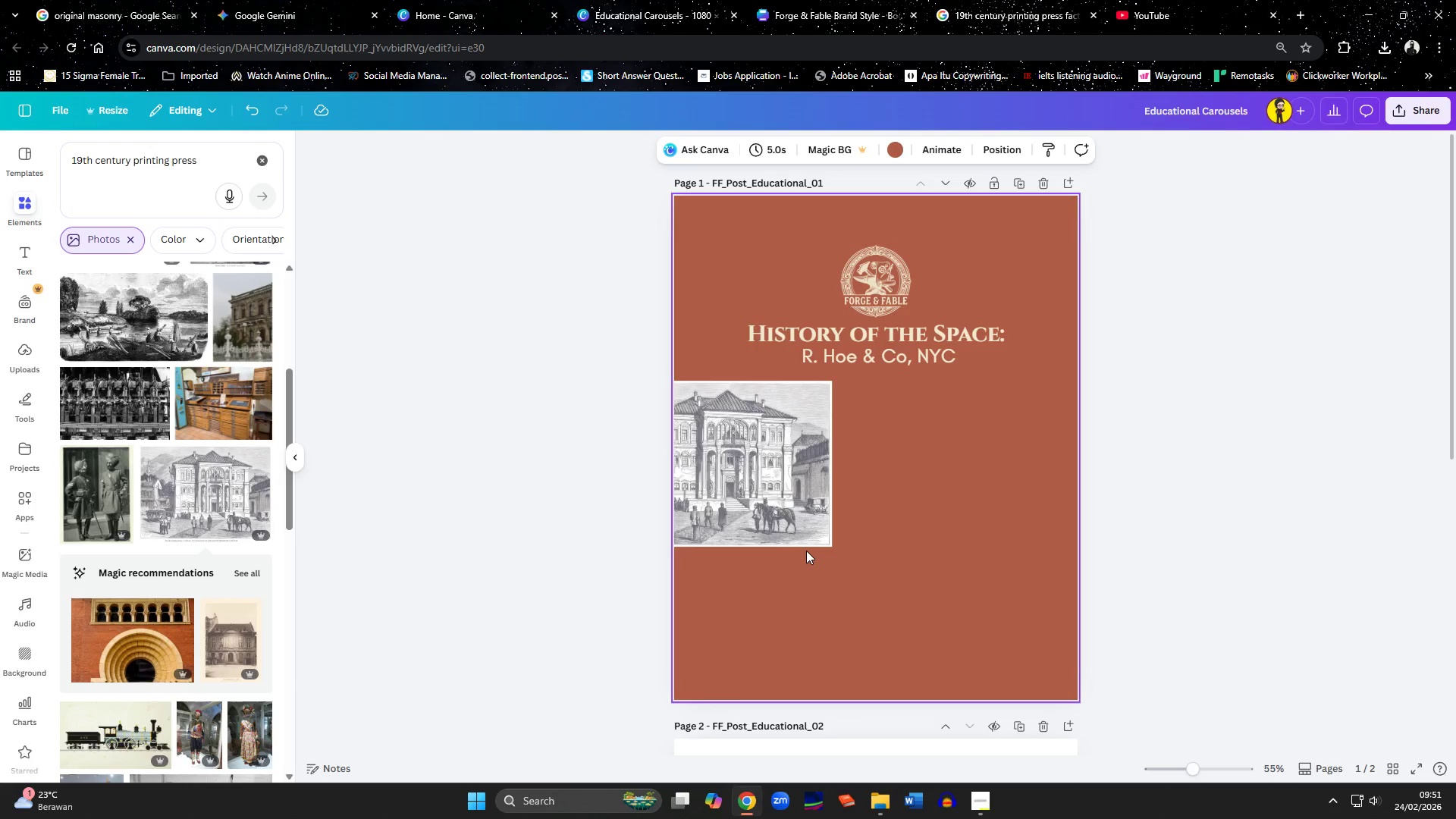 
left_click_drag(start_coordinate=[796, 517], to_coordinate=[792, 519])
 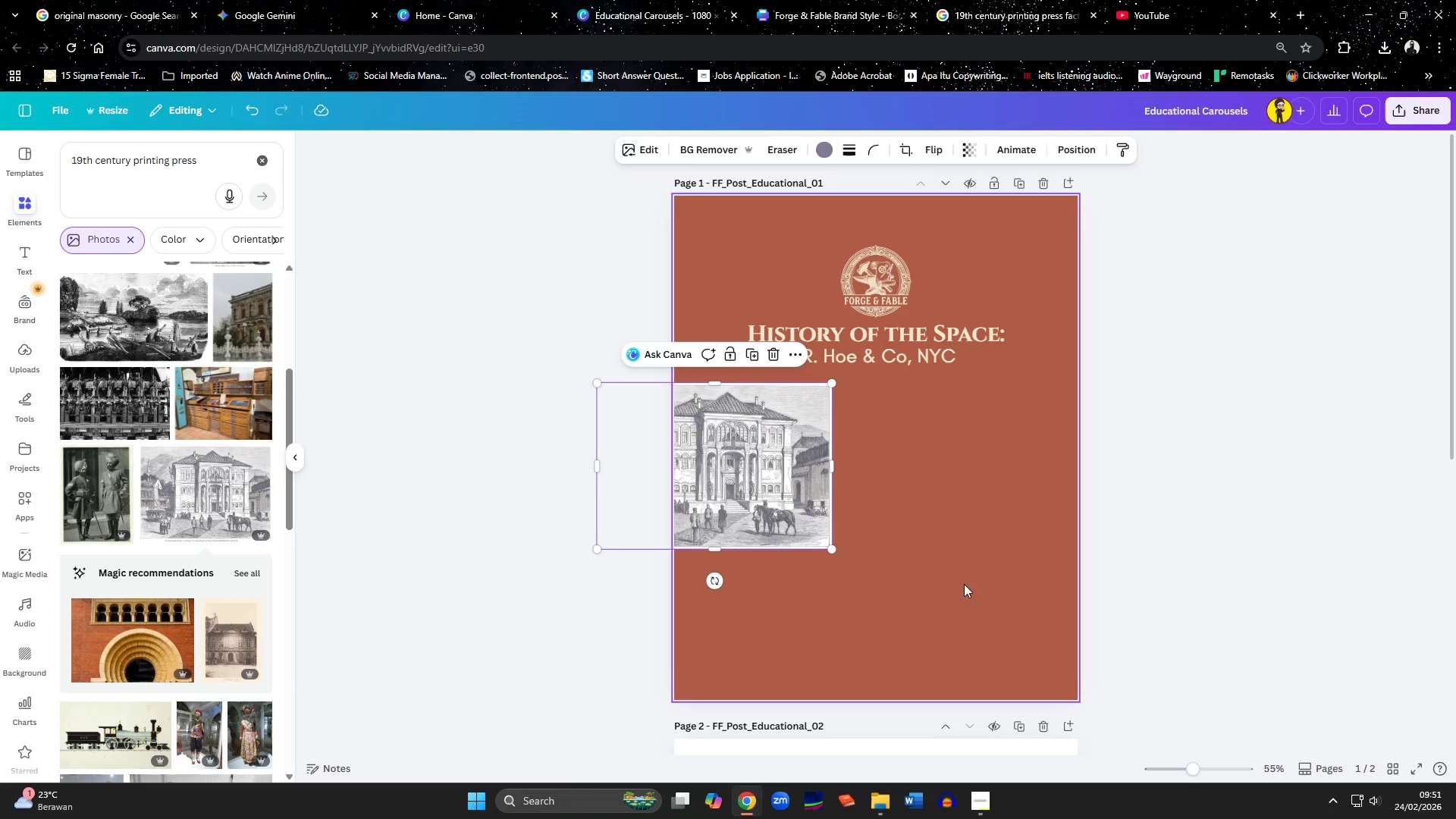 
left_click([966, 588])
 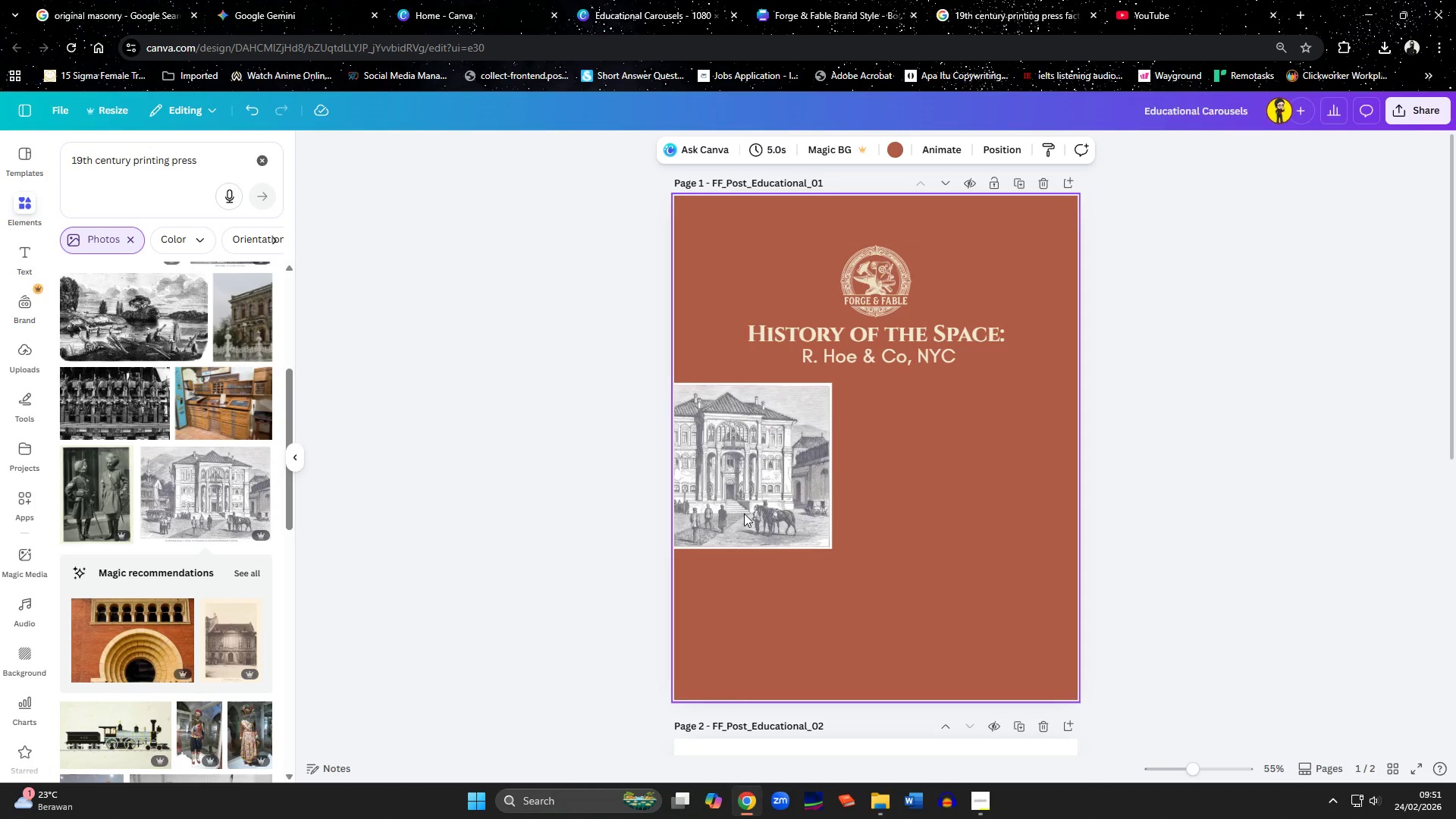 
left_click_drag(start_coordinate=[744, 513], to_coordinate=[745, 550])
 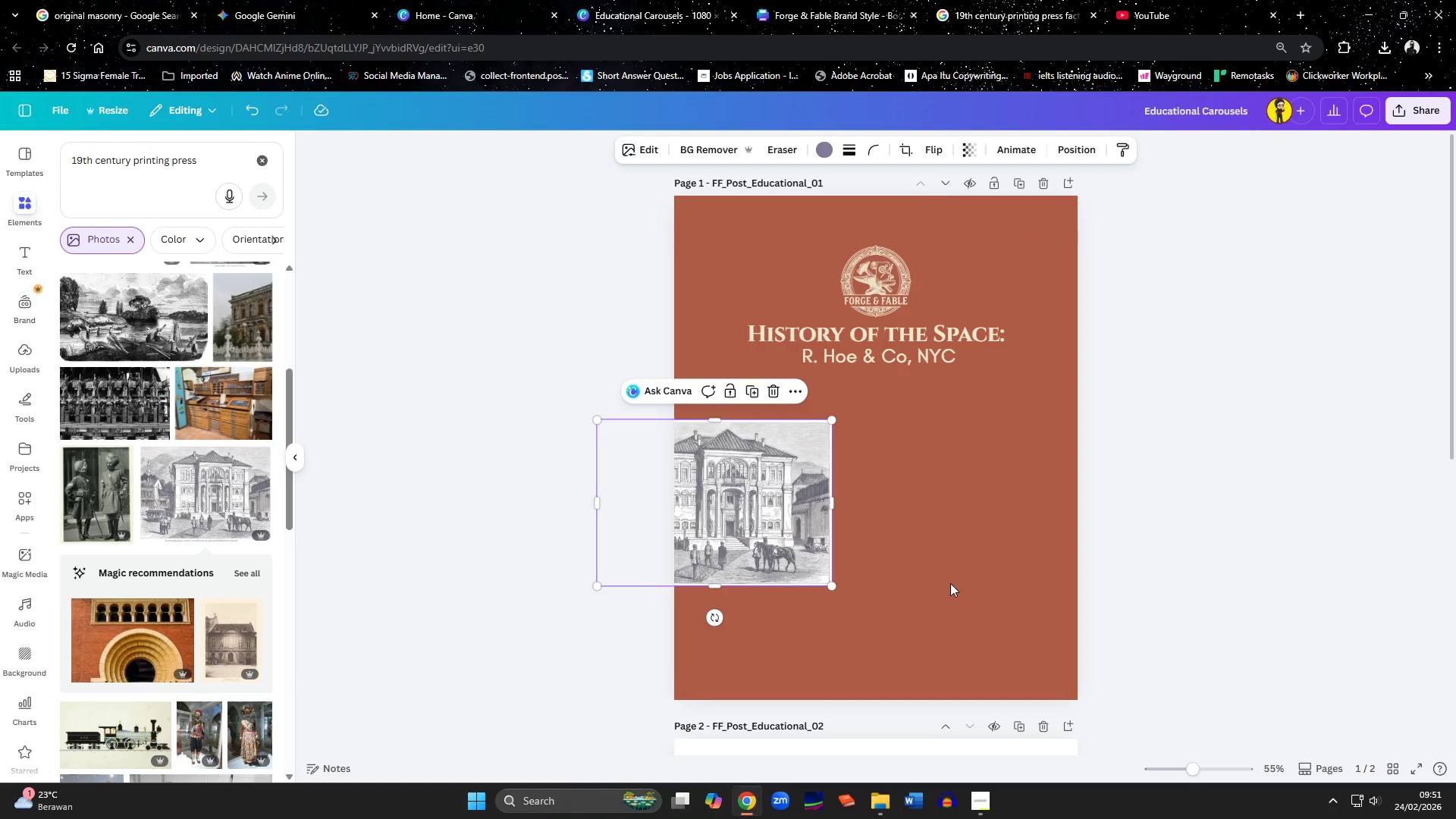 
left_click([950, 583])
 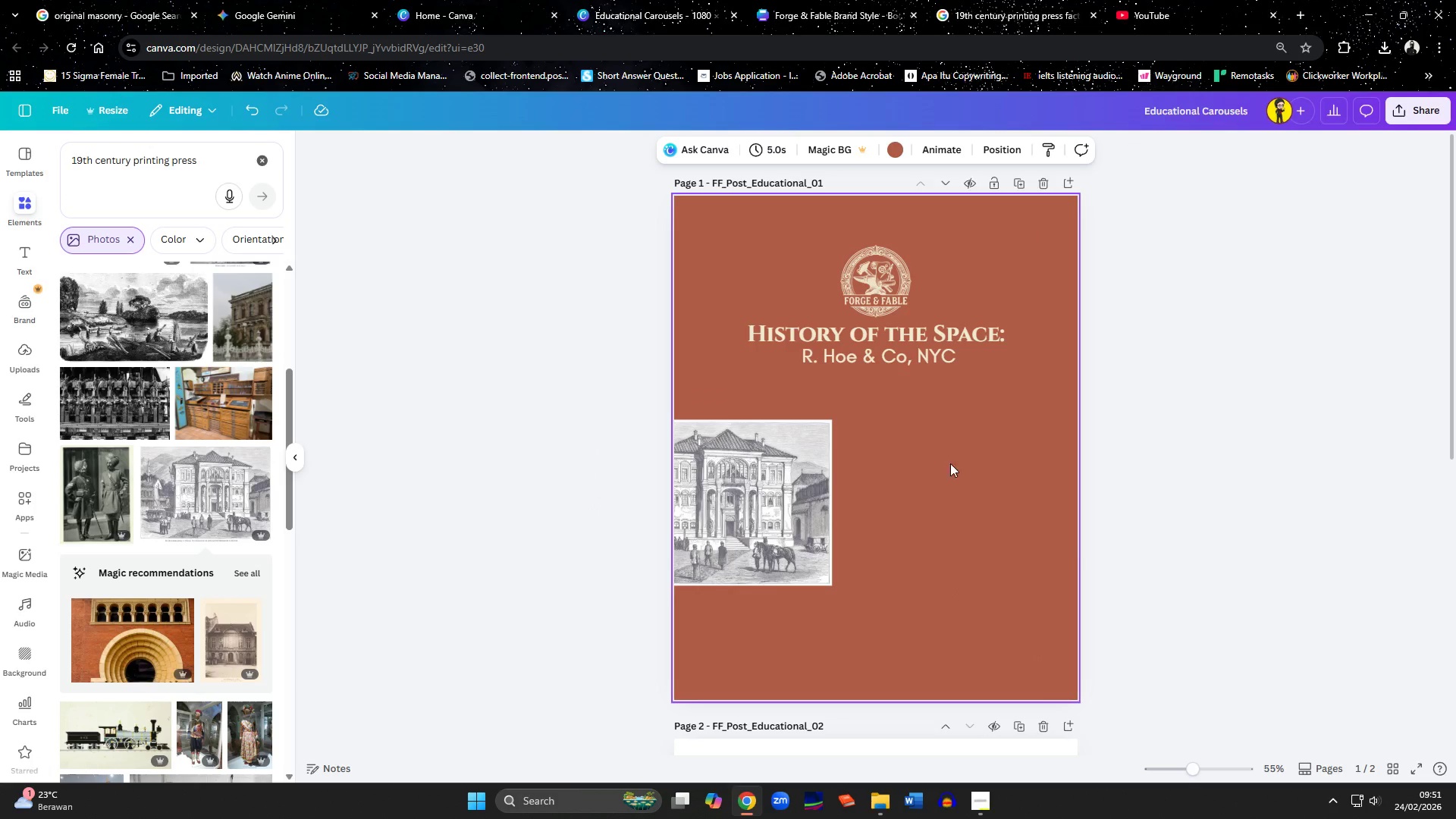 
left_click([900, 359])
 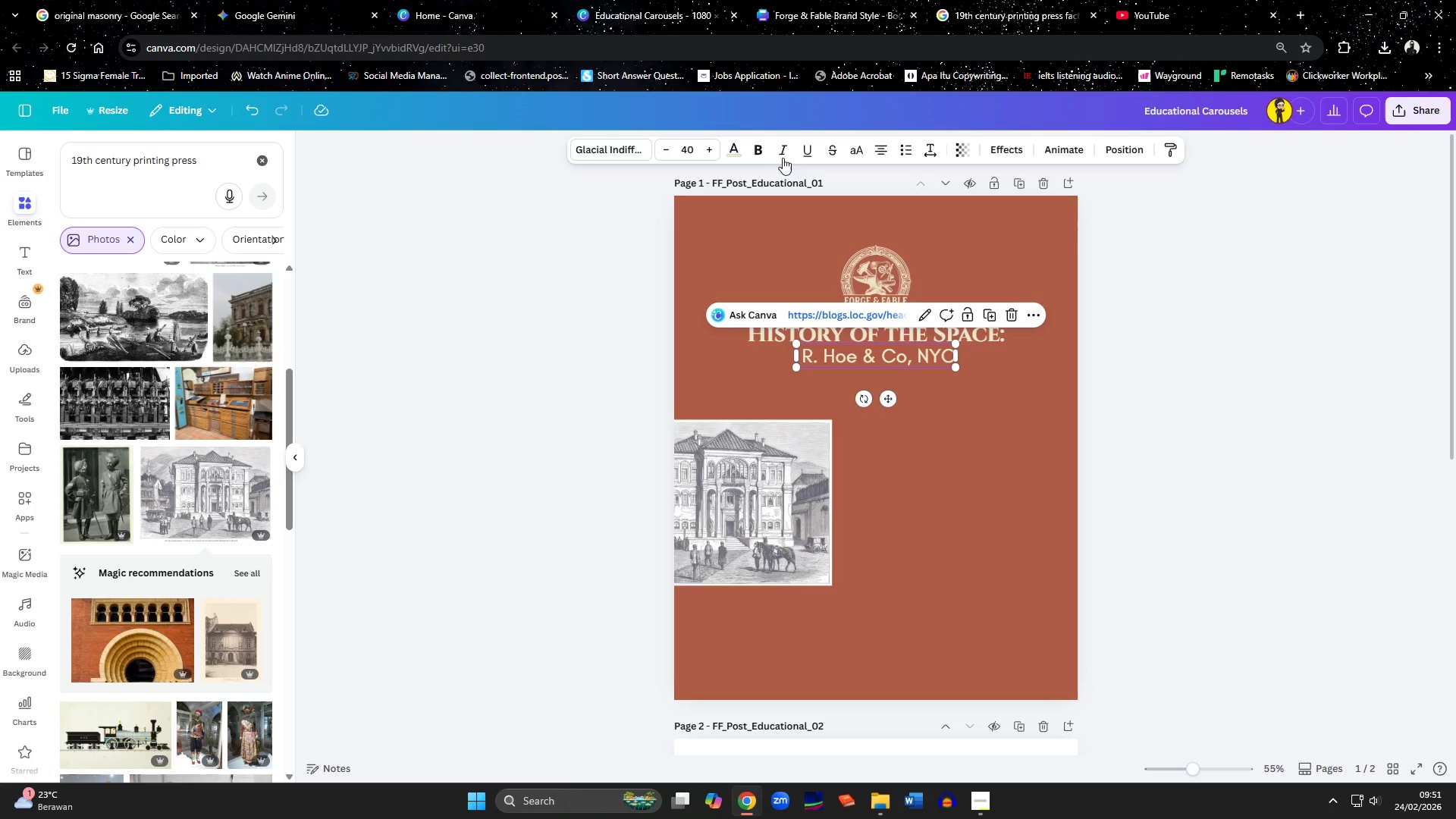 
left_click([765, 146])
 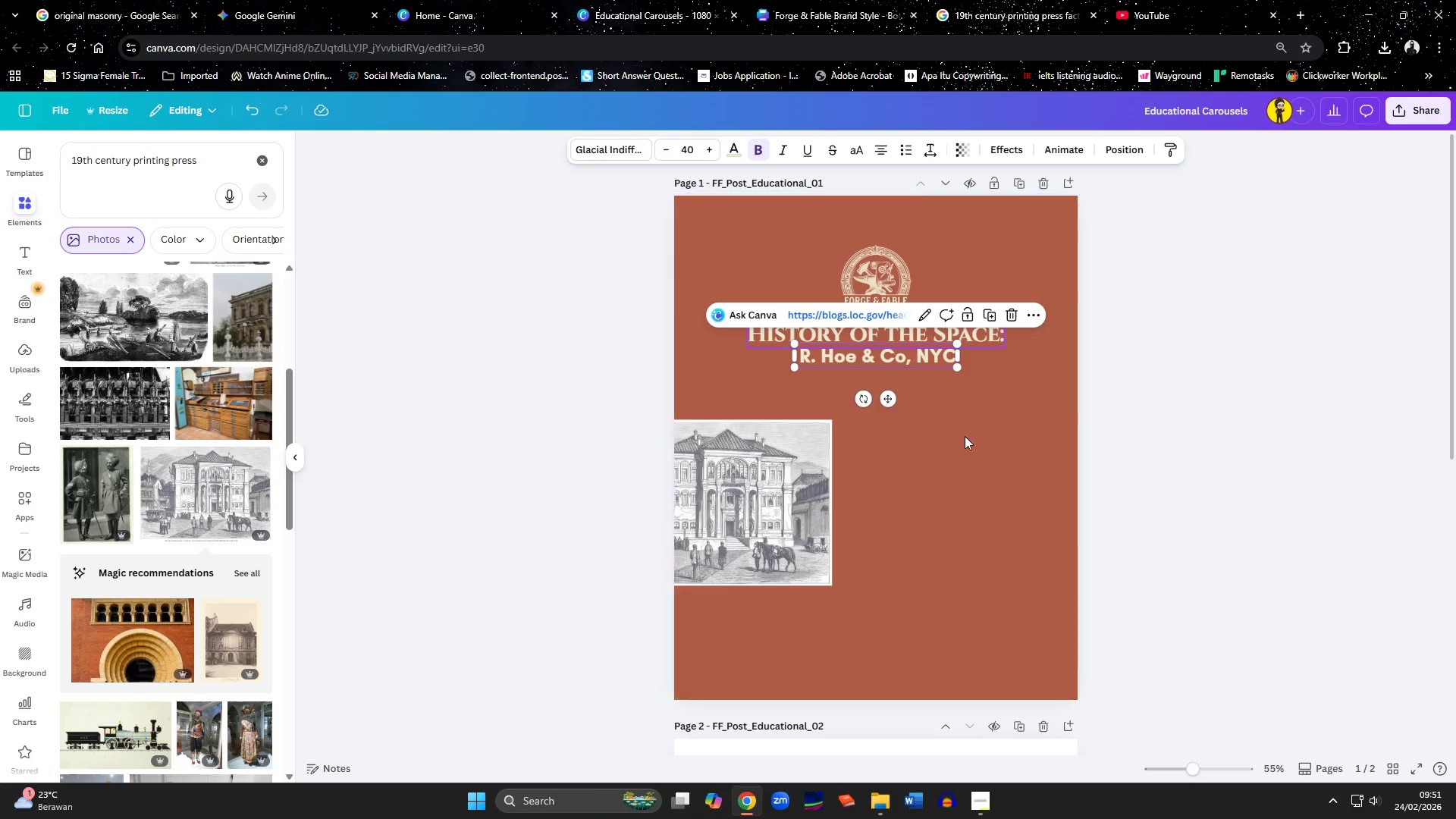 
left_click([976, 468])
 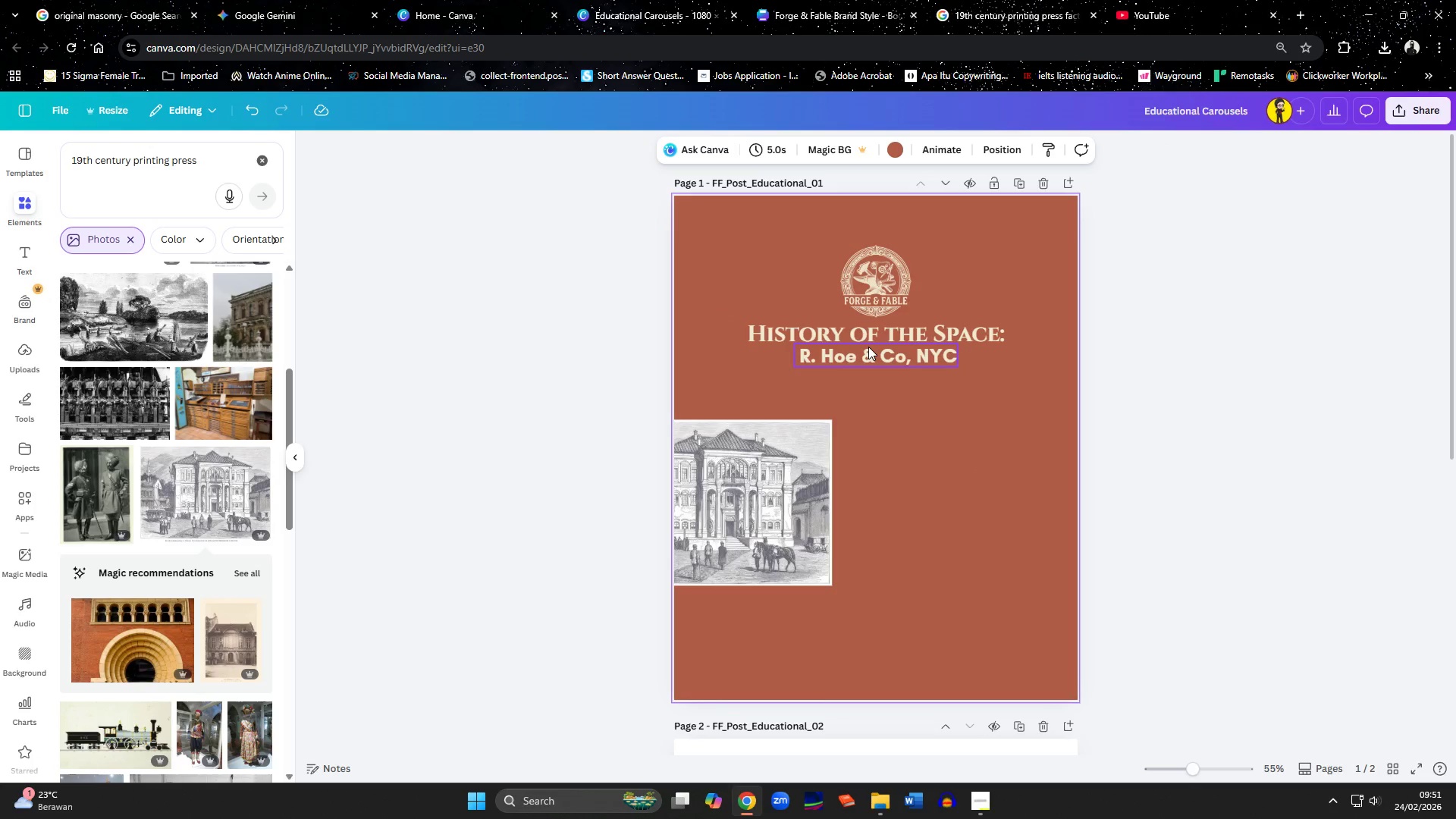 
left_click([868, 352])
 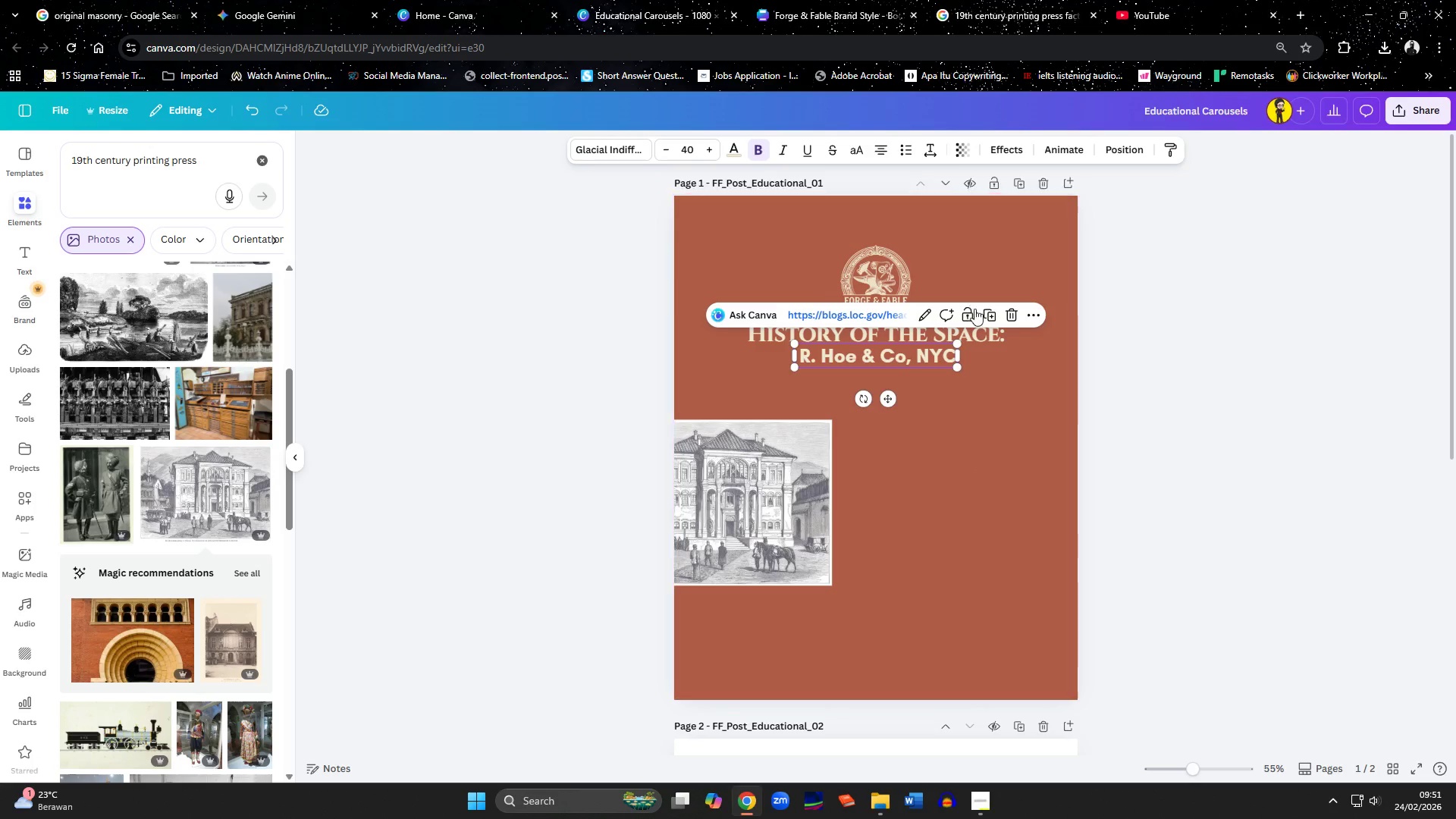 
left_click([986, 317])
 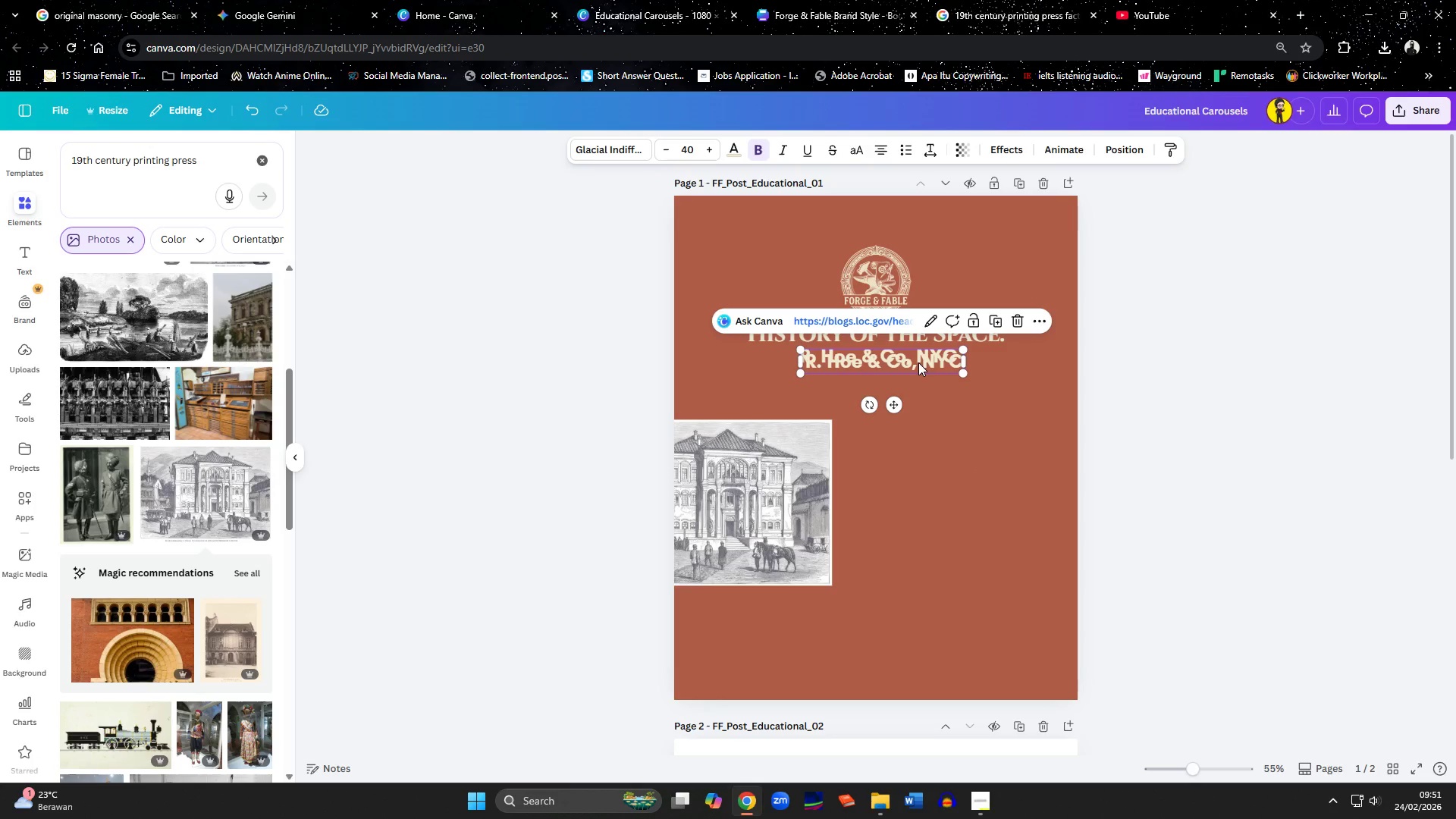 
left_click_drag(start_coordinate=[918, 362], to_coordinate=[967, 429])
 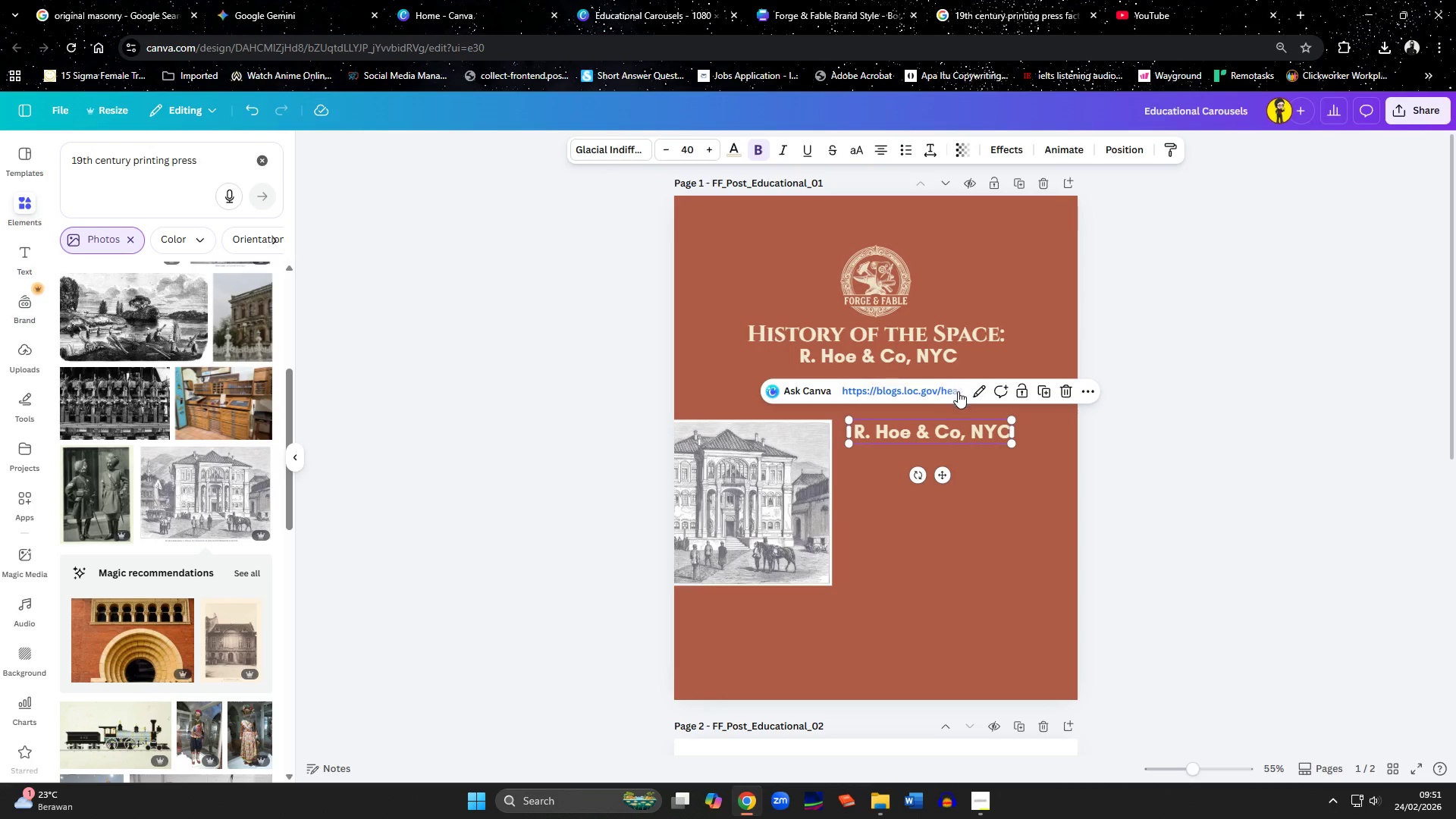 
left_click([946, 353])
 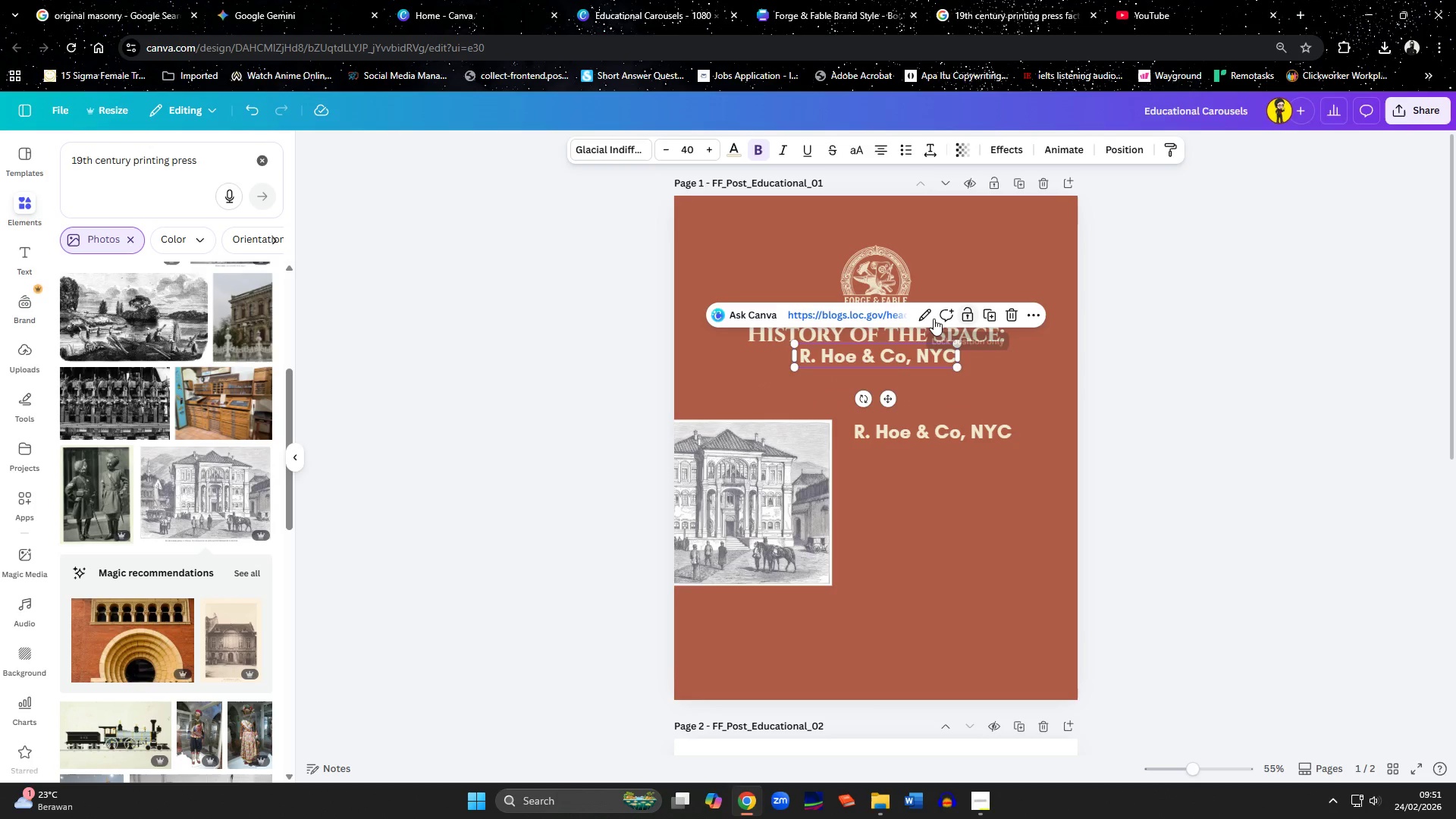 
left_click([922, 313])
 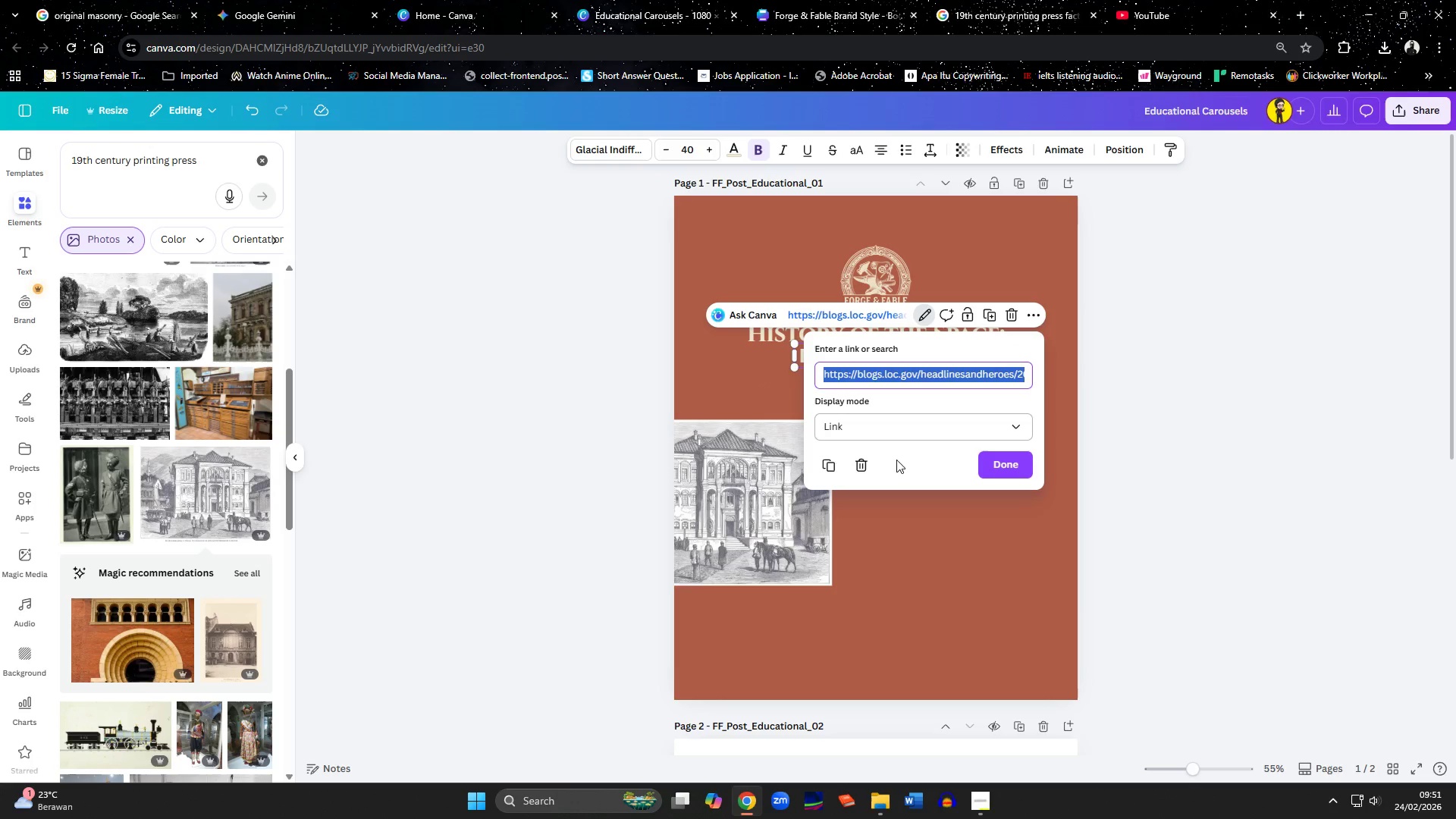 
left_click([855, 463])
 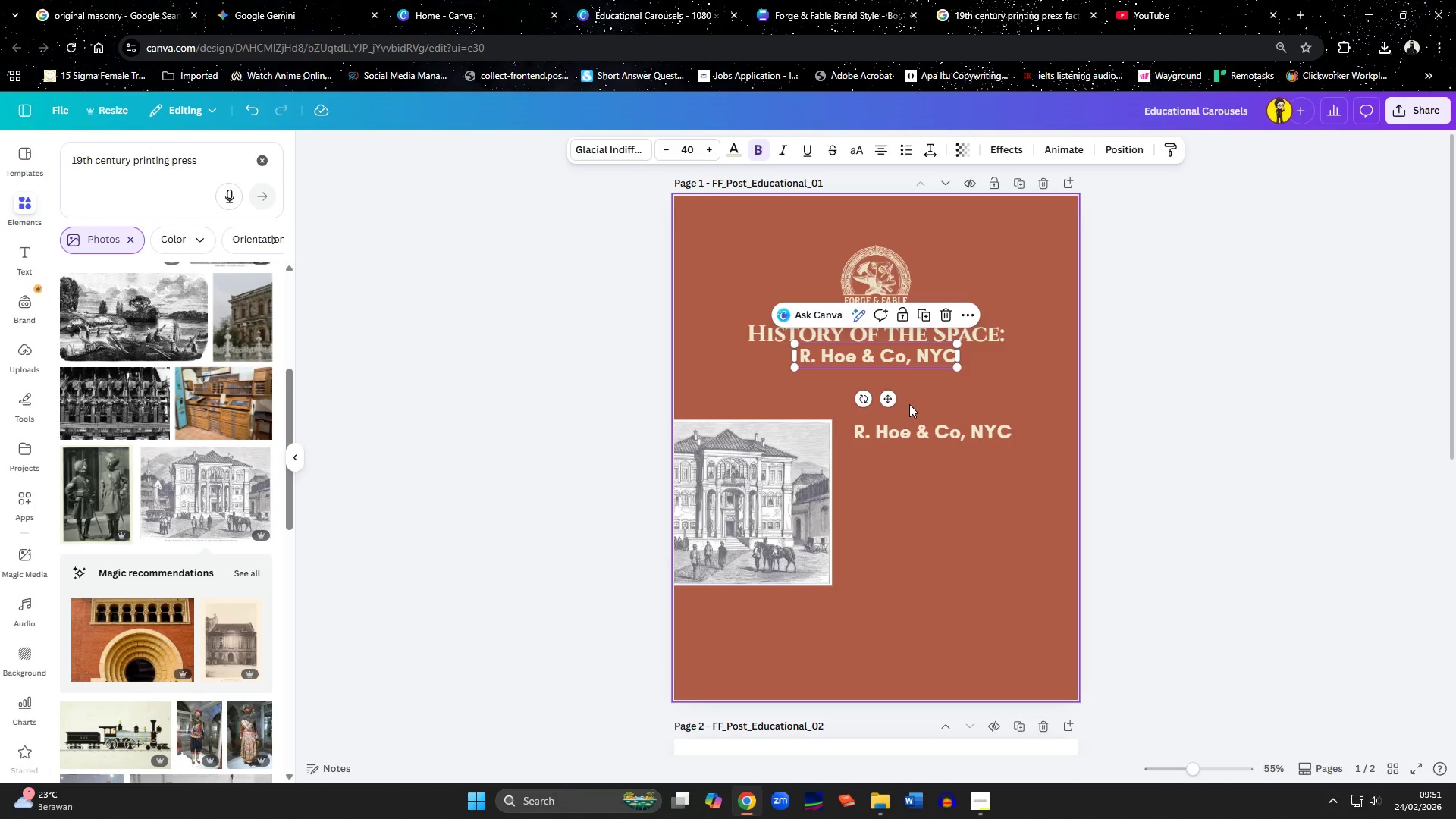 
left_click([930, 425])
 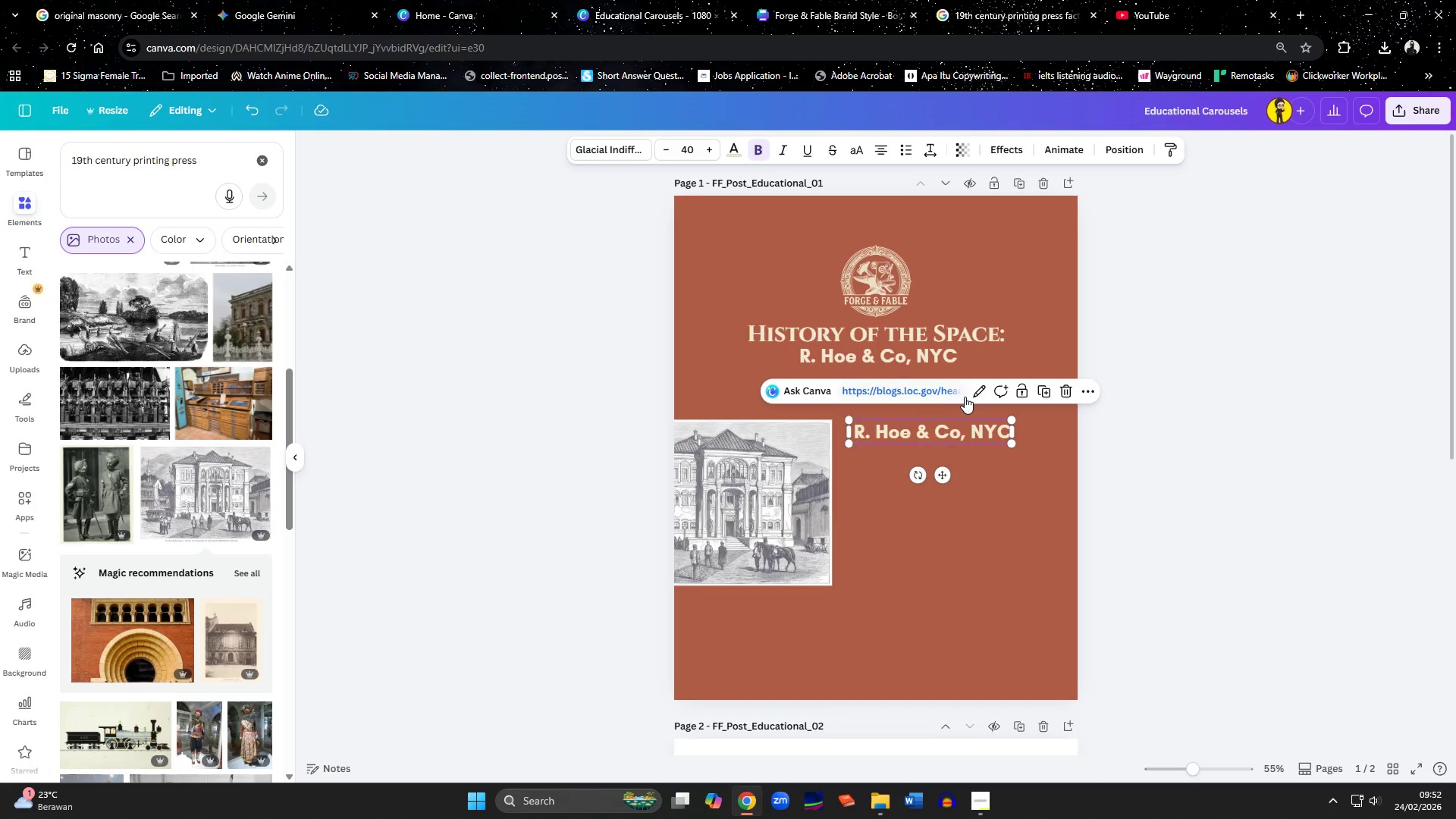 
left_click([973, 396])
 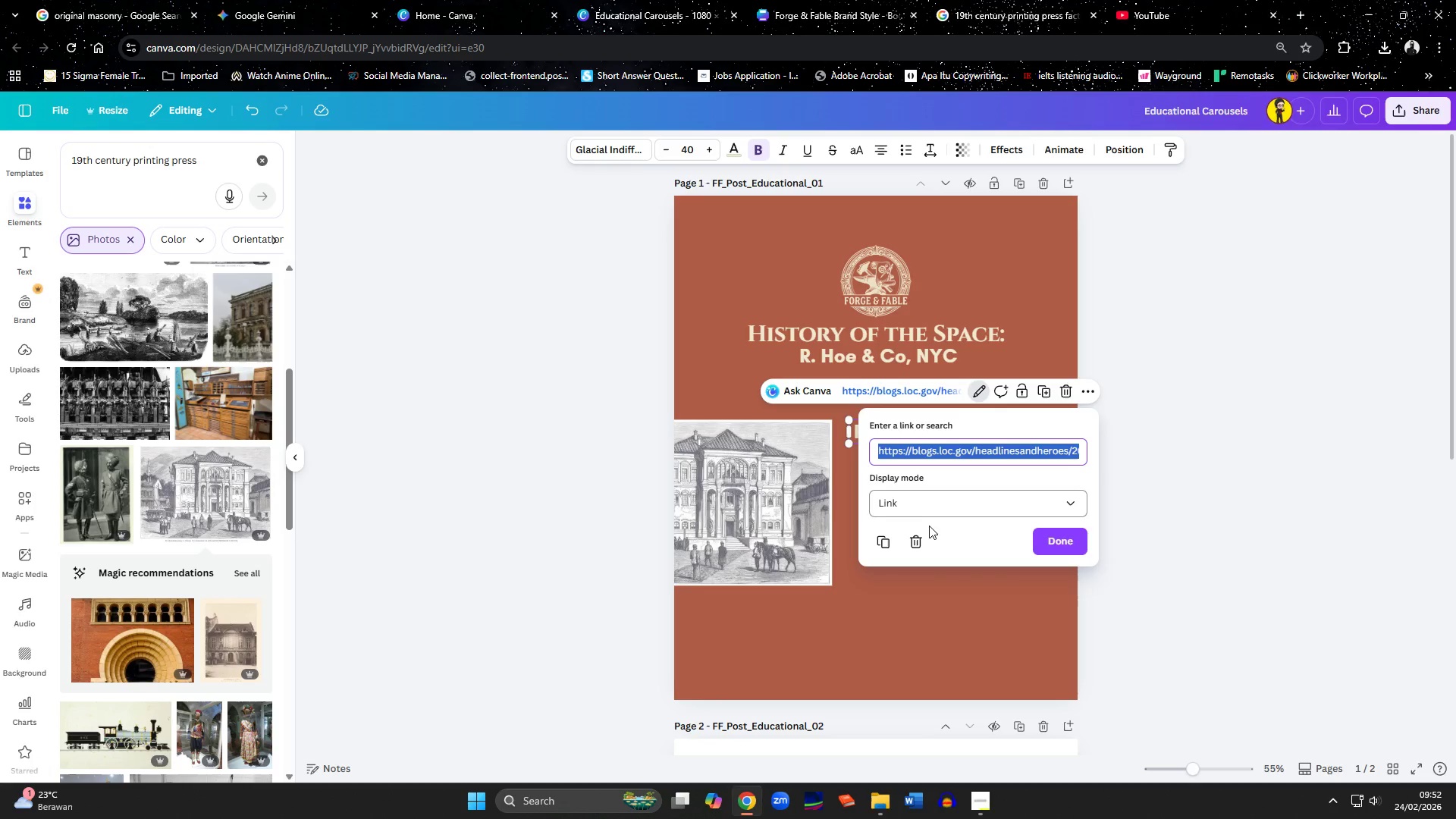 
left_click([918, 538])
 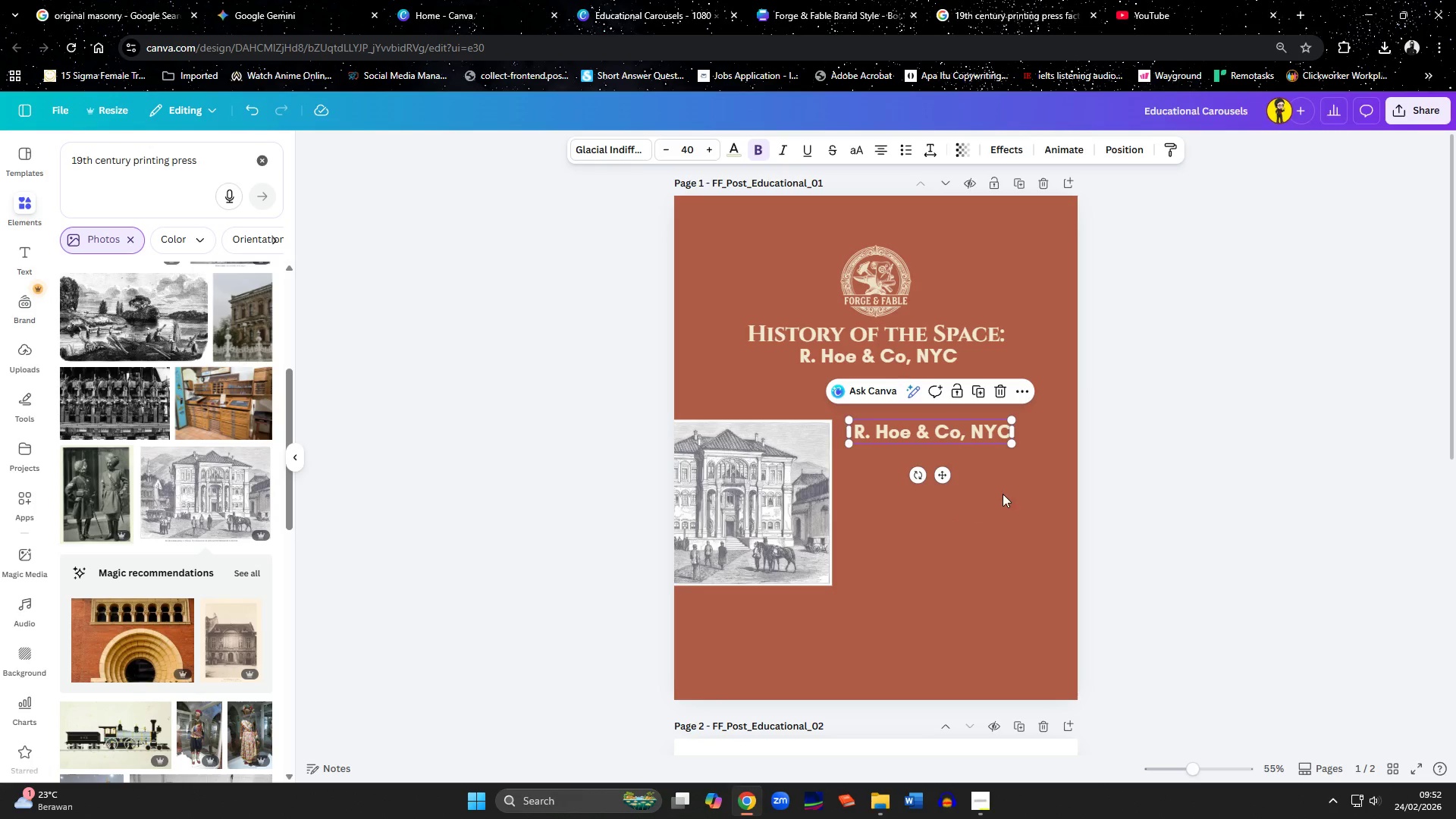 
left_click([1004, 493])
 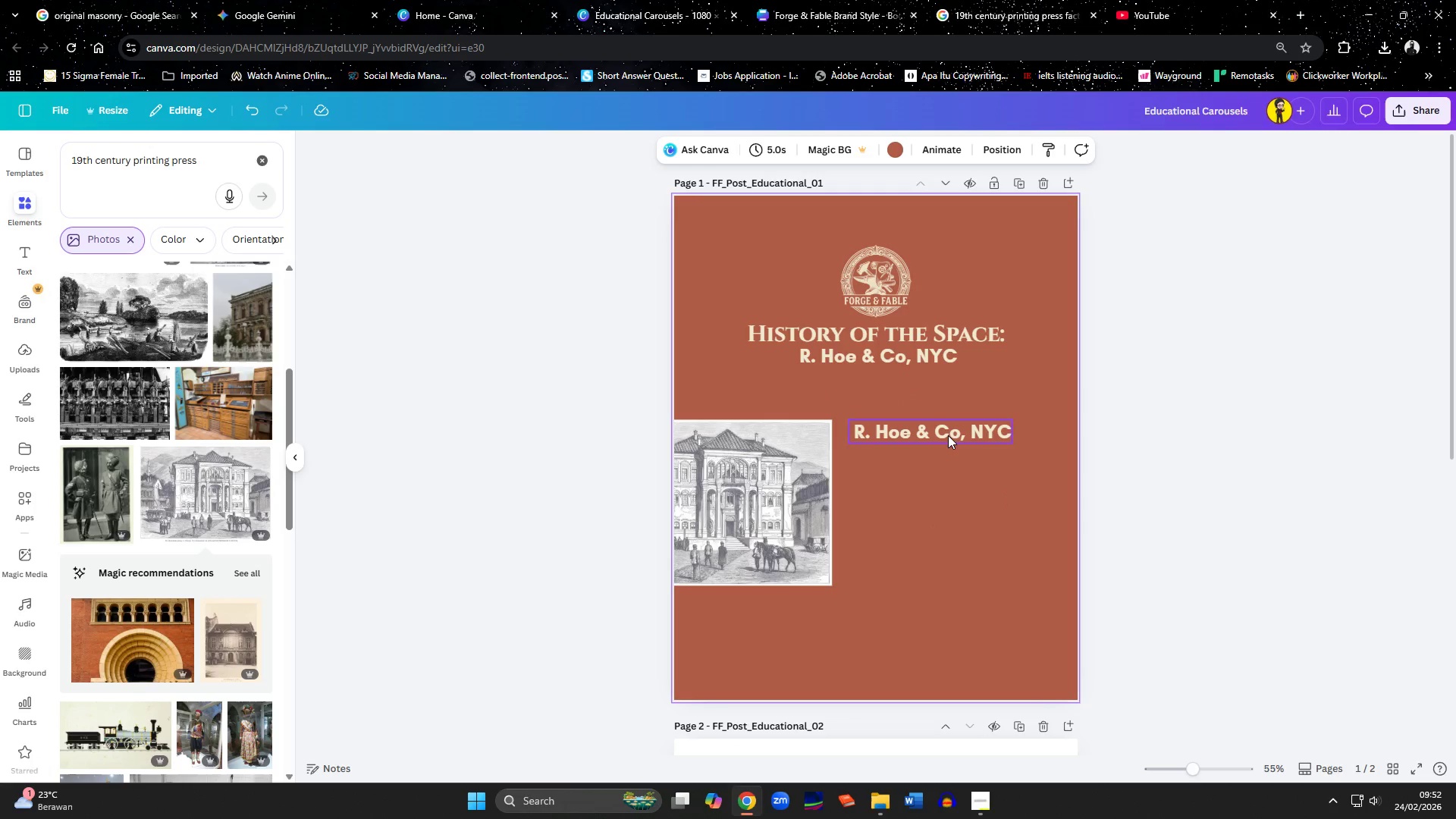 
left_click([947, 431])
 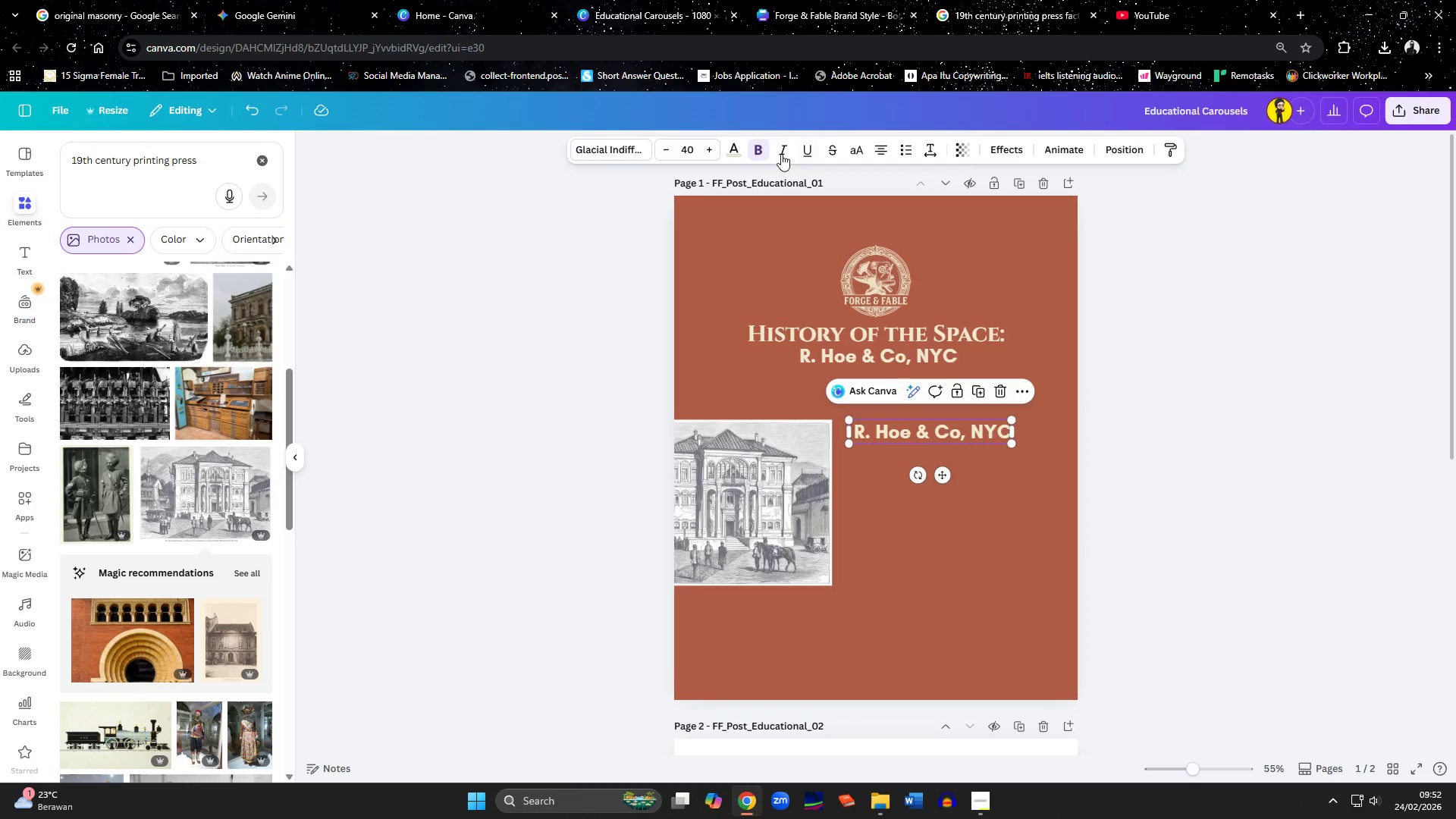 
left_click([763, 152])
 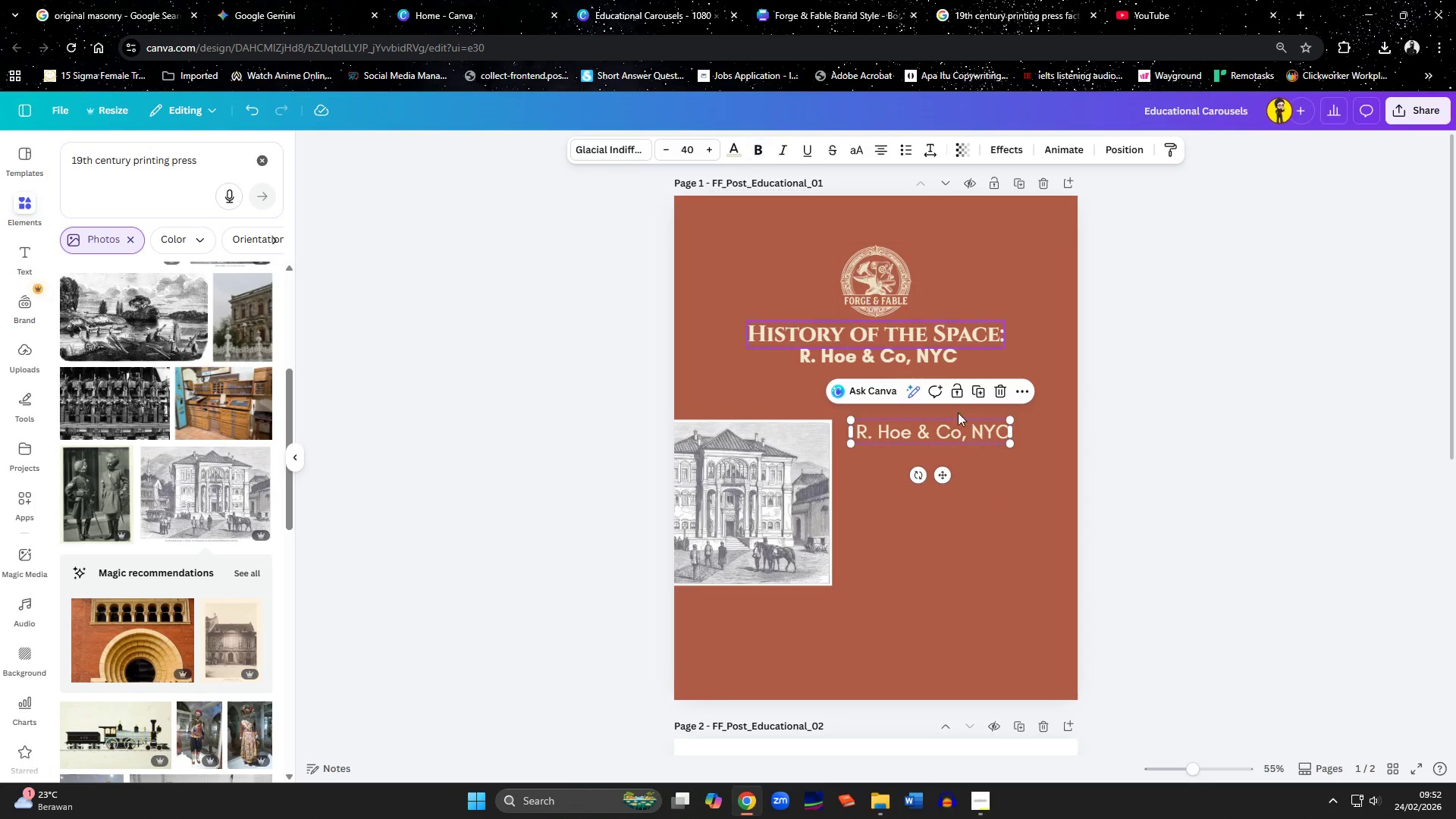 
left_click([1011, 463])
 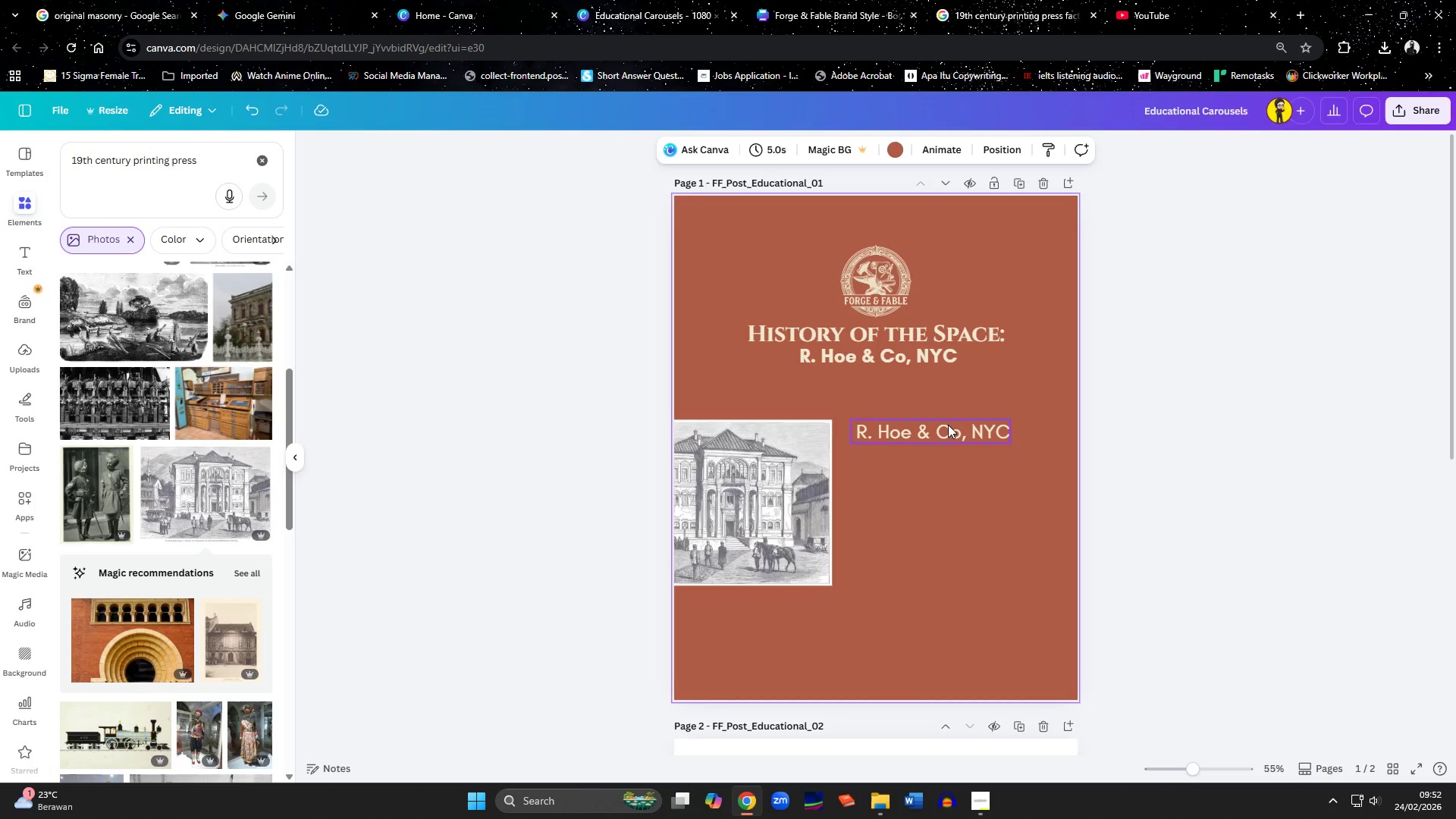 
left_click_drag(start_coordinate=[948, 425], to_coordinate=[945, 393])
 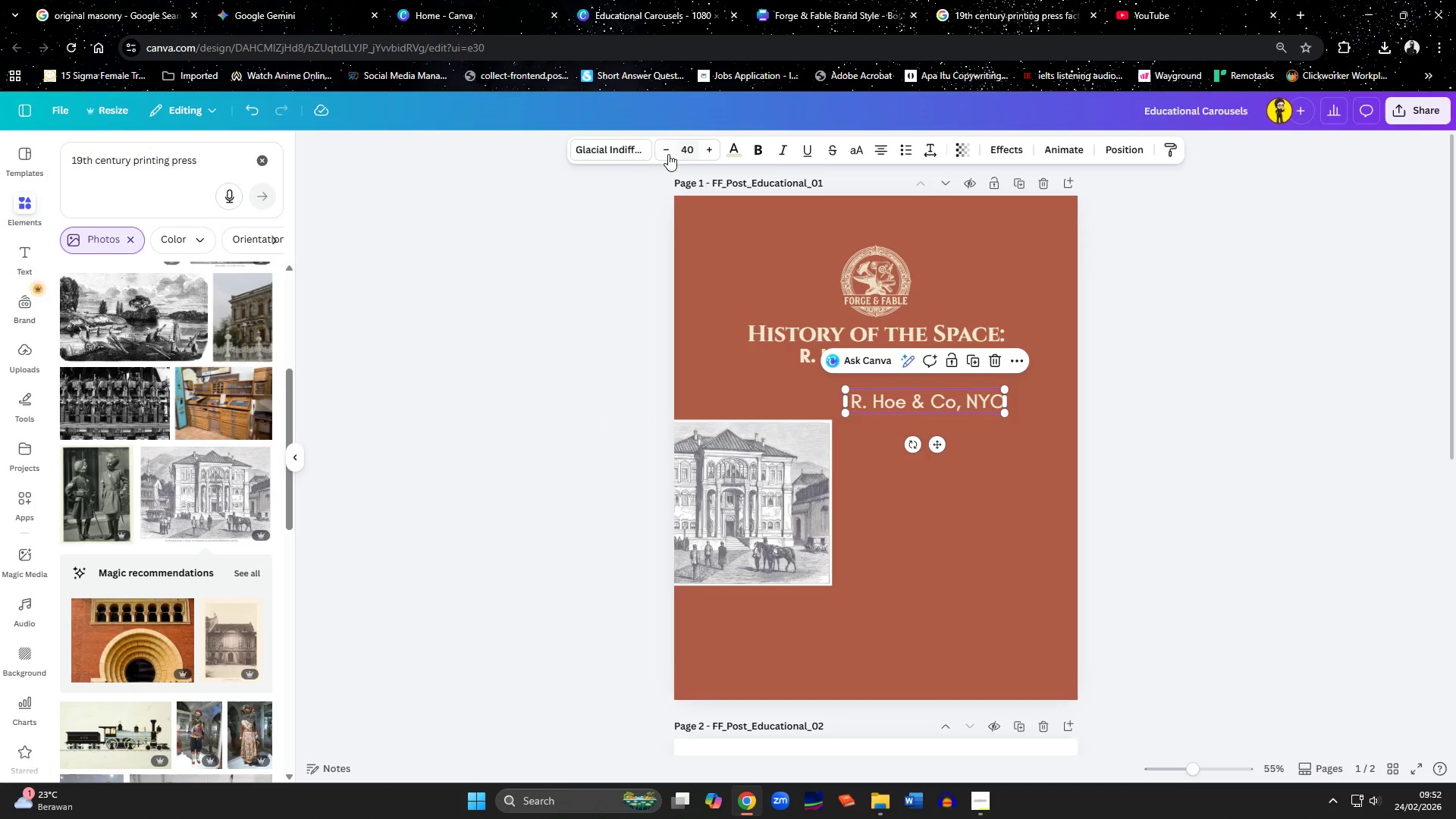 
double_click([662, 154])
 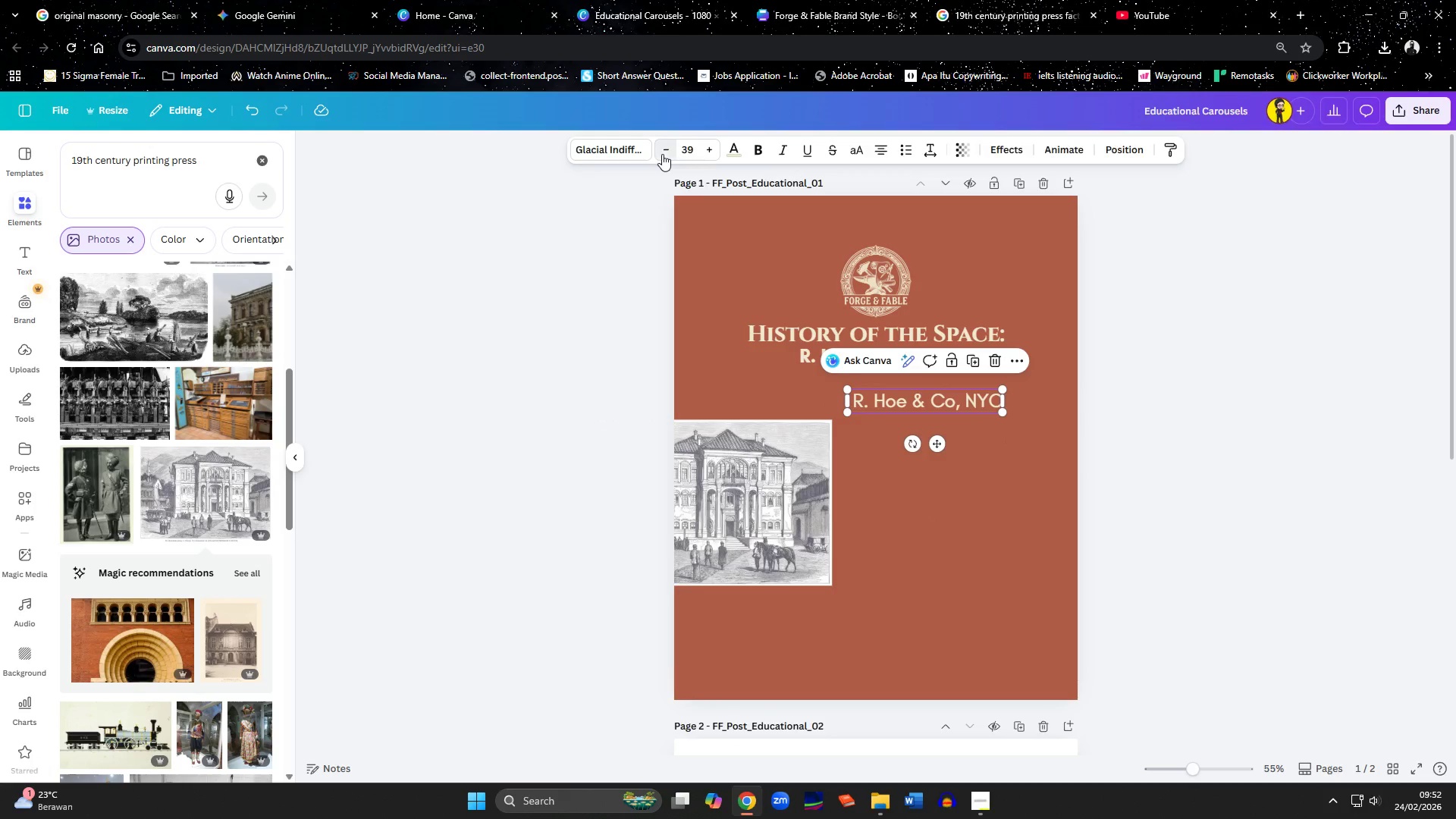 
triple_click([662, 154])
 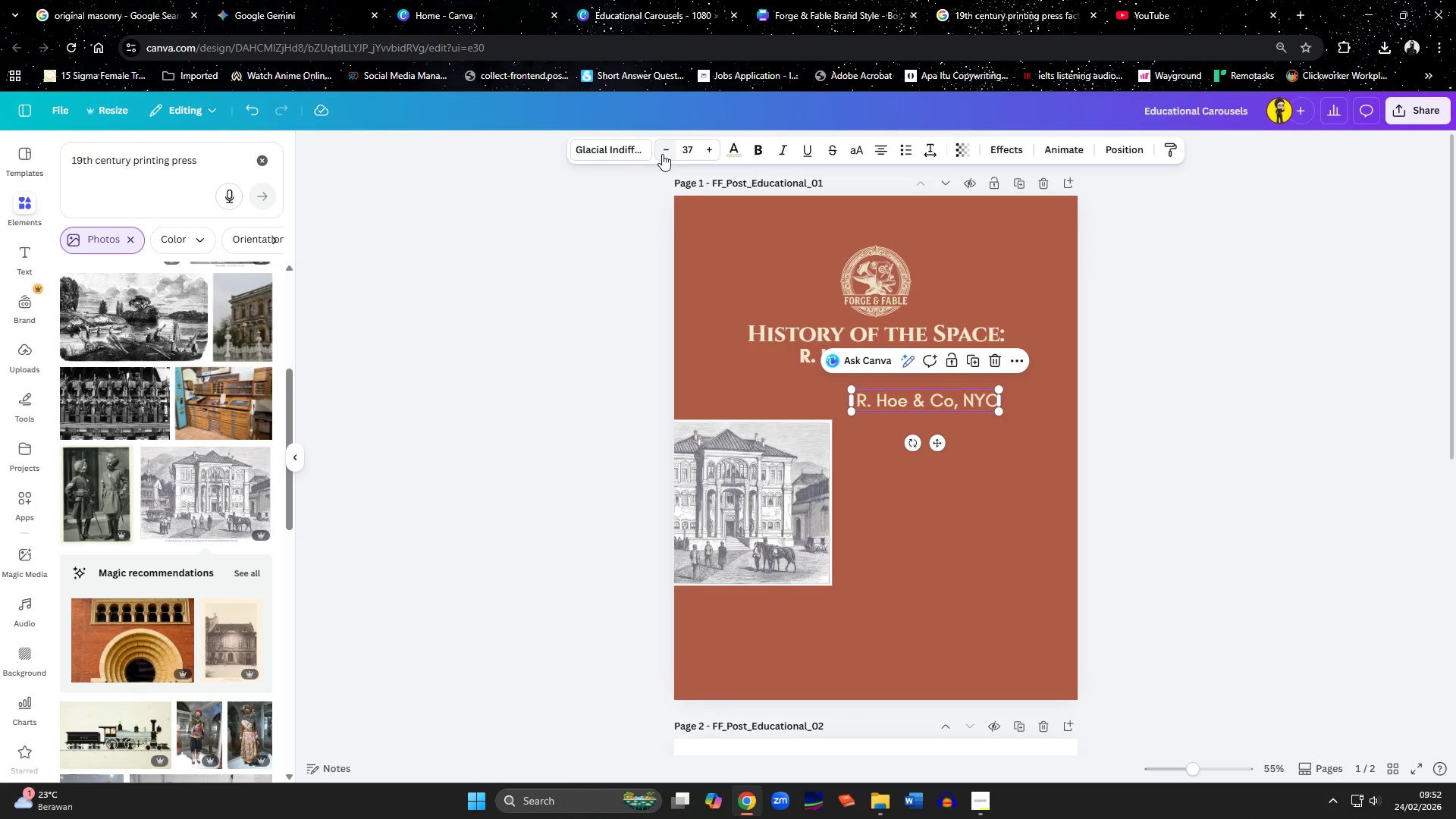 
triple_click([662, 154])
 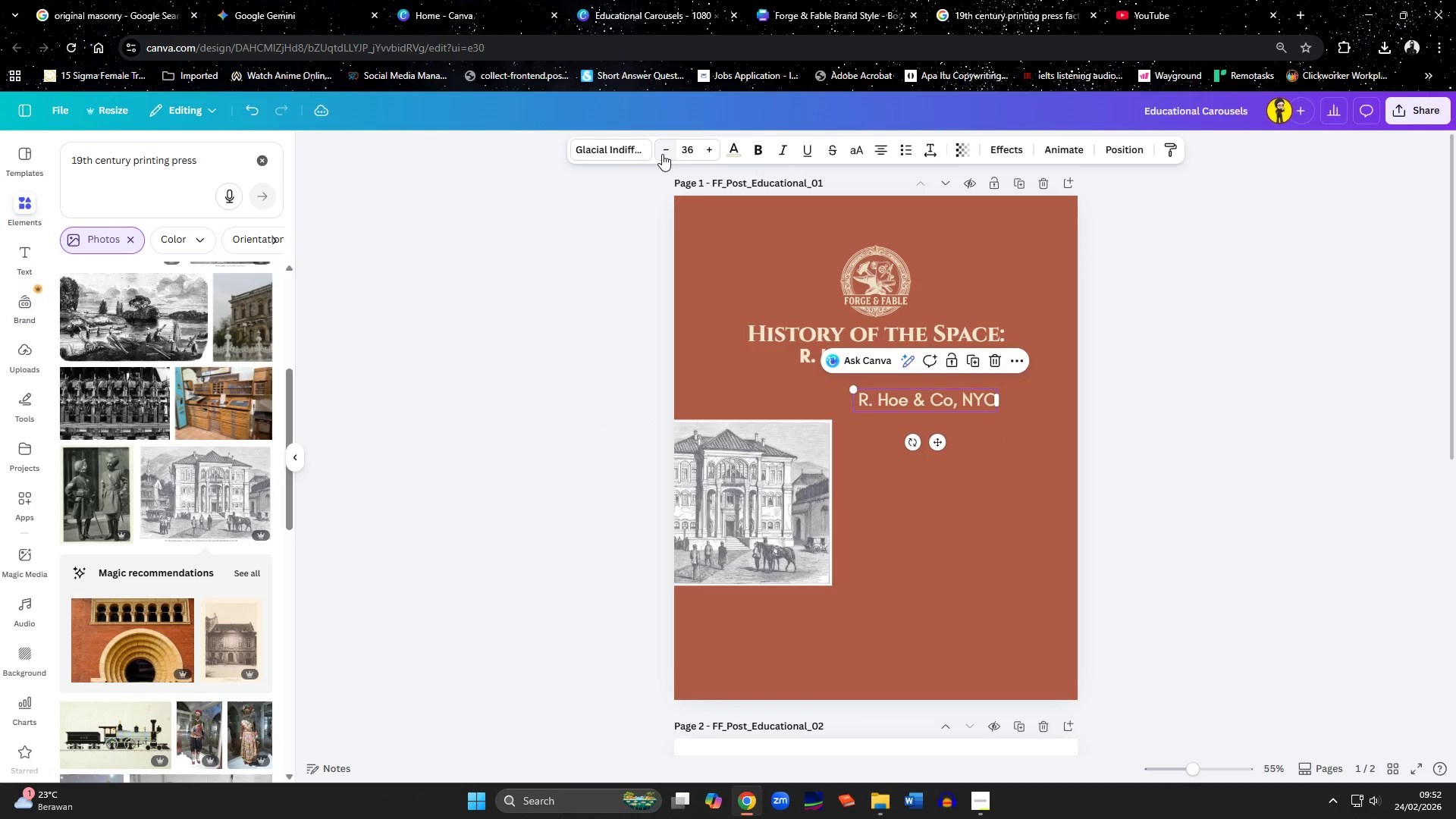 
left_click([662, 154])
 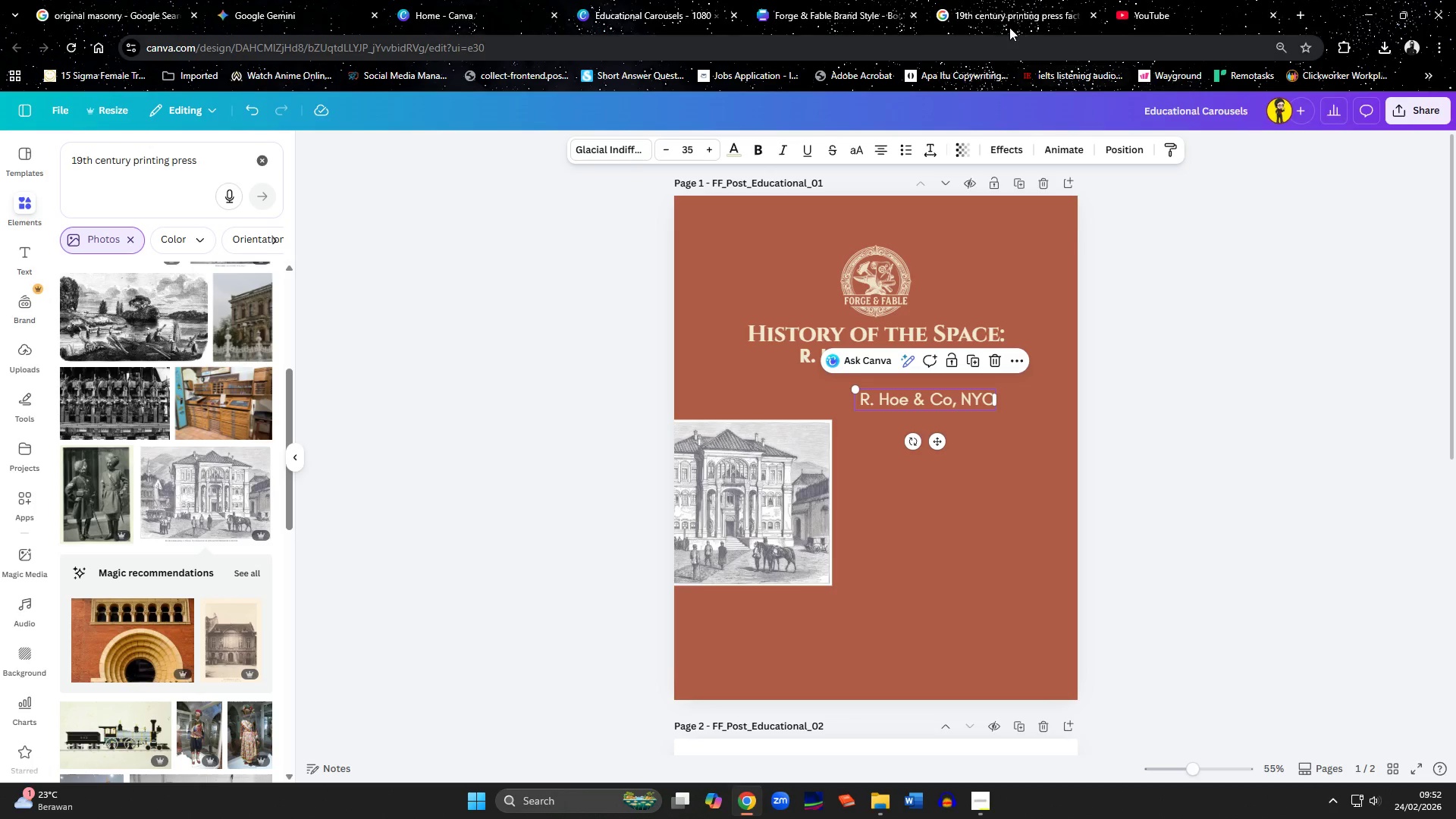 
left_click([1008, 22])
 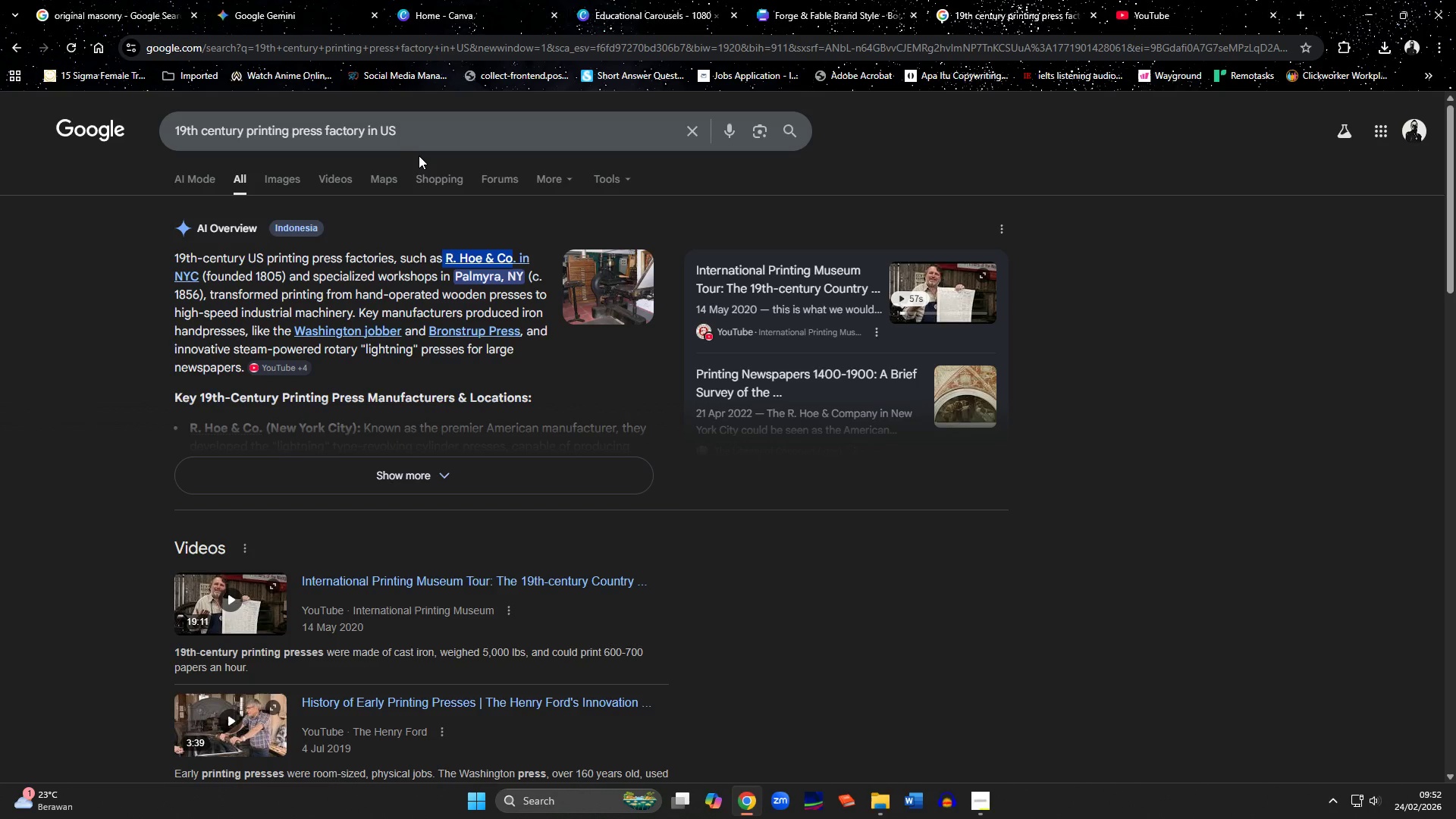 
left_click_drag(start_coordinate=[406, 134], to_coordinate=[132, 133])
 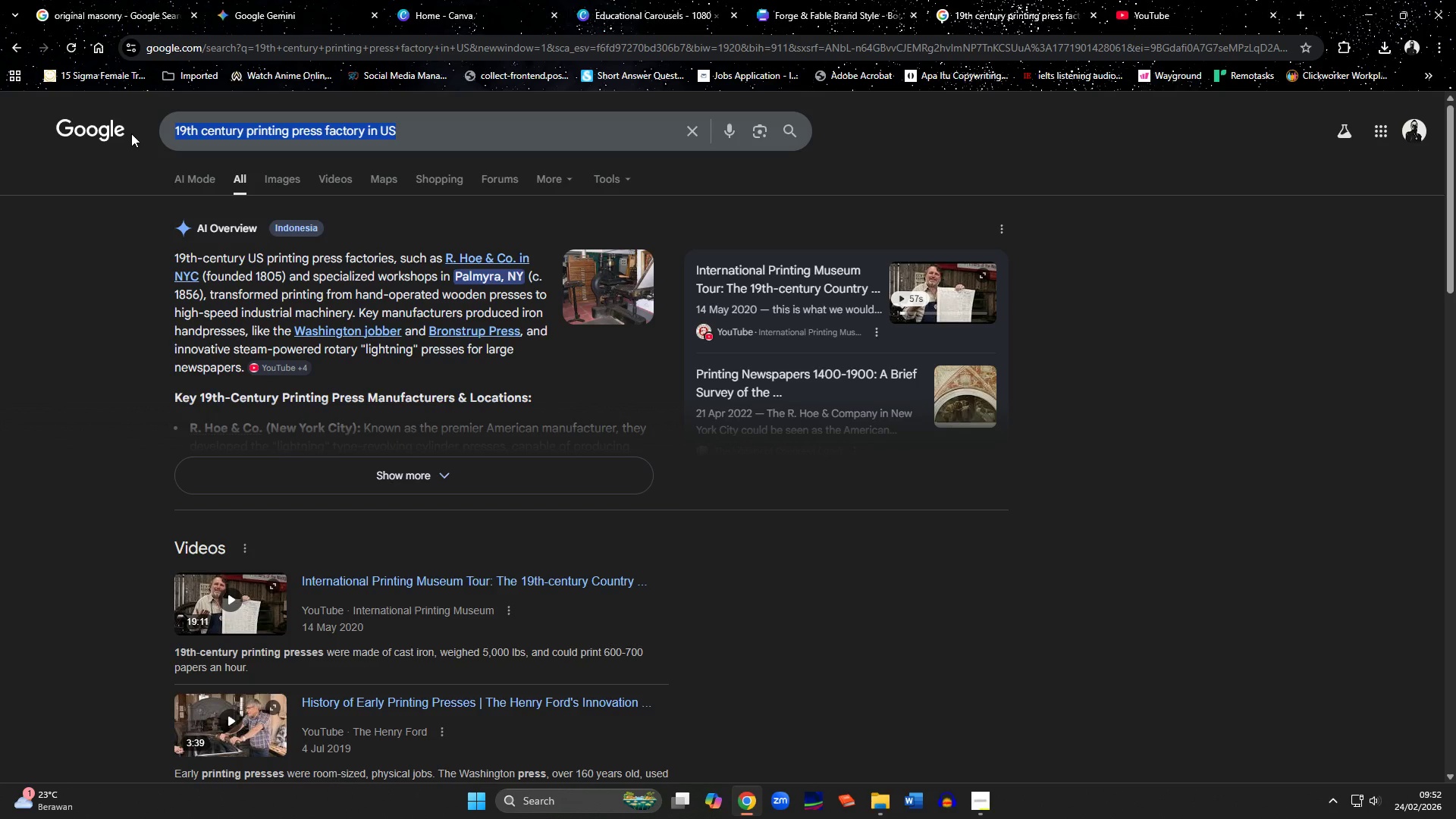 
type(History of )
 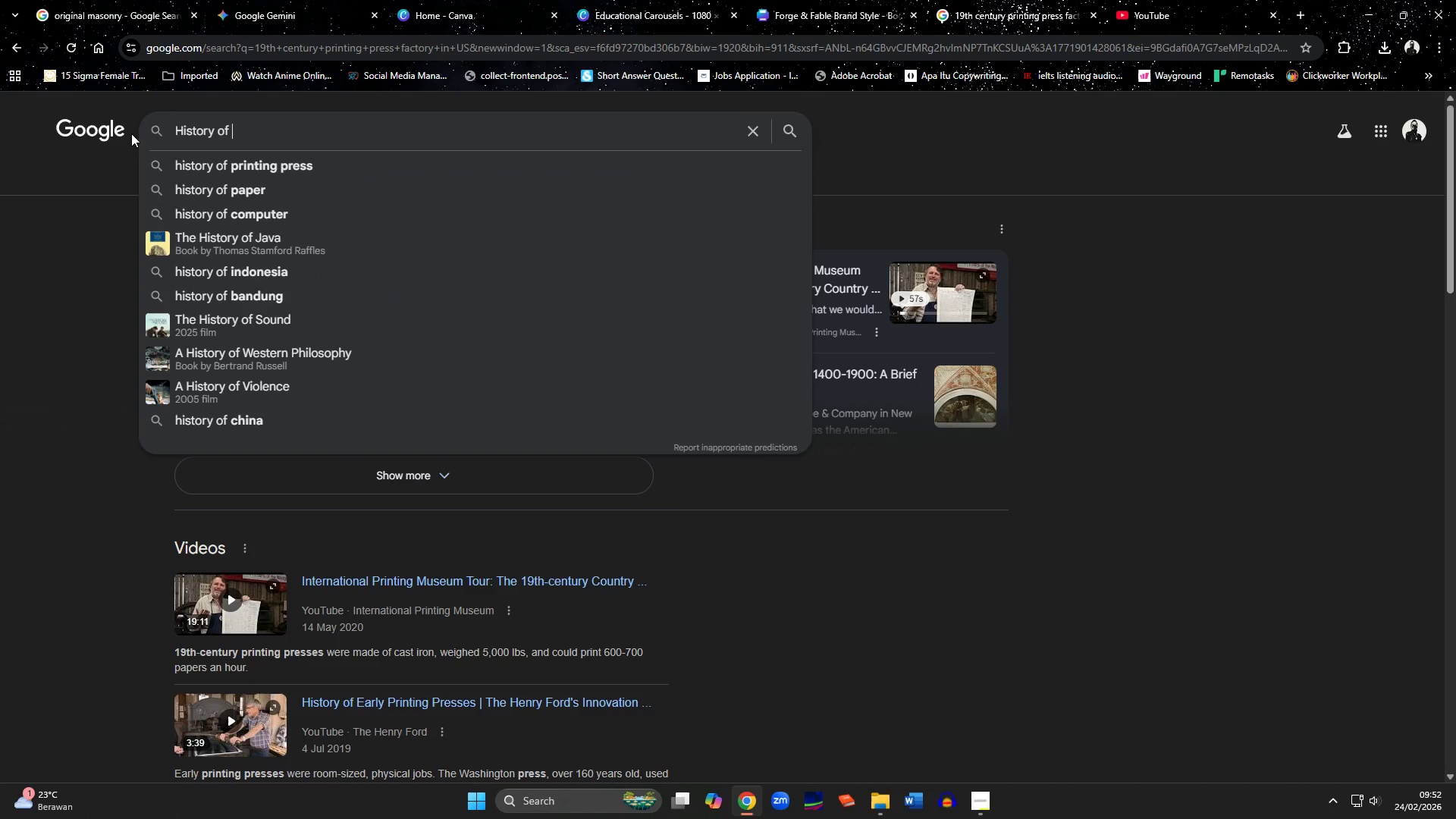 
key(Control+ControlLeft)
 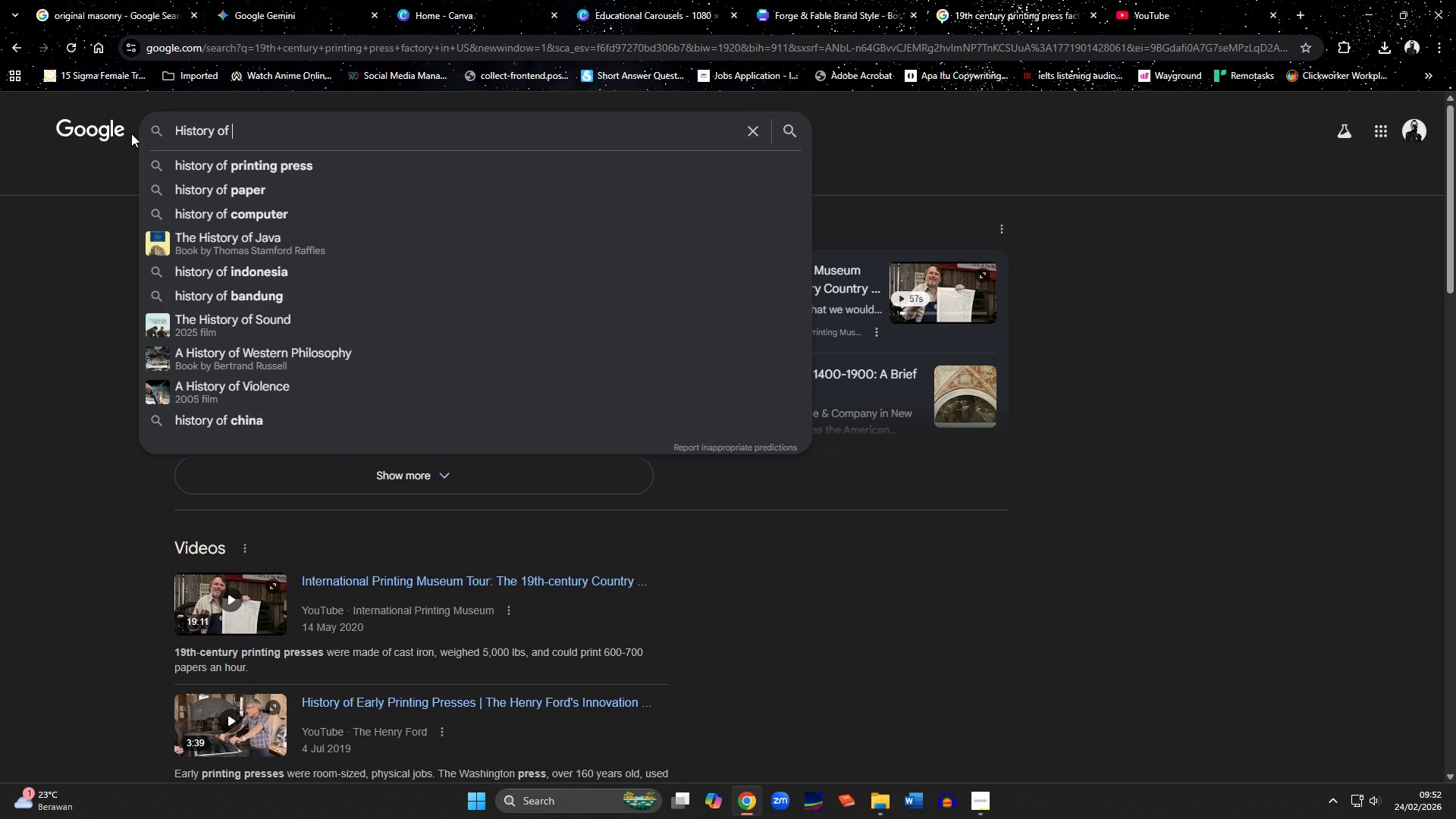 
key(Control+V)
 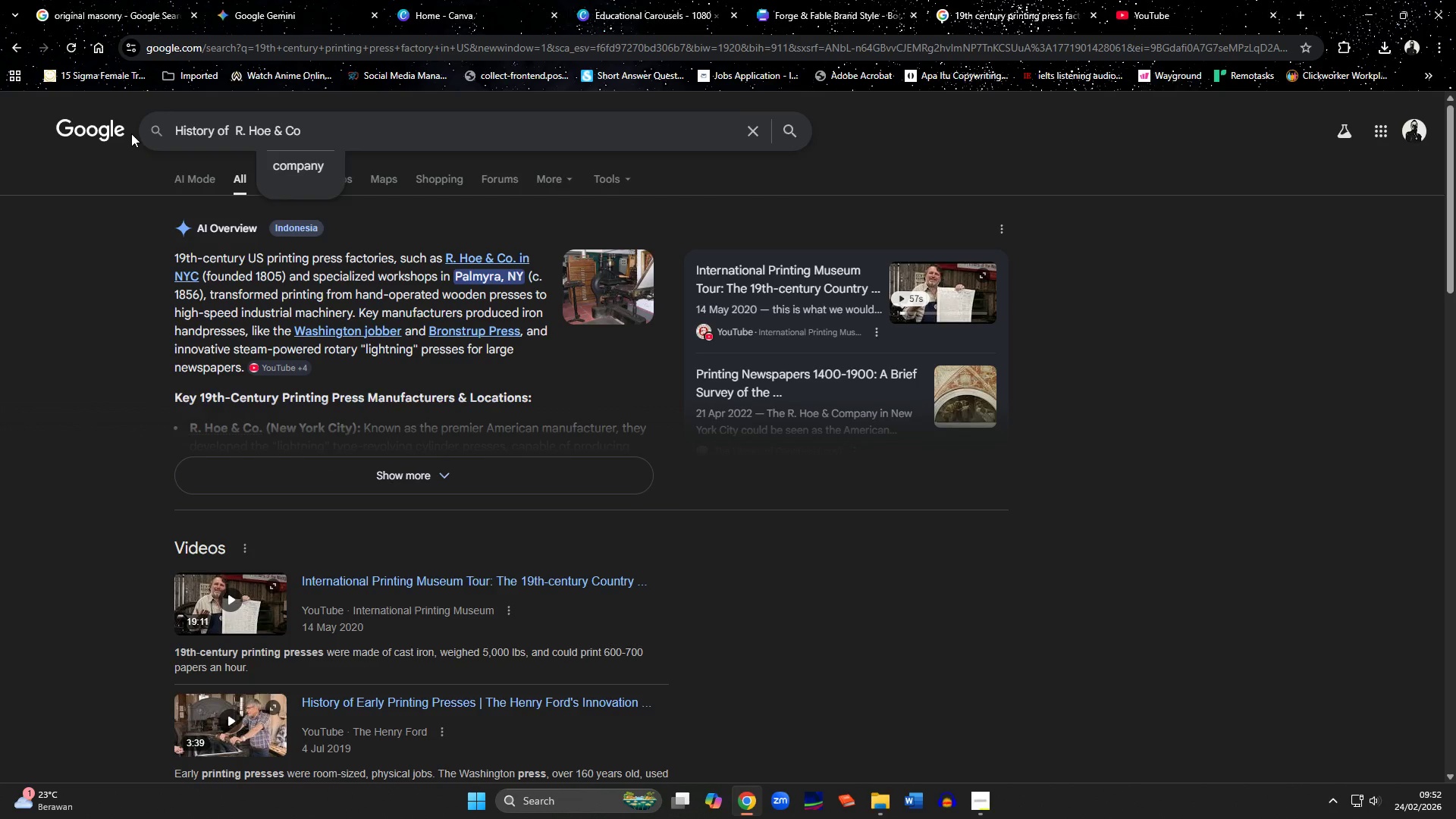 
type( fac)
key(Backspace)
key(Backspace)
key(Backspace)
type(printing press)
 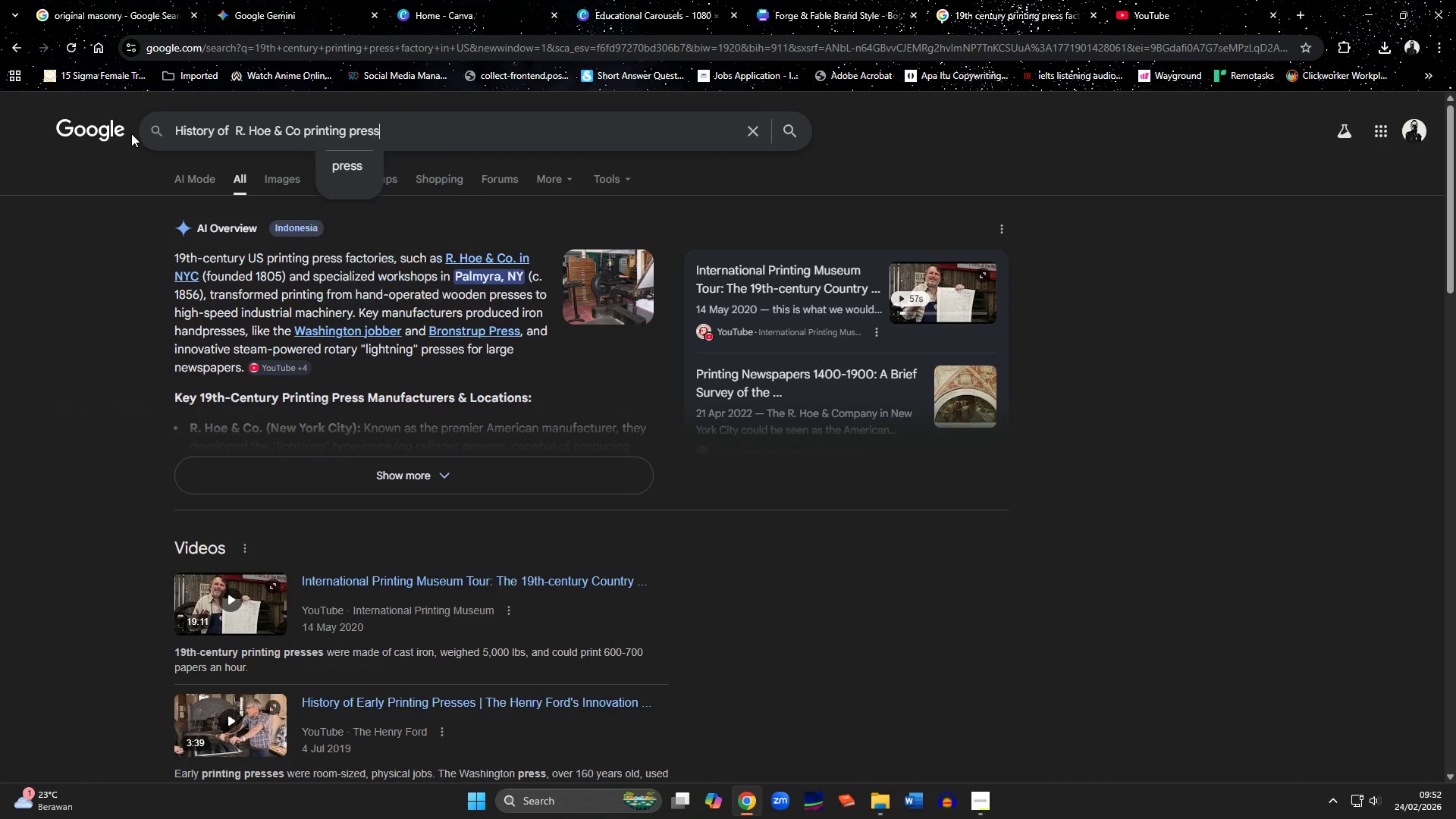 
key(Enter)
 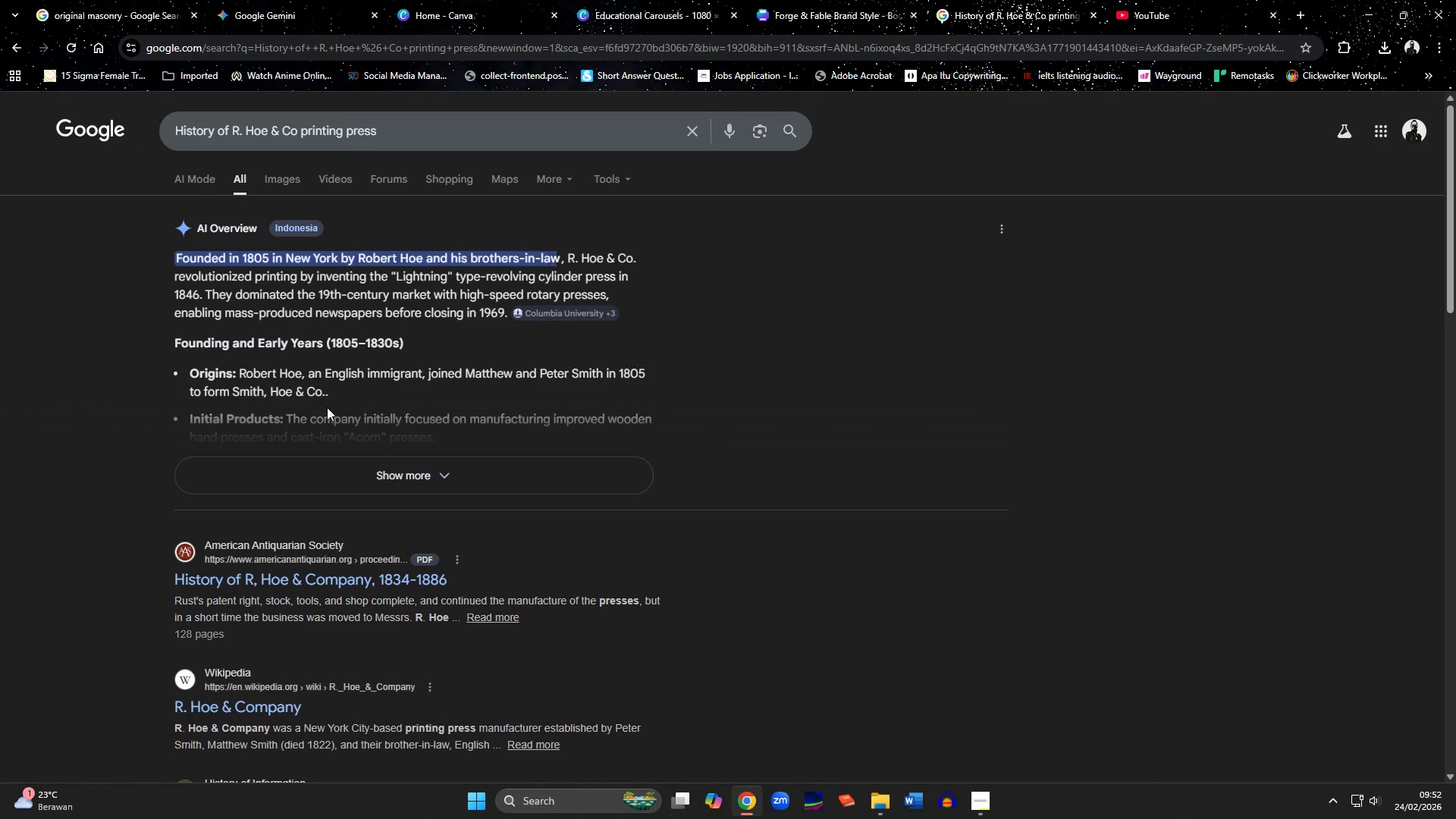 
left_click([350, 474])
 